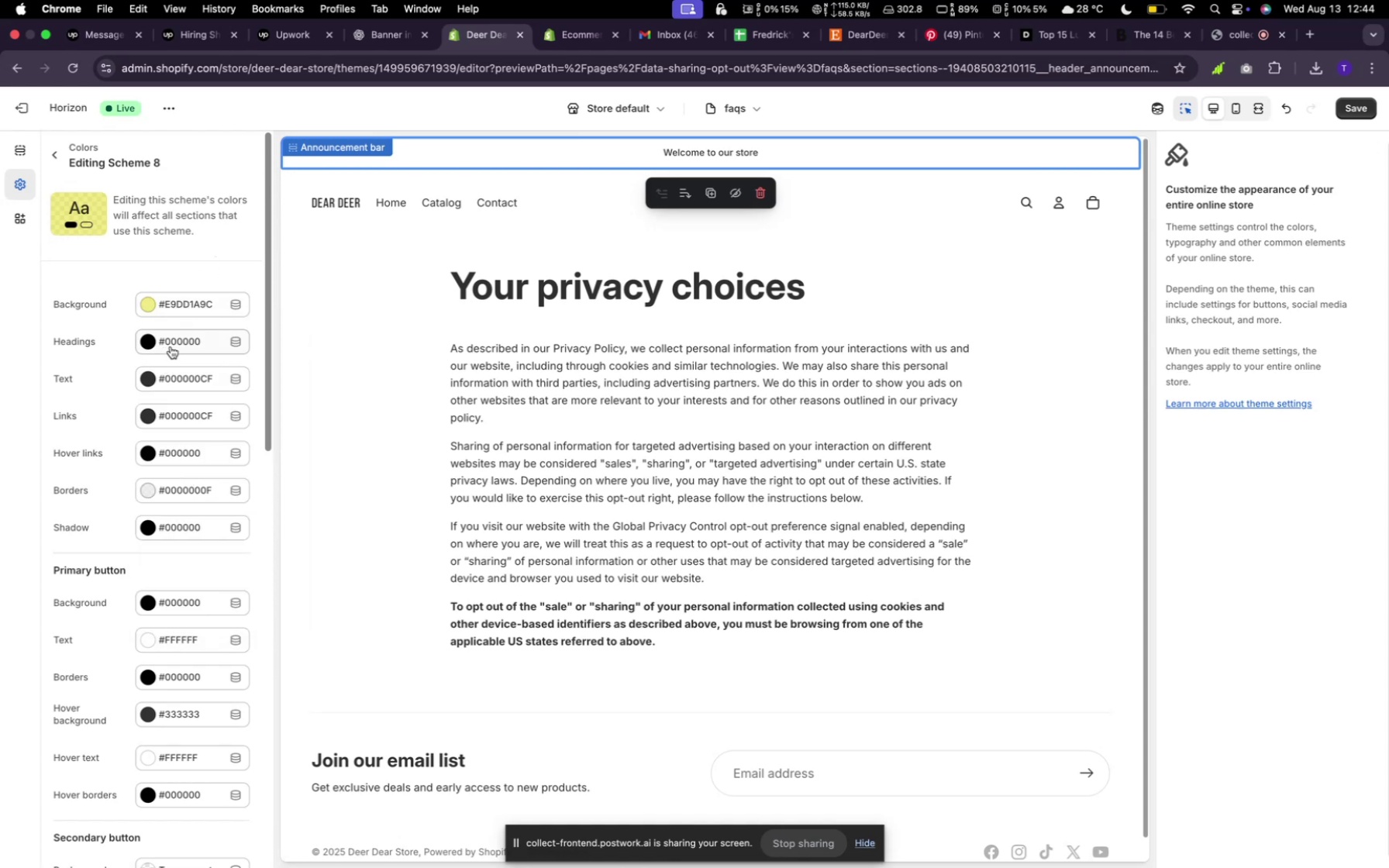 
left_click([188, 346])
 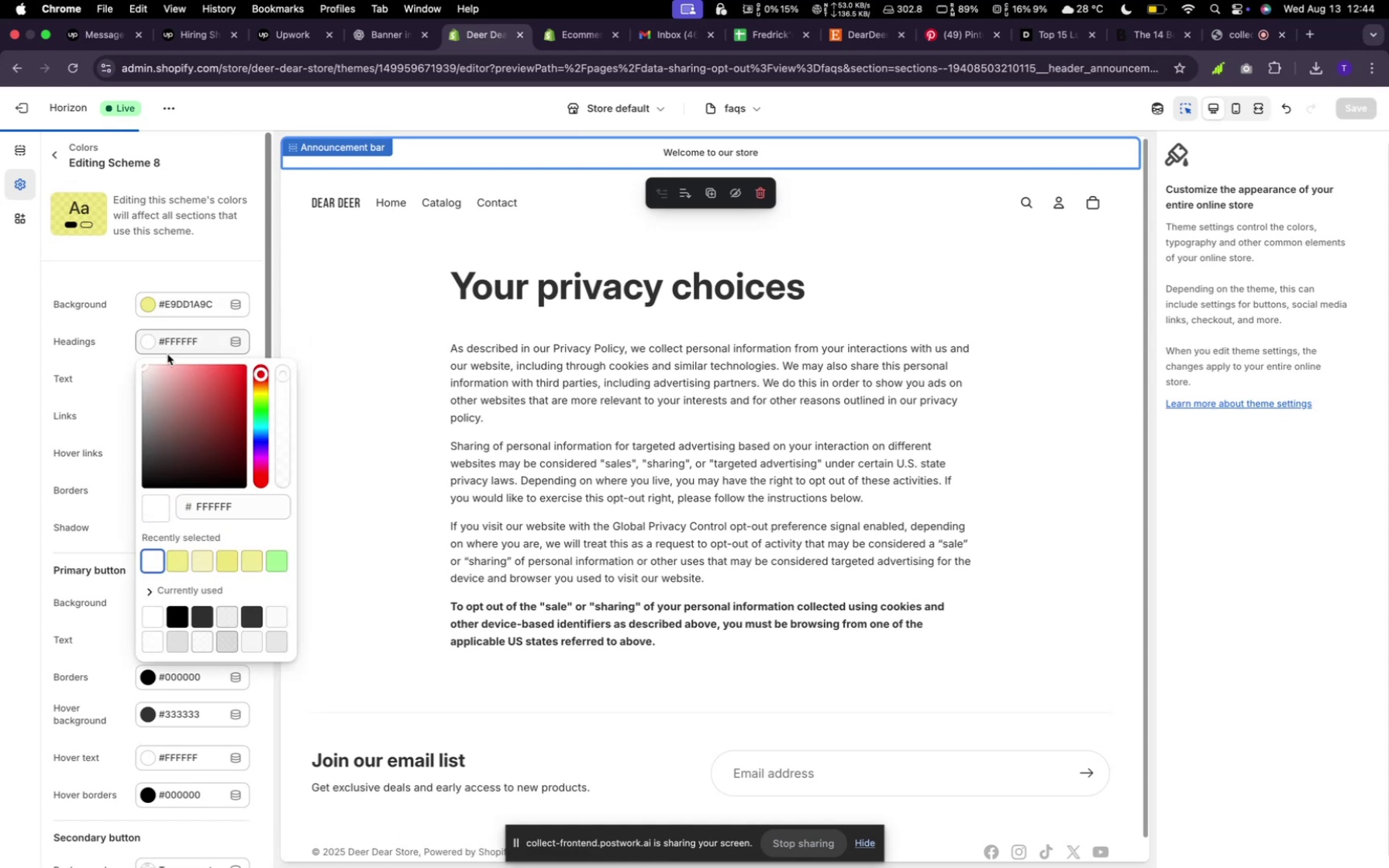 
left_click([224, 257])
 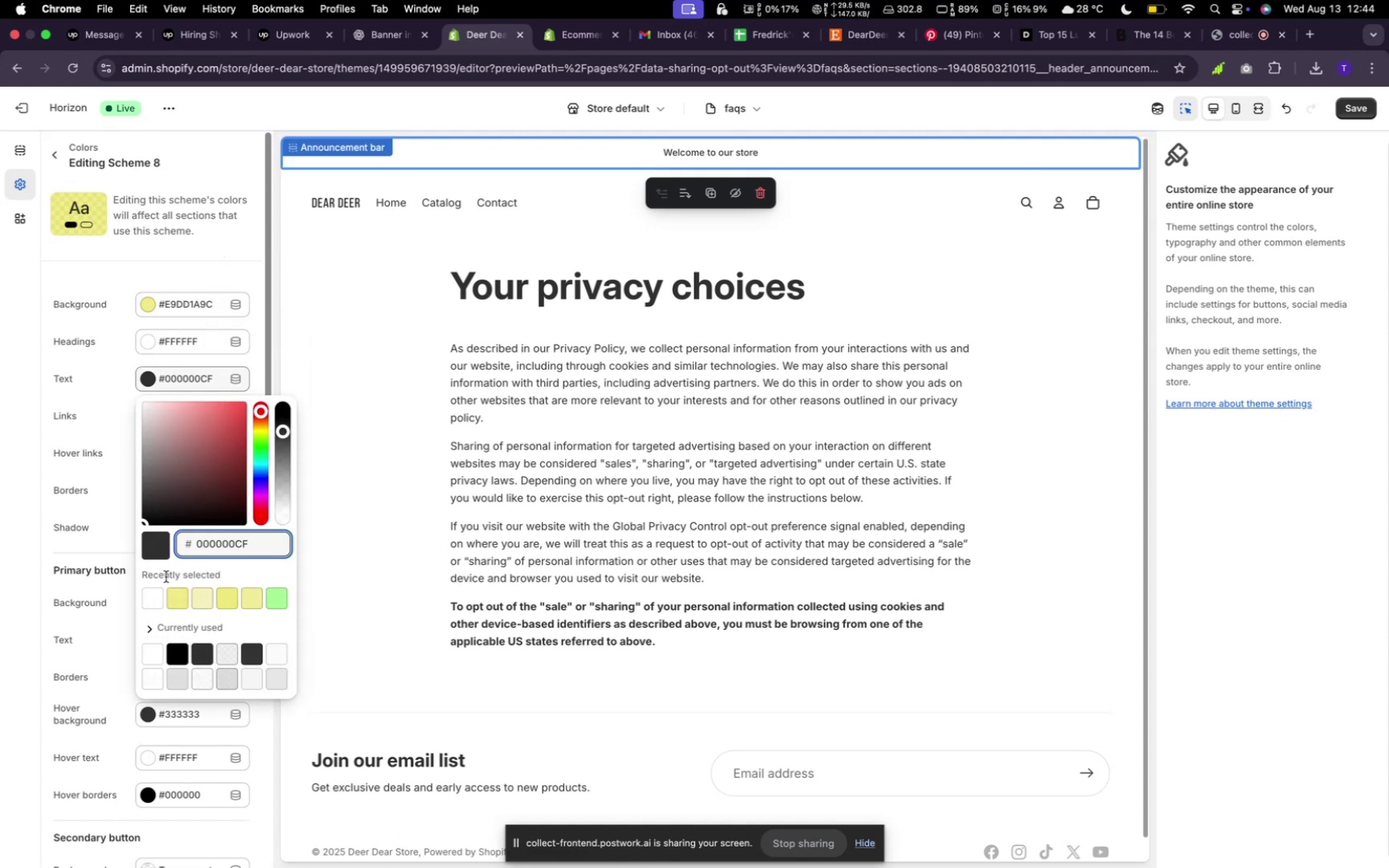 
left_click([157, 599])
 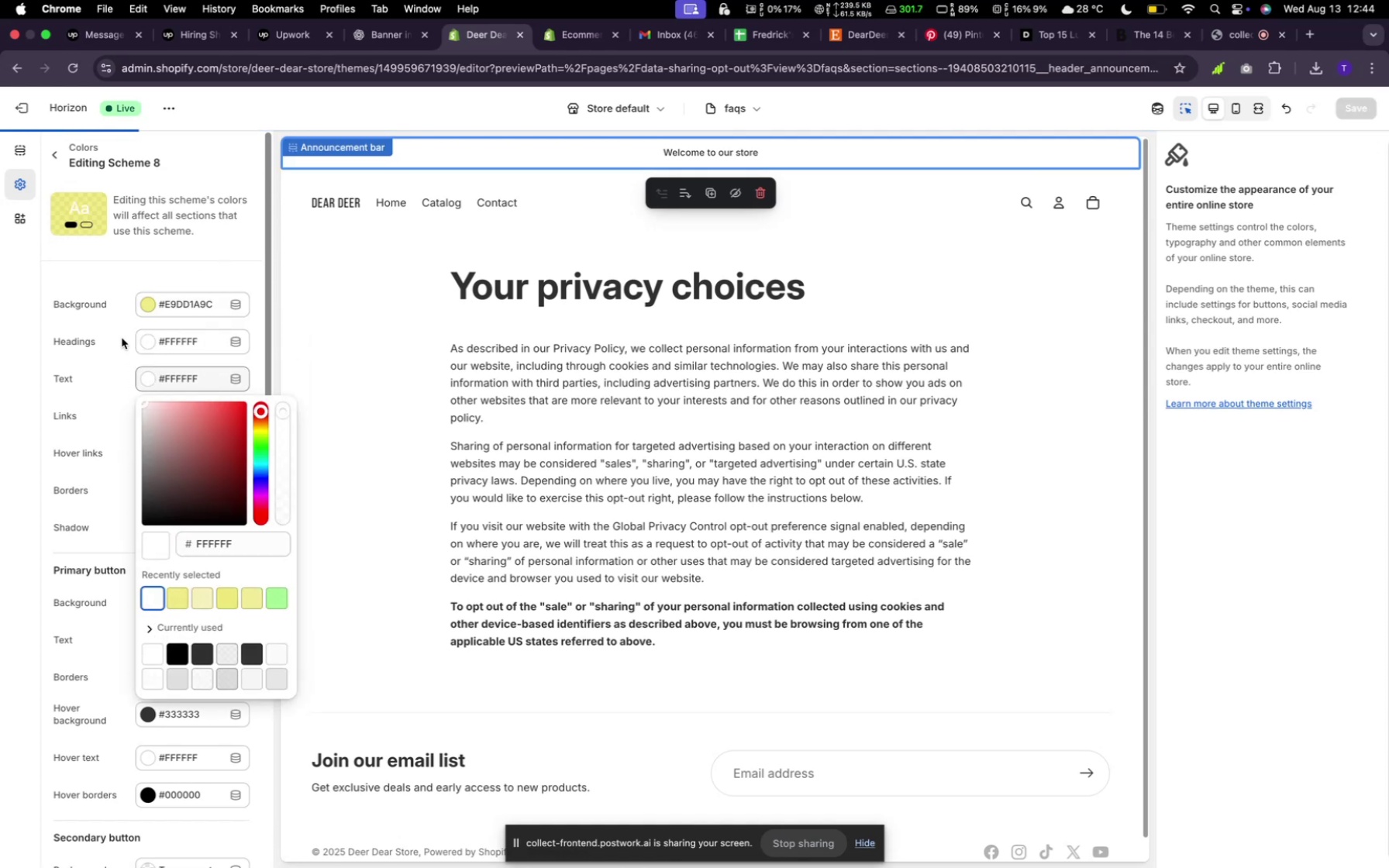 
left_click([122, 337])
 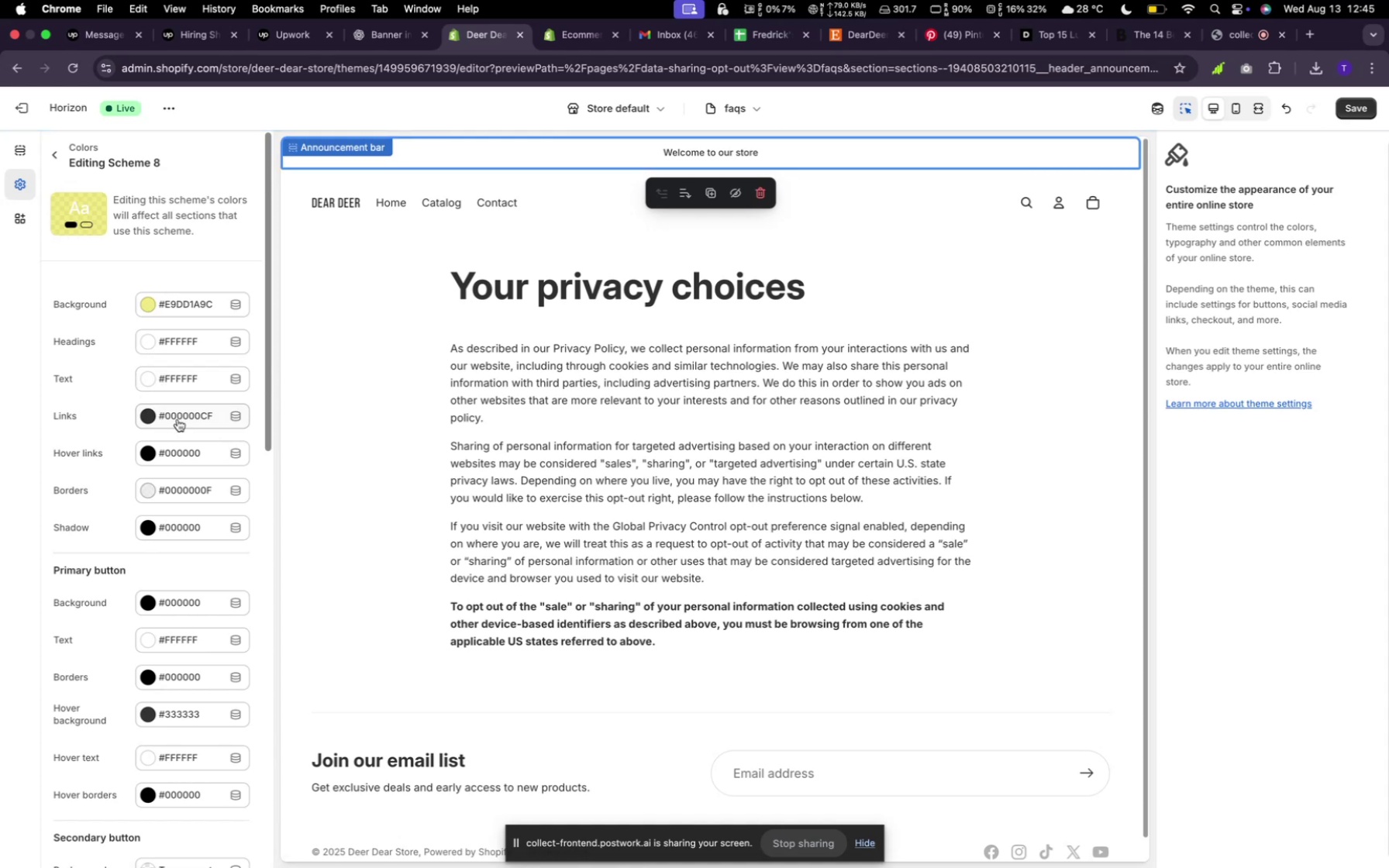 
wait(11.79)
 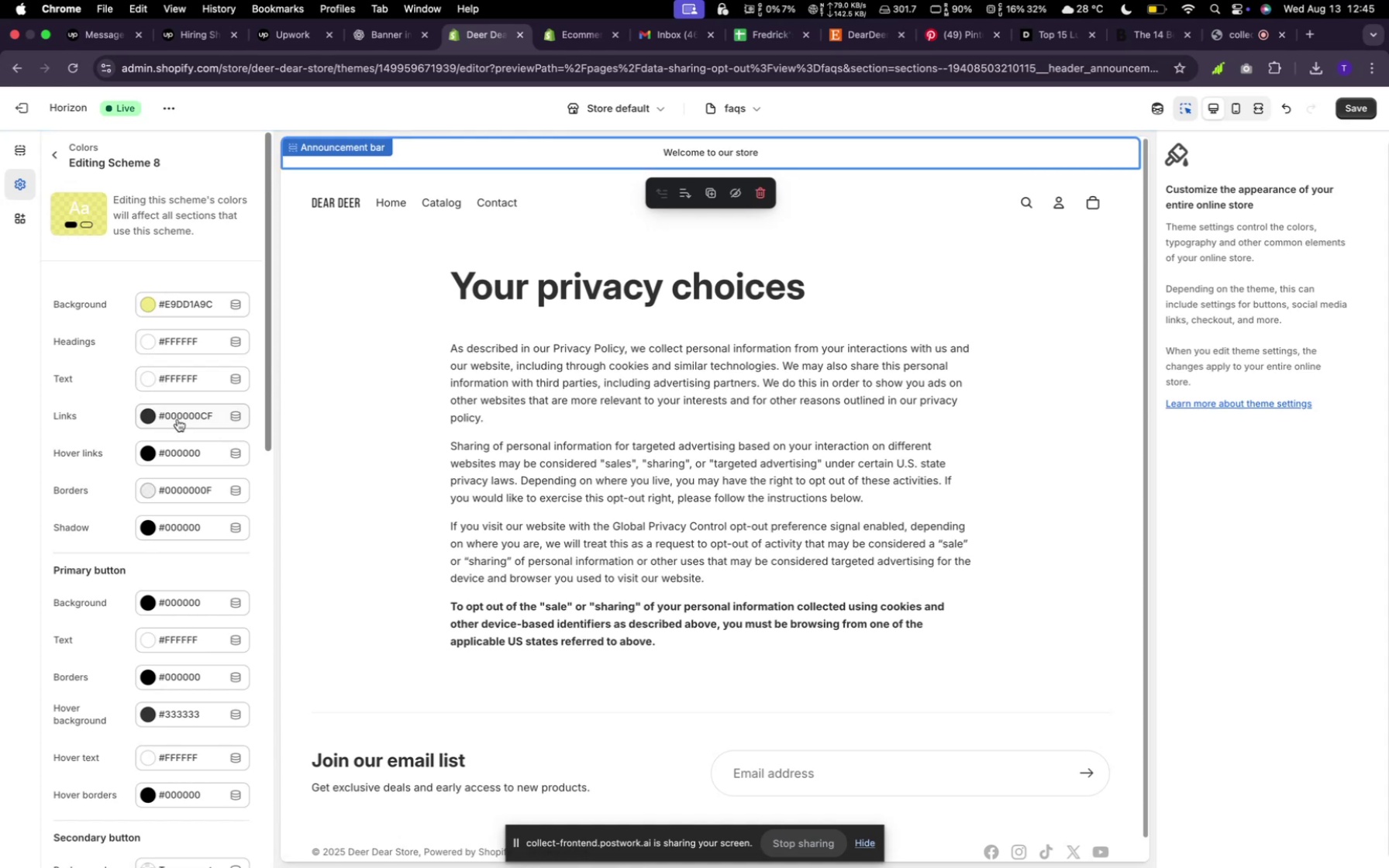 
left_click_drag(start_coordinate=[162, 484], to_coordinate=[161, 476])
 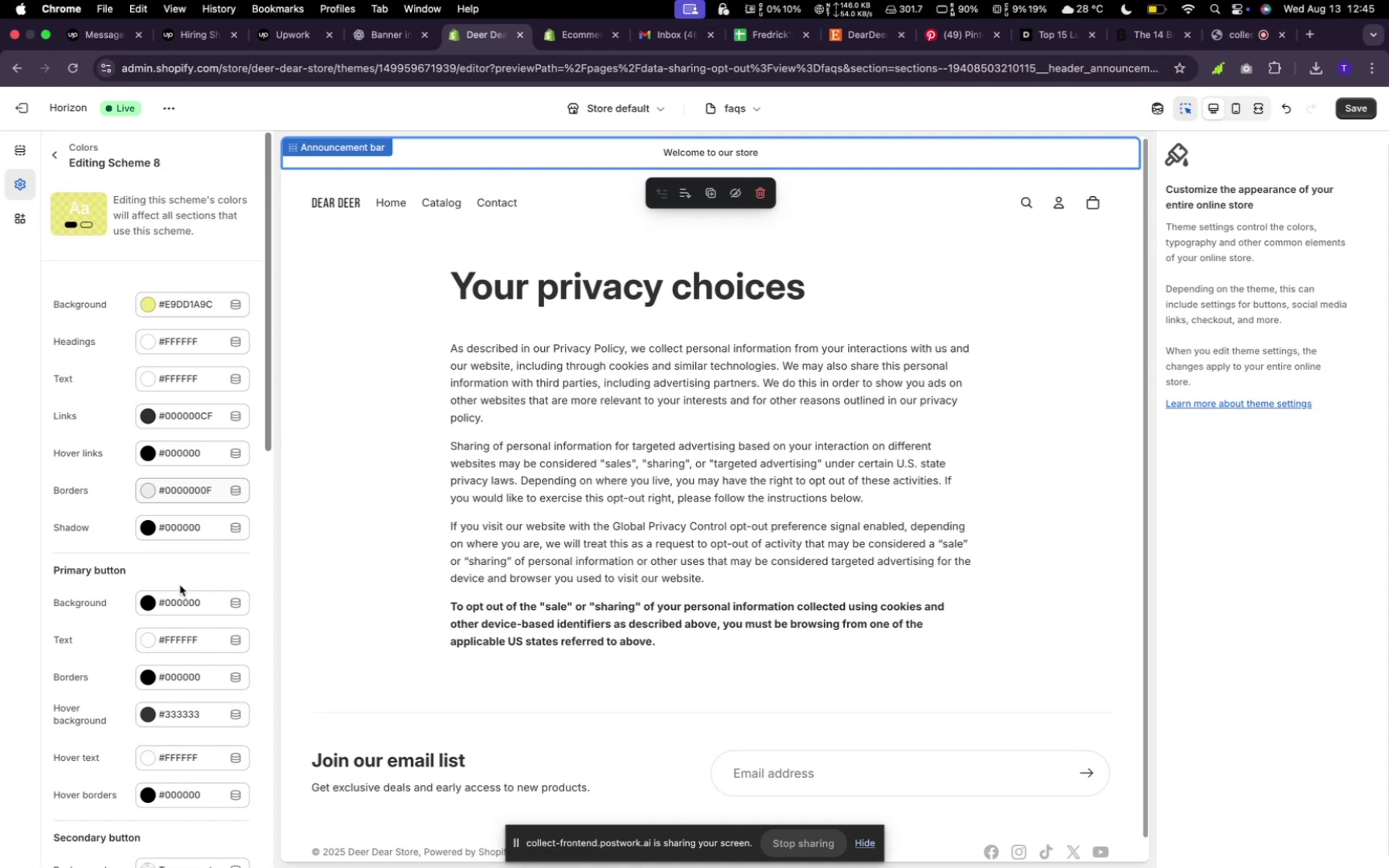 
left_click([182, 596])
 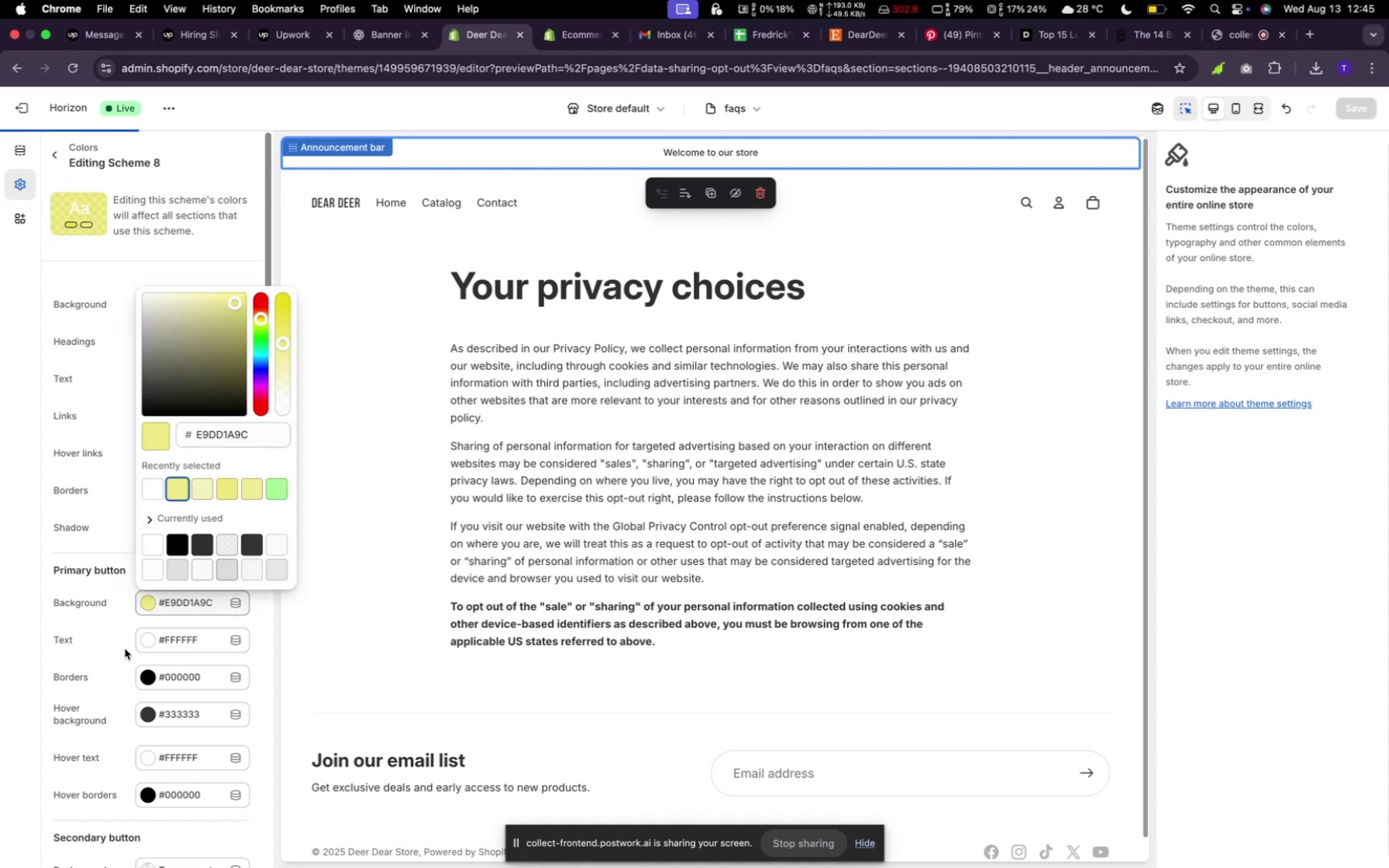 
left_click([162, 670])
 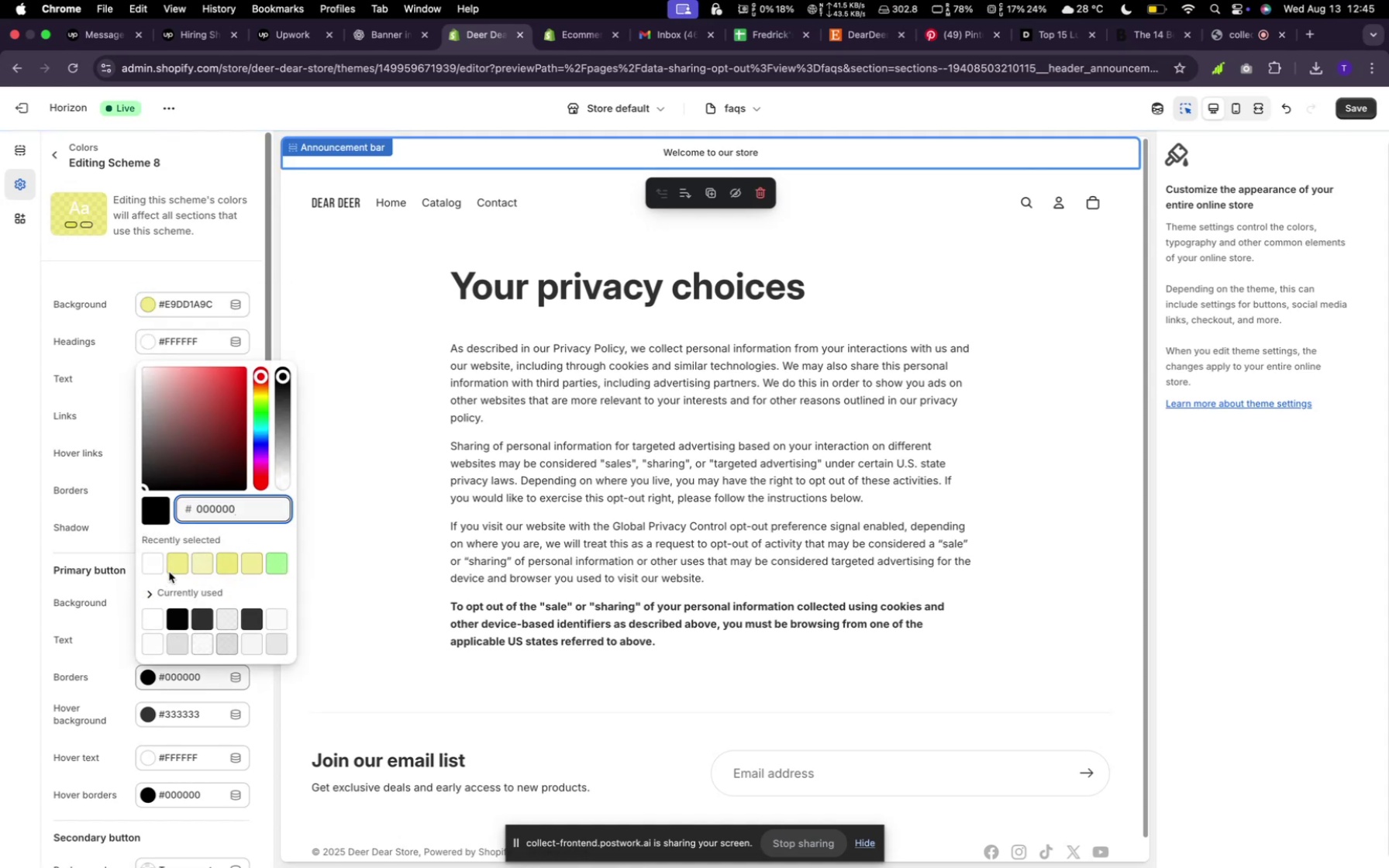 
left_click([169, 560])
 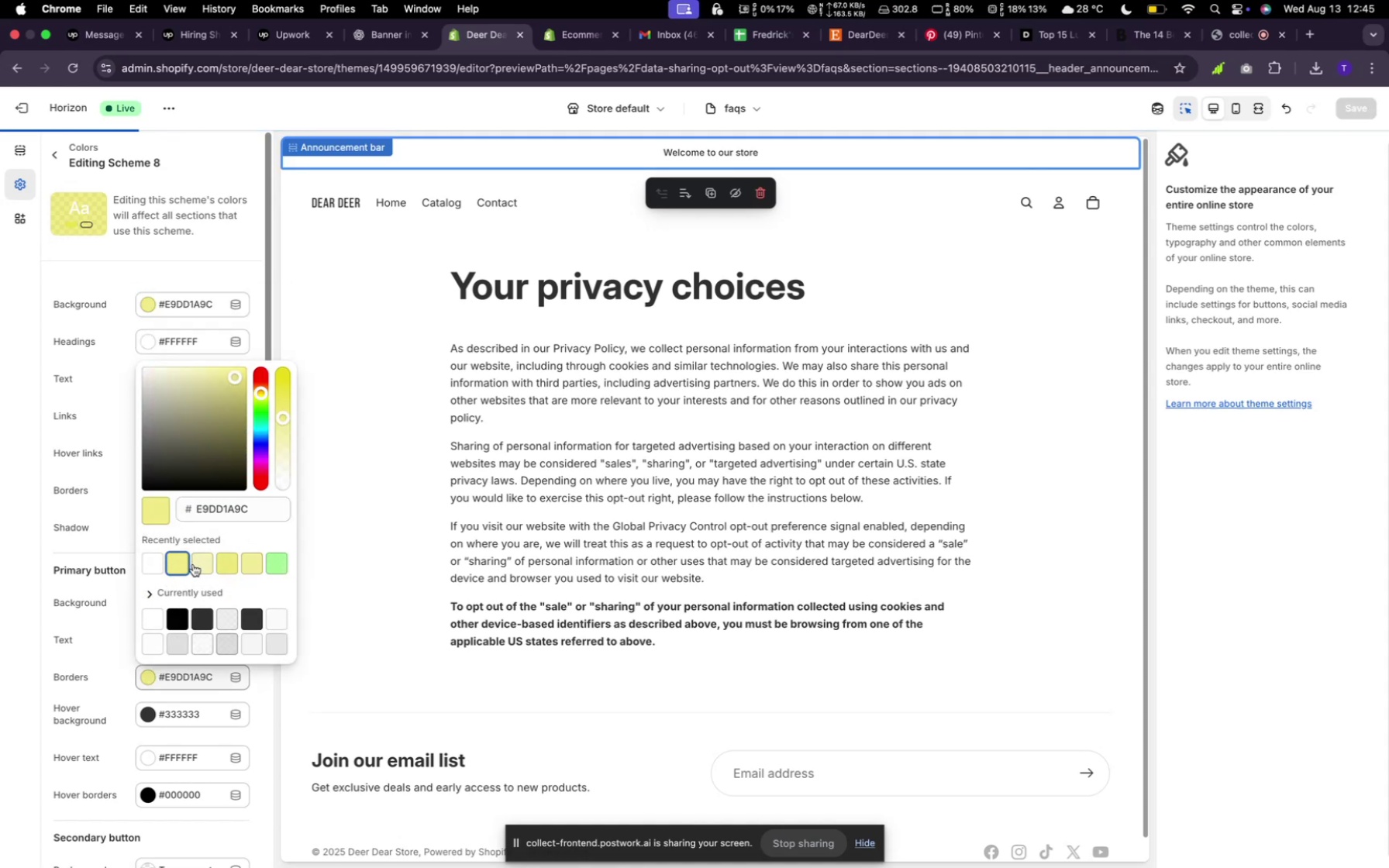 
left_click([196, 566])
 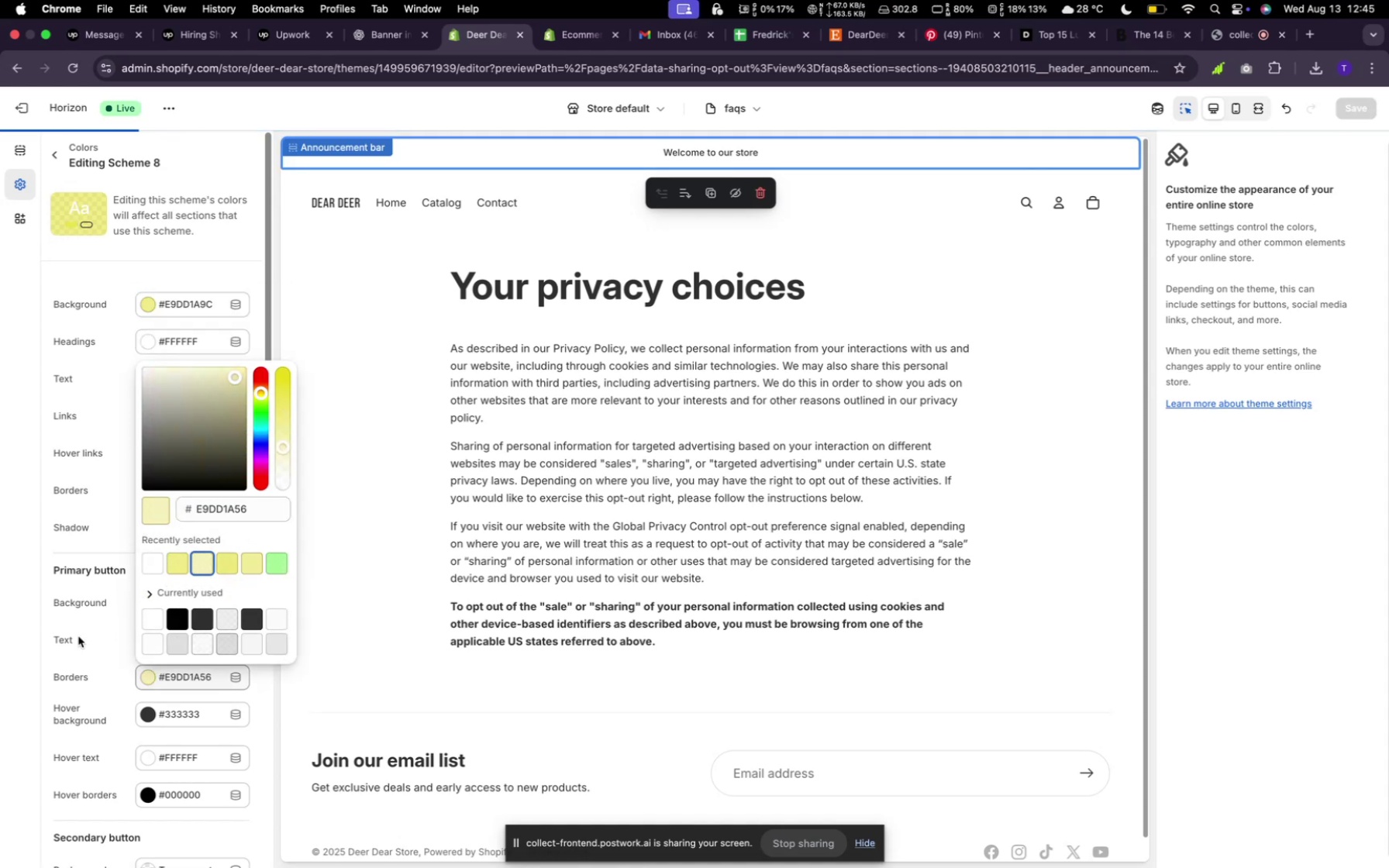 
scroll: coordinate [66, 617], scroll_direction: down, amount: 8.0
 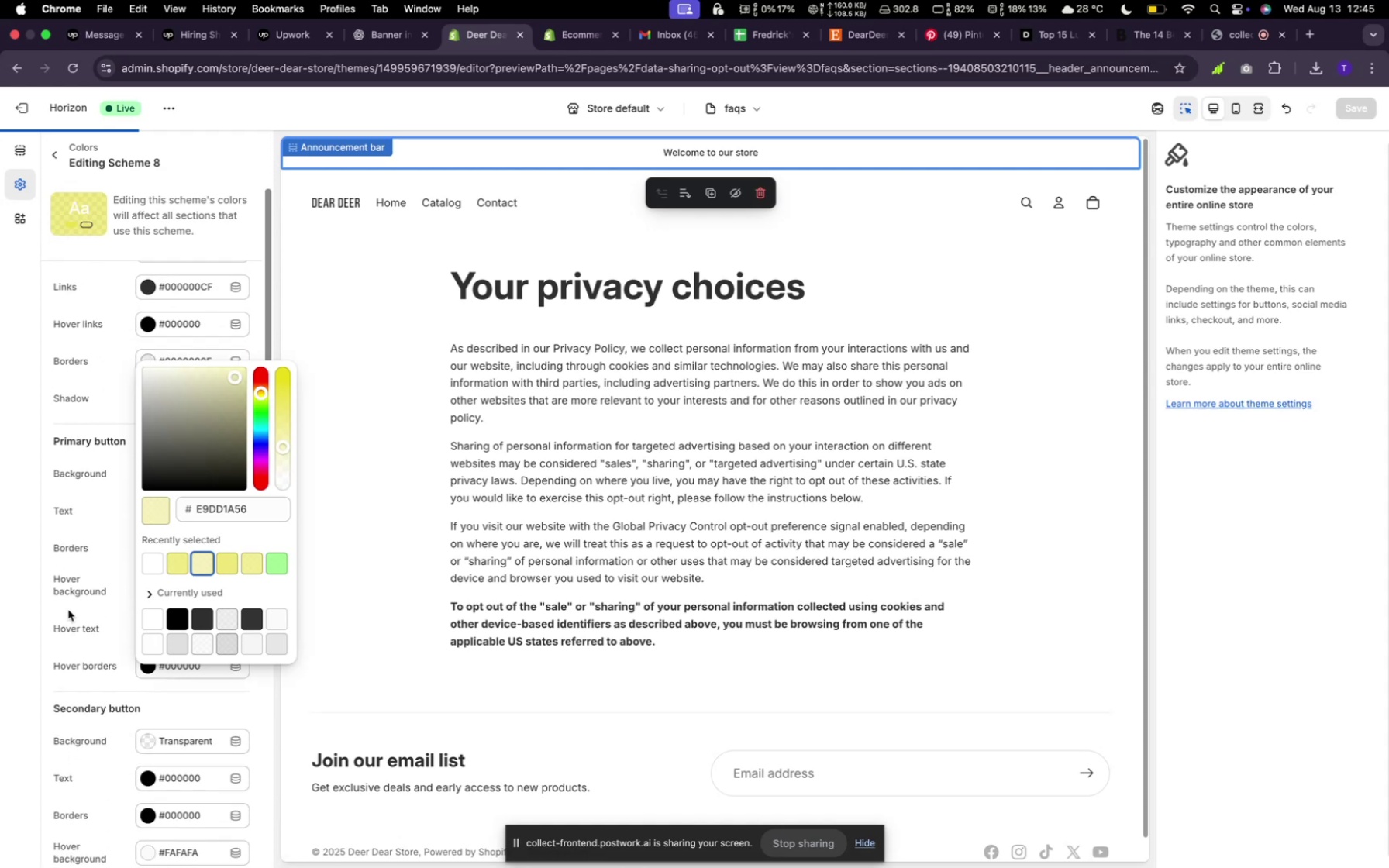 
left_click([69, 604])
 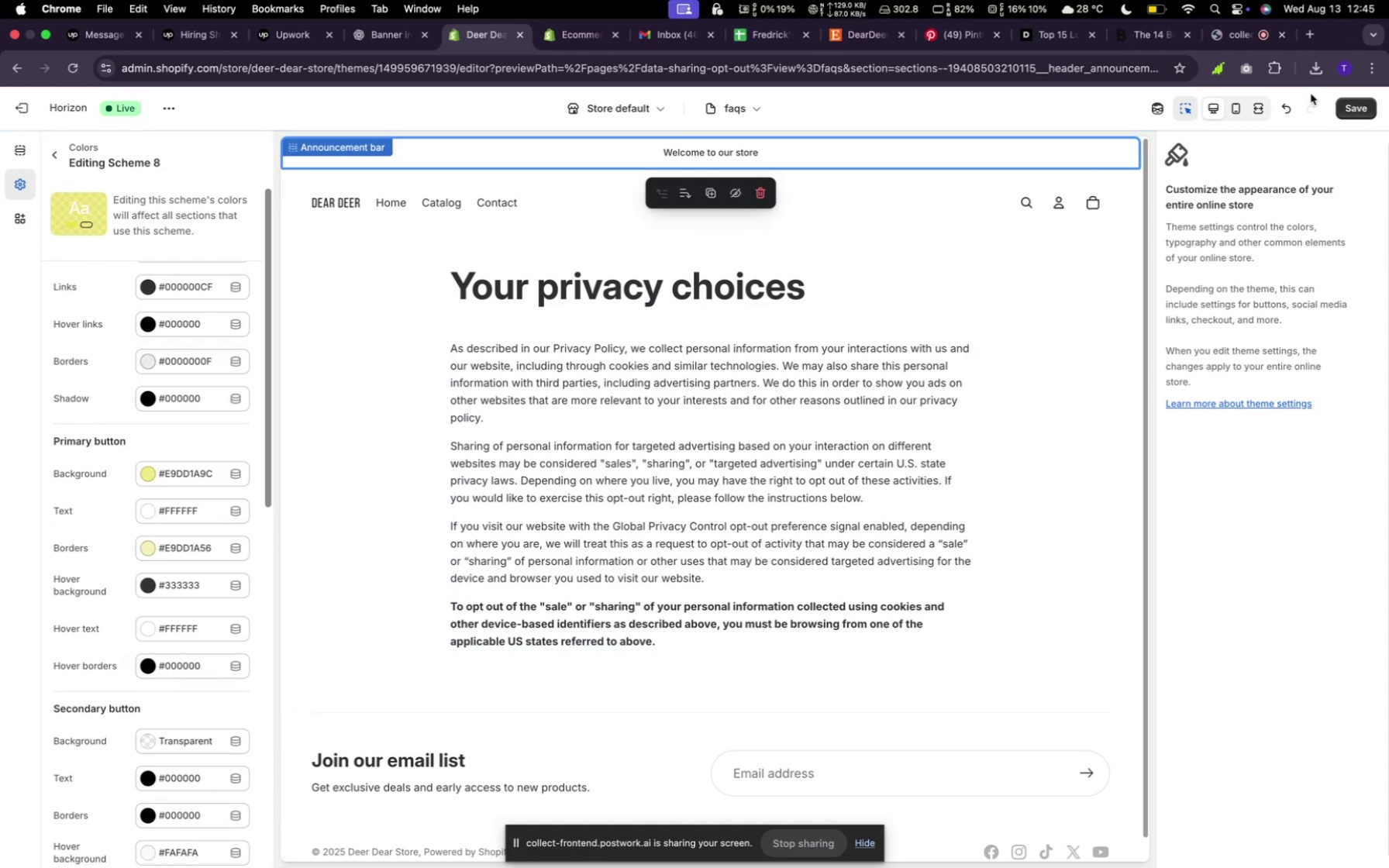 
left_click([1370, 112])
 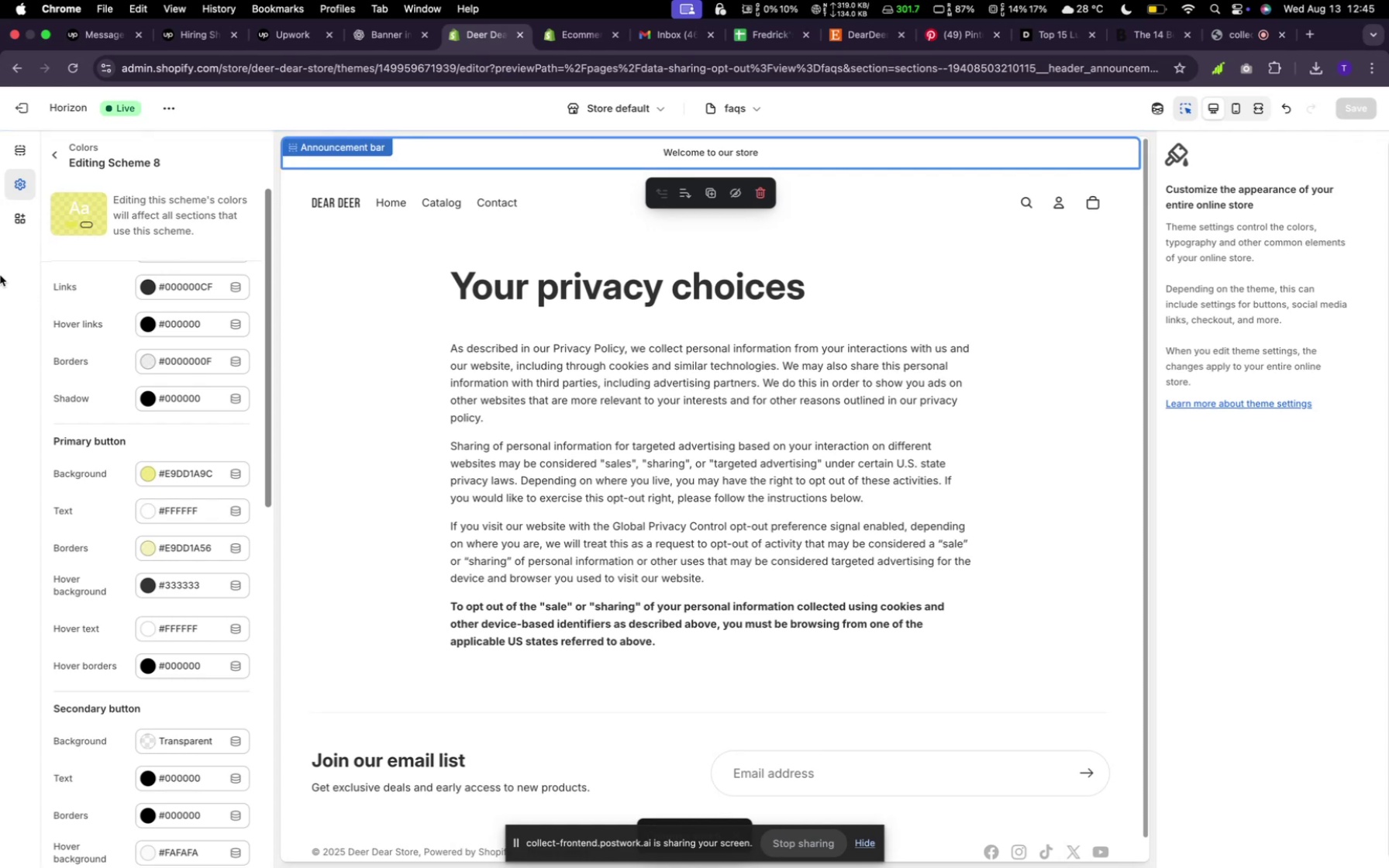 
wait(13.08)
 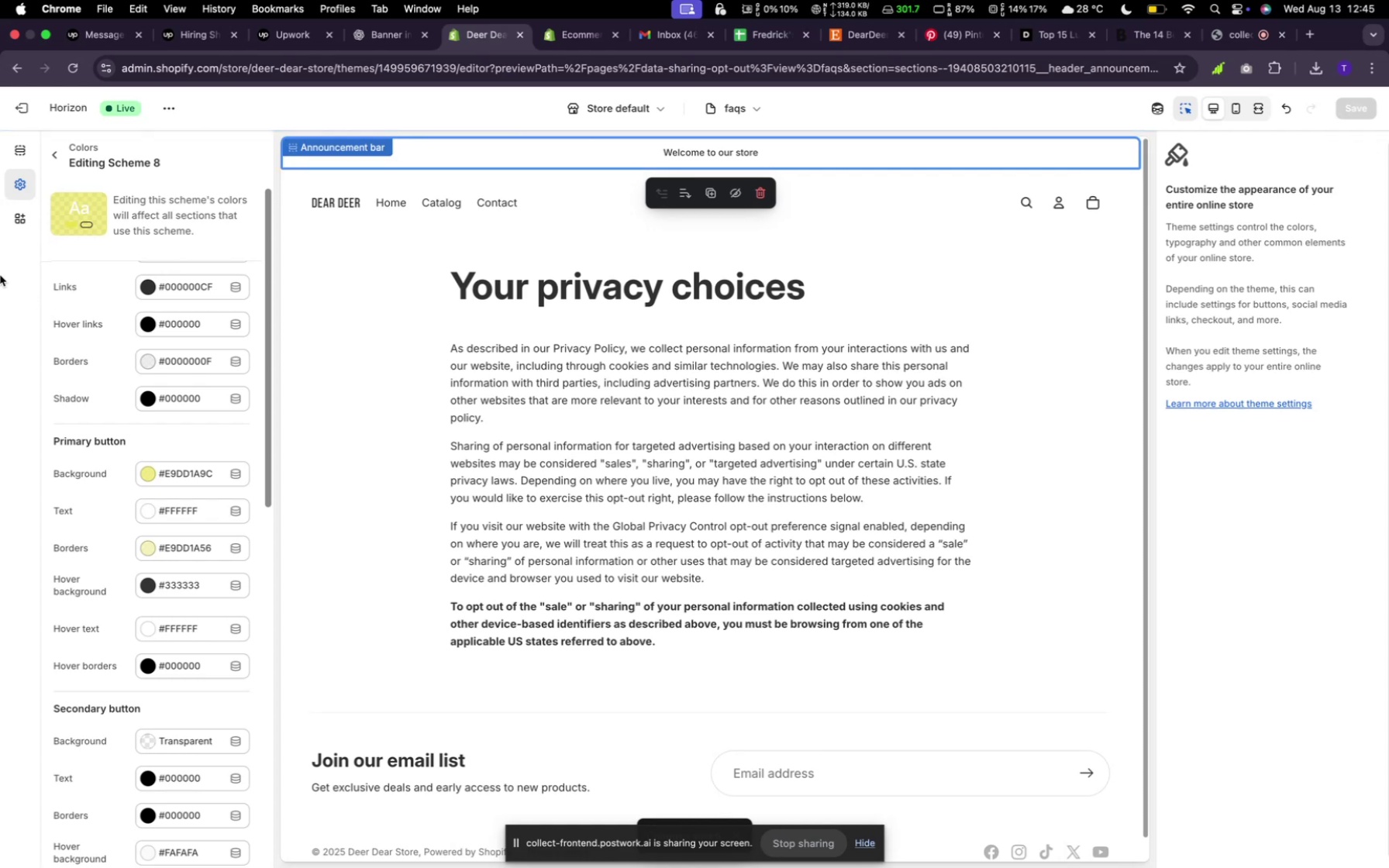 
double_click([57, 159])
 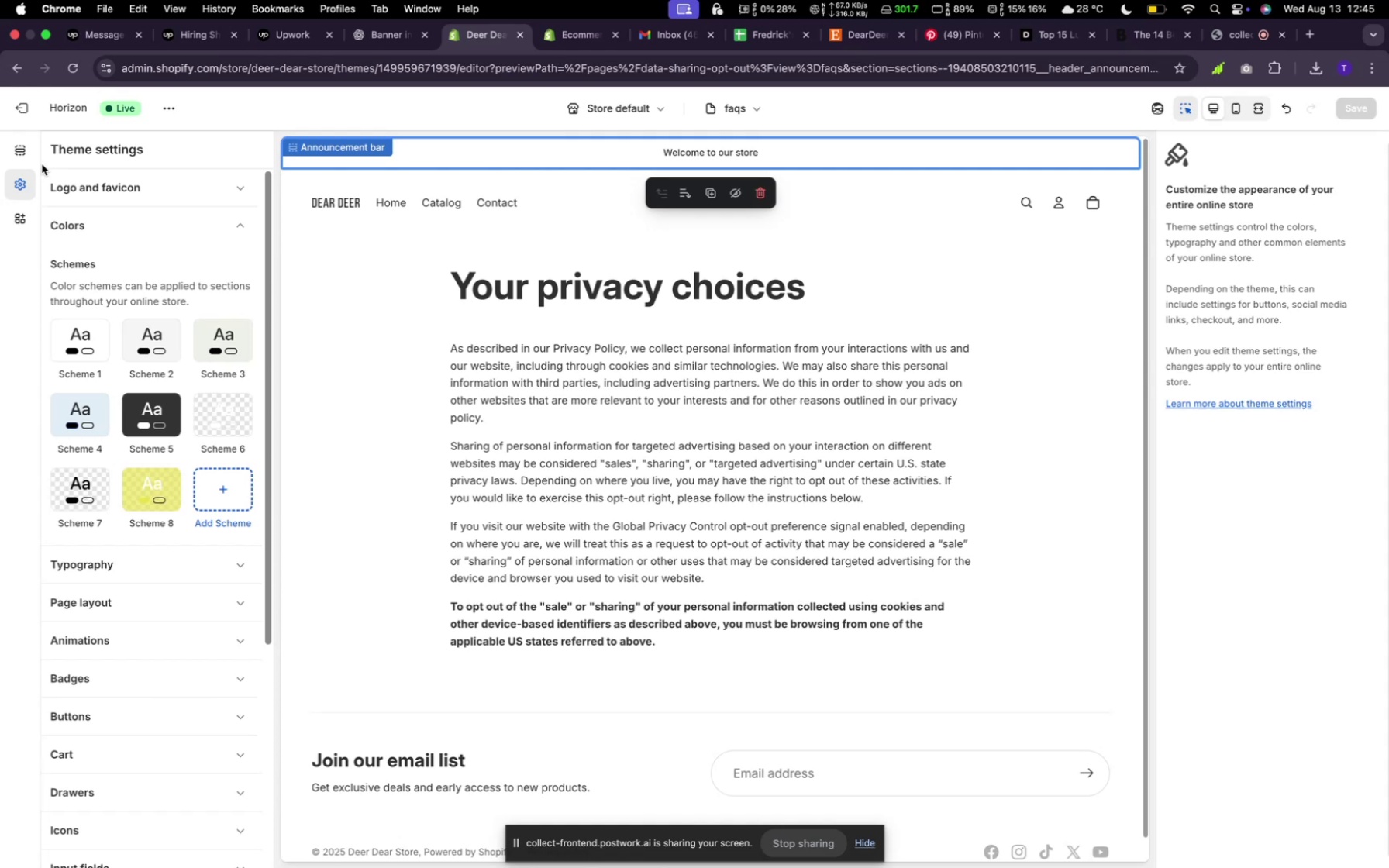 
left_click_drag(start_coordinate=[42, 164], to_coordinate=[57, 170])
 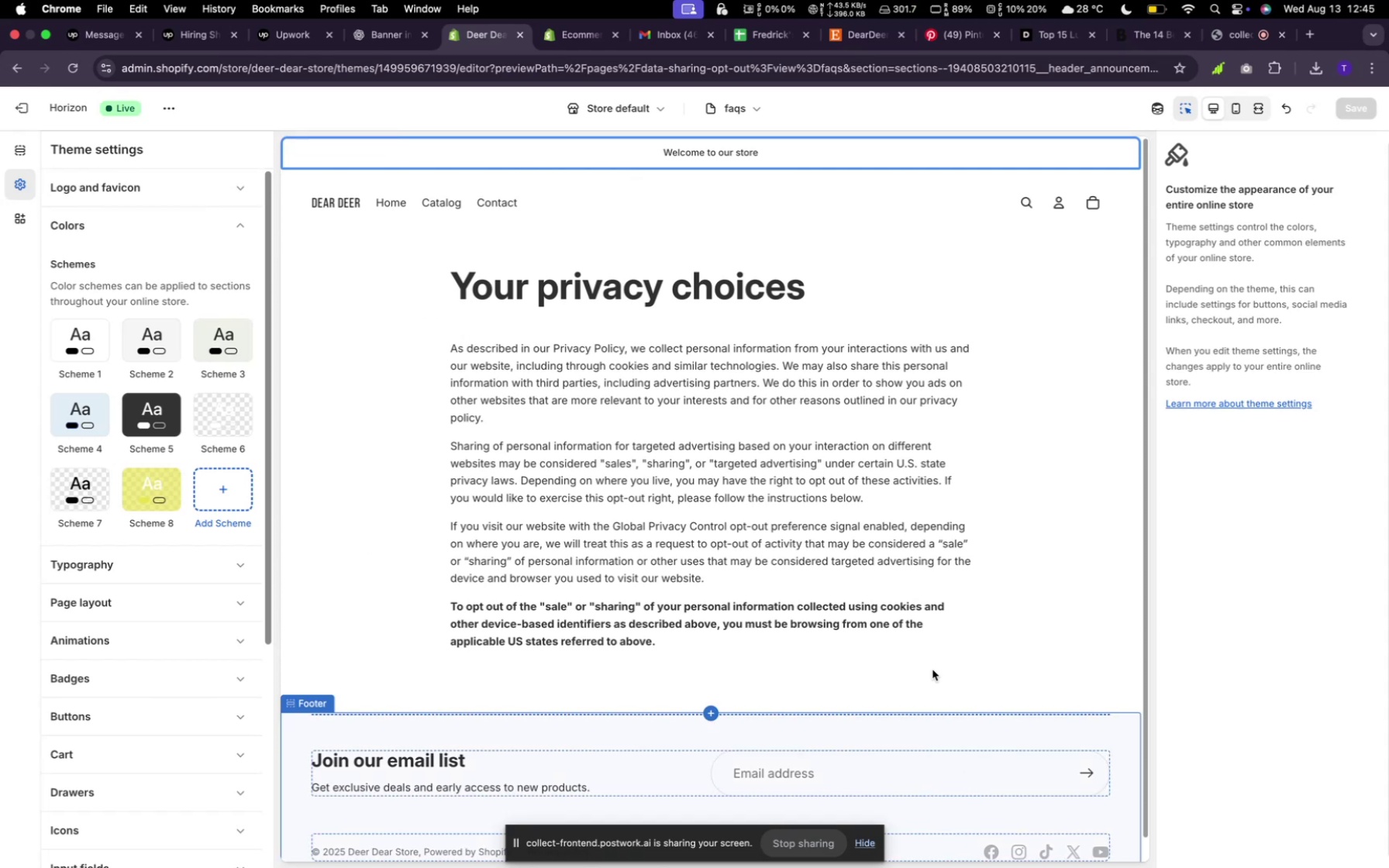 
left_click([888, 563])
 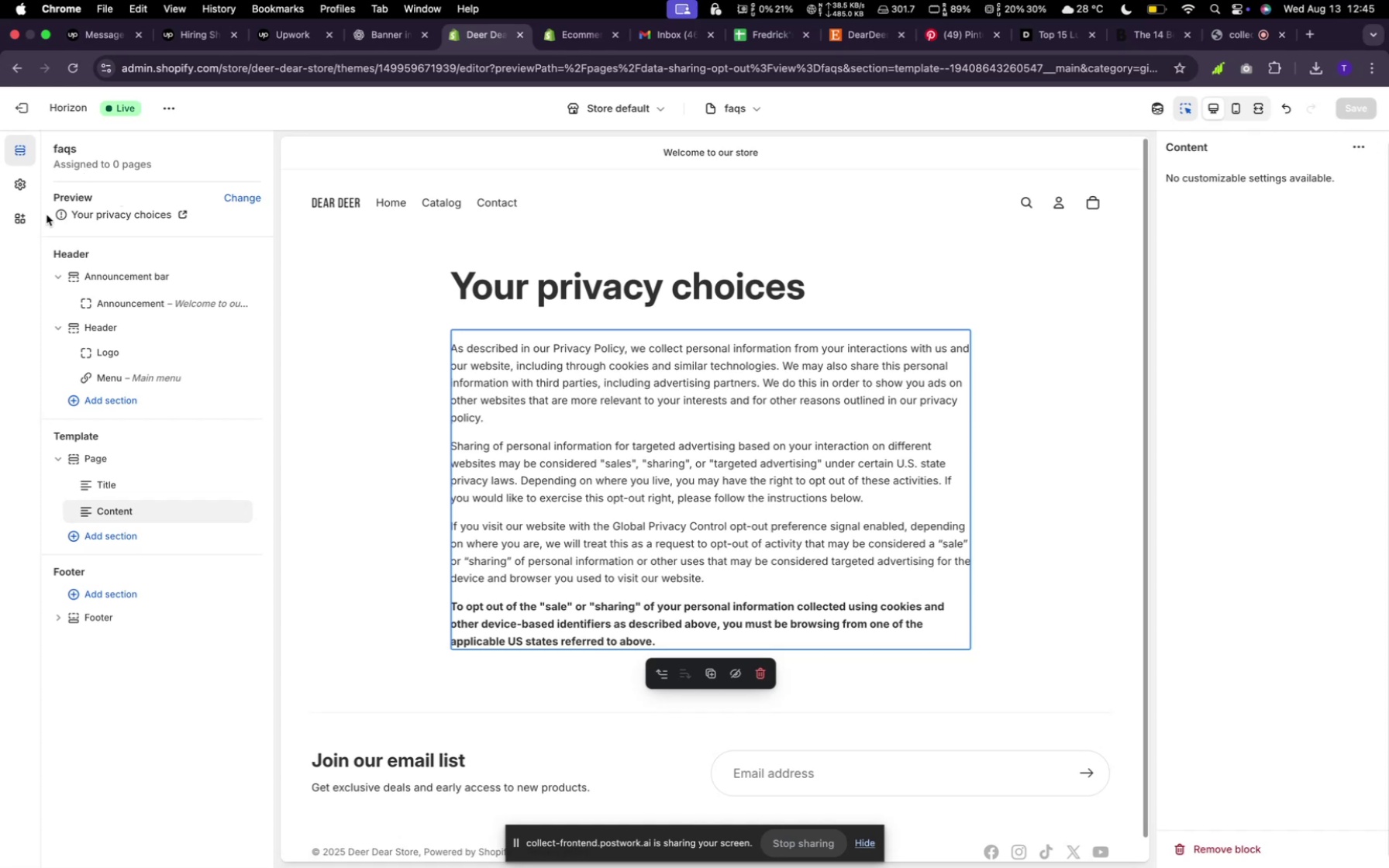 
wait(5.34)
 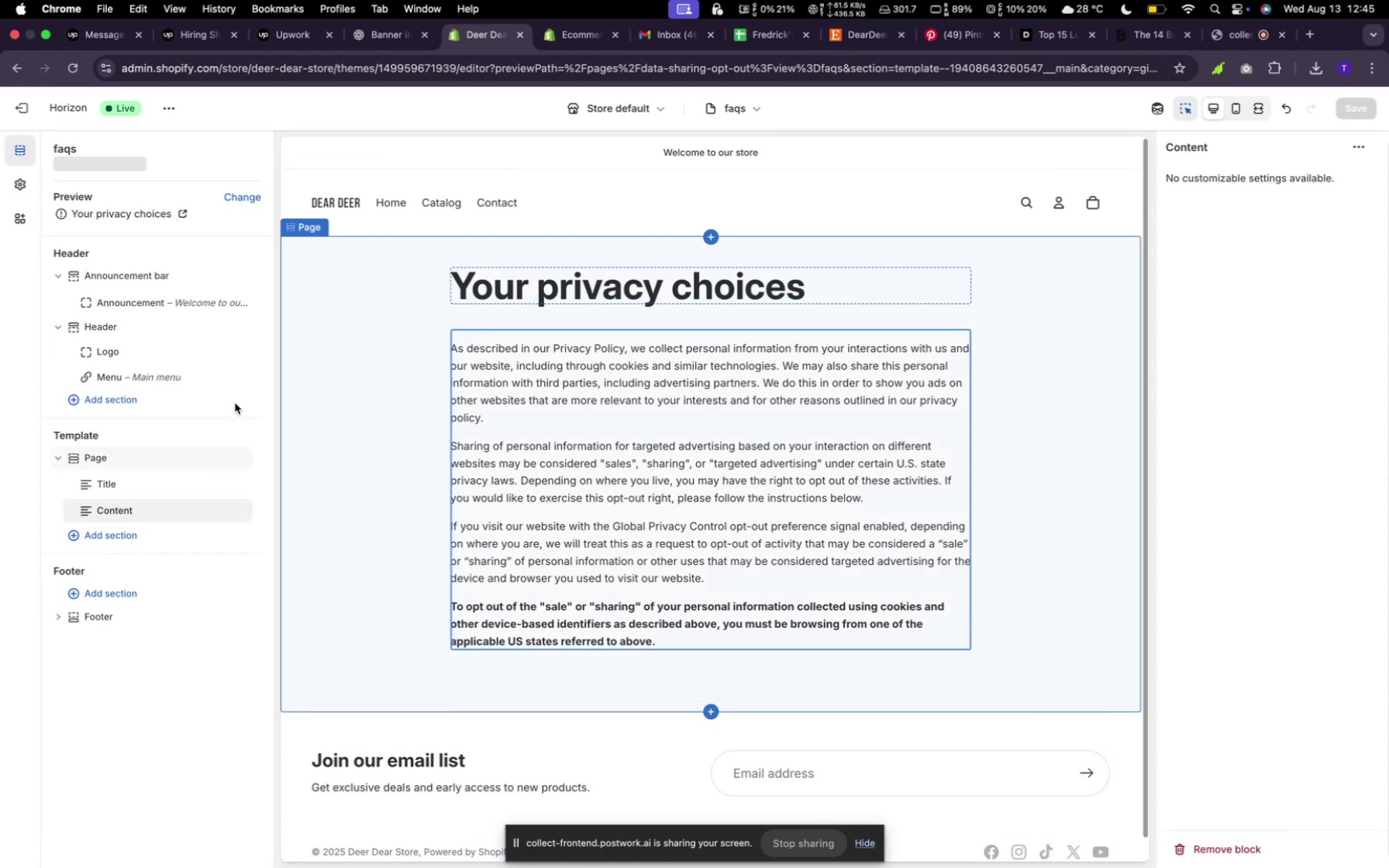 
left_click([595, 159])
 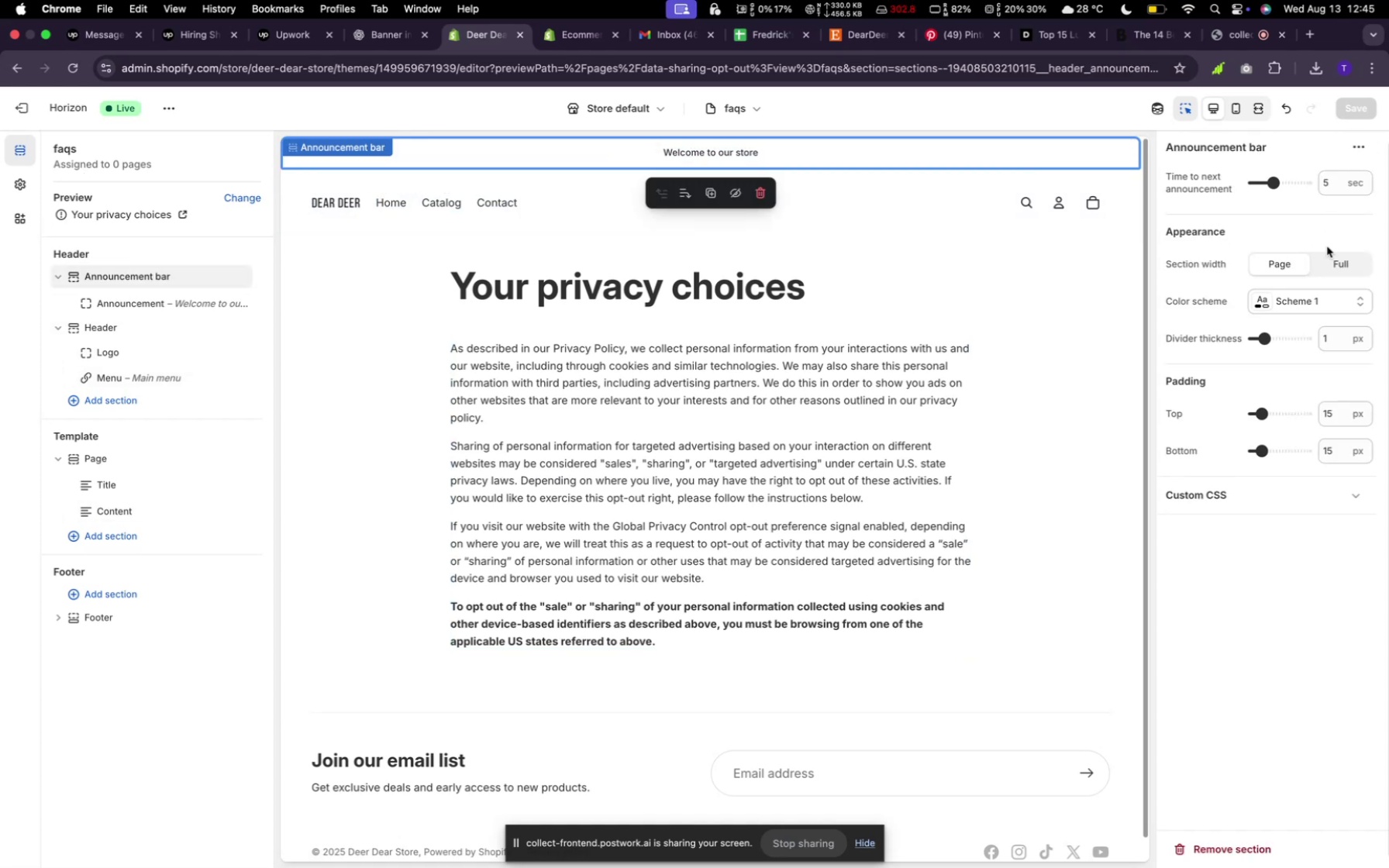 
left_click([1316, 309])
 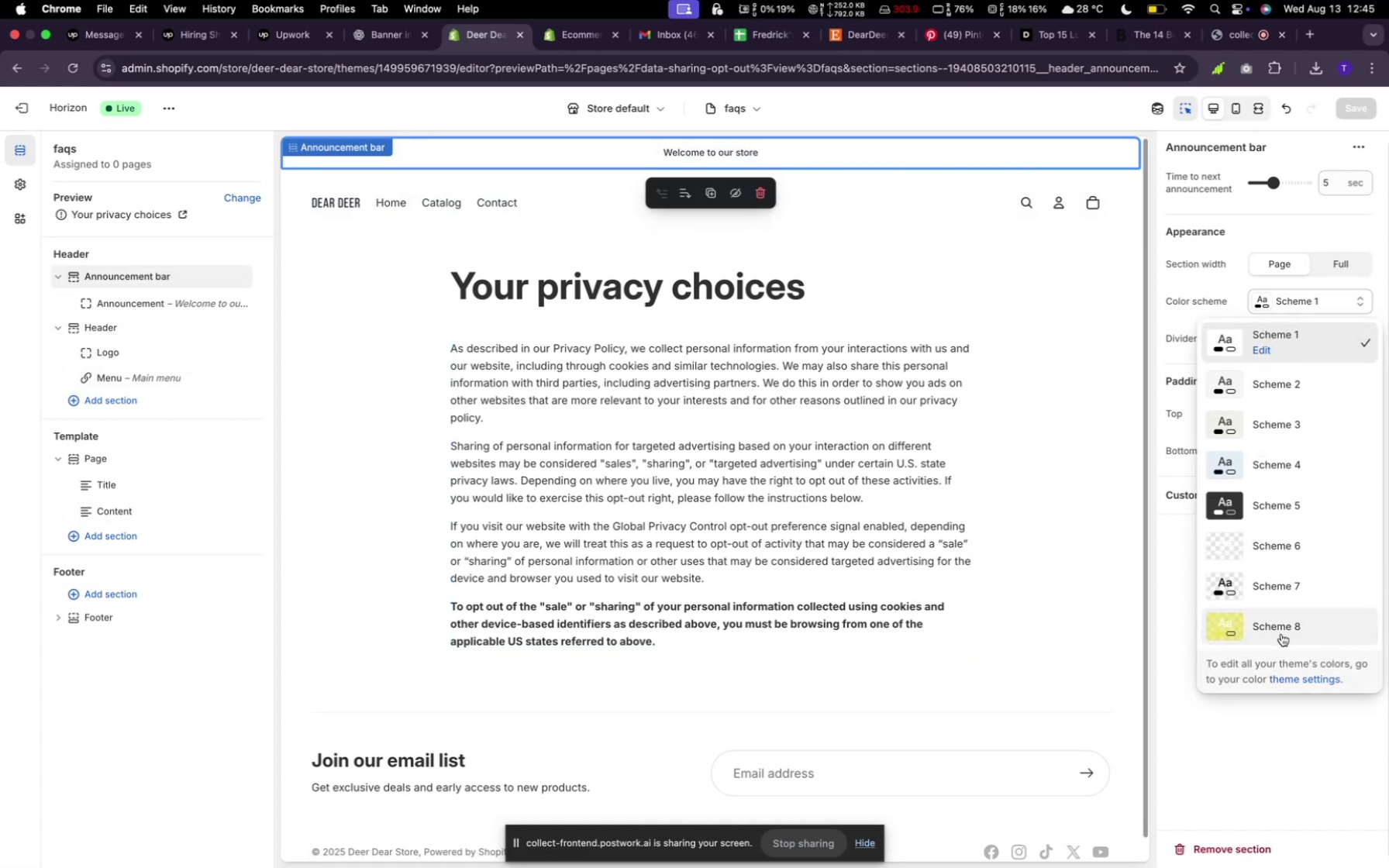 
left_click([1280, 632])
 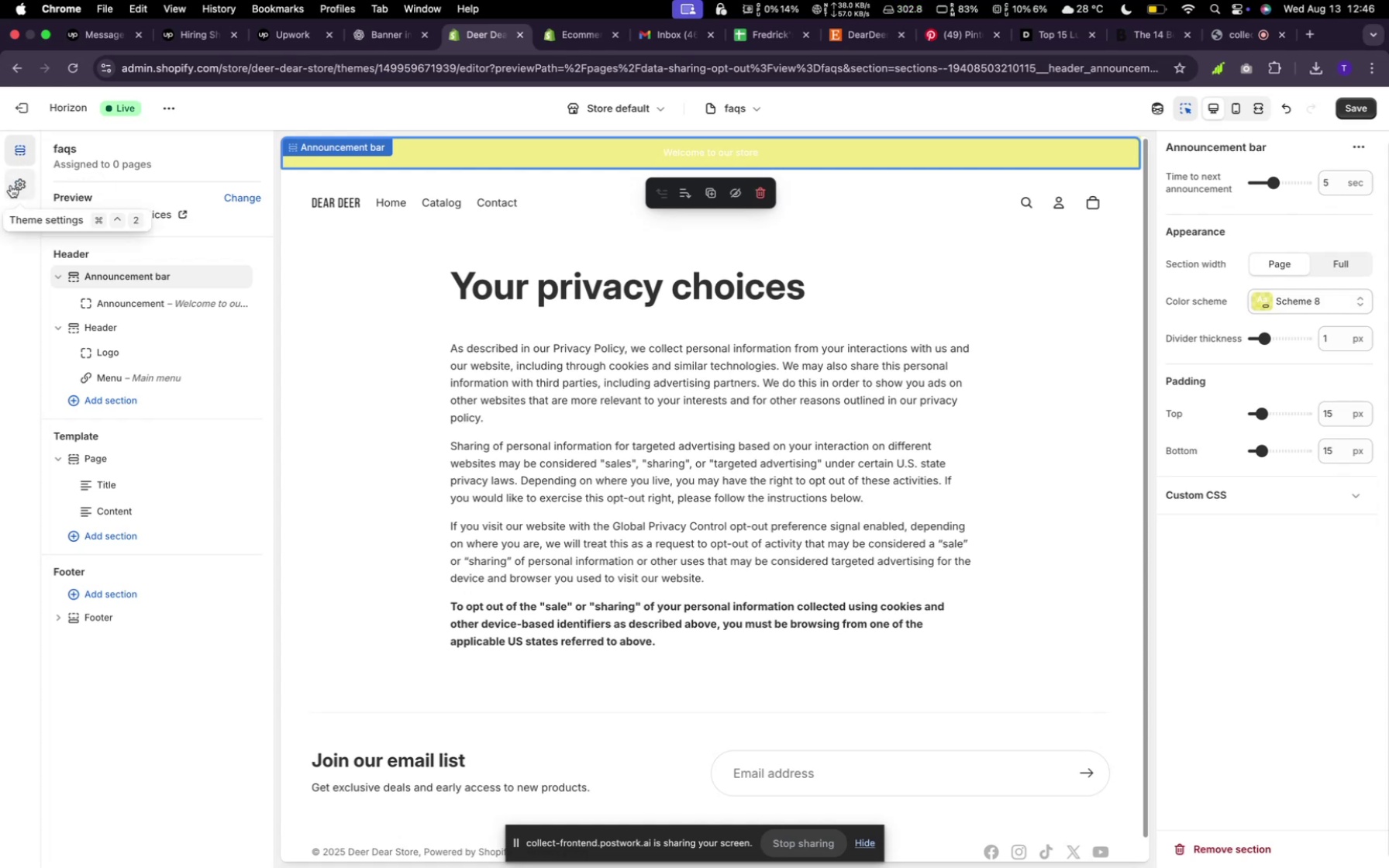 
wait(6.34)
 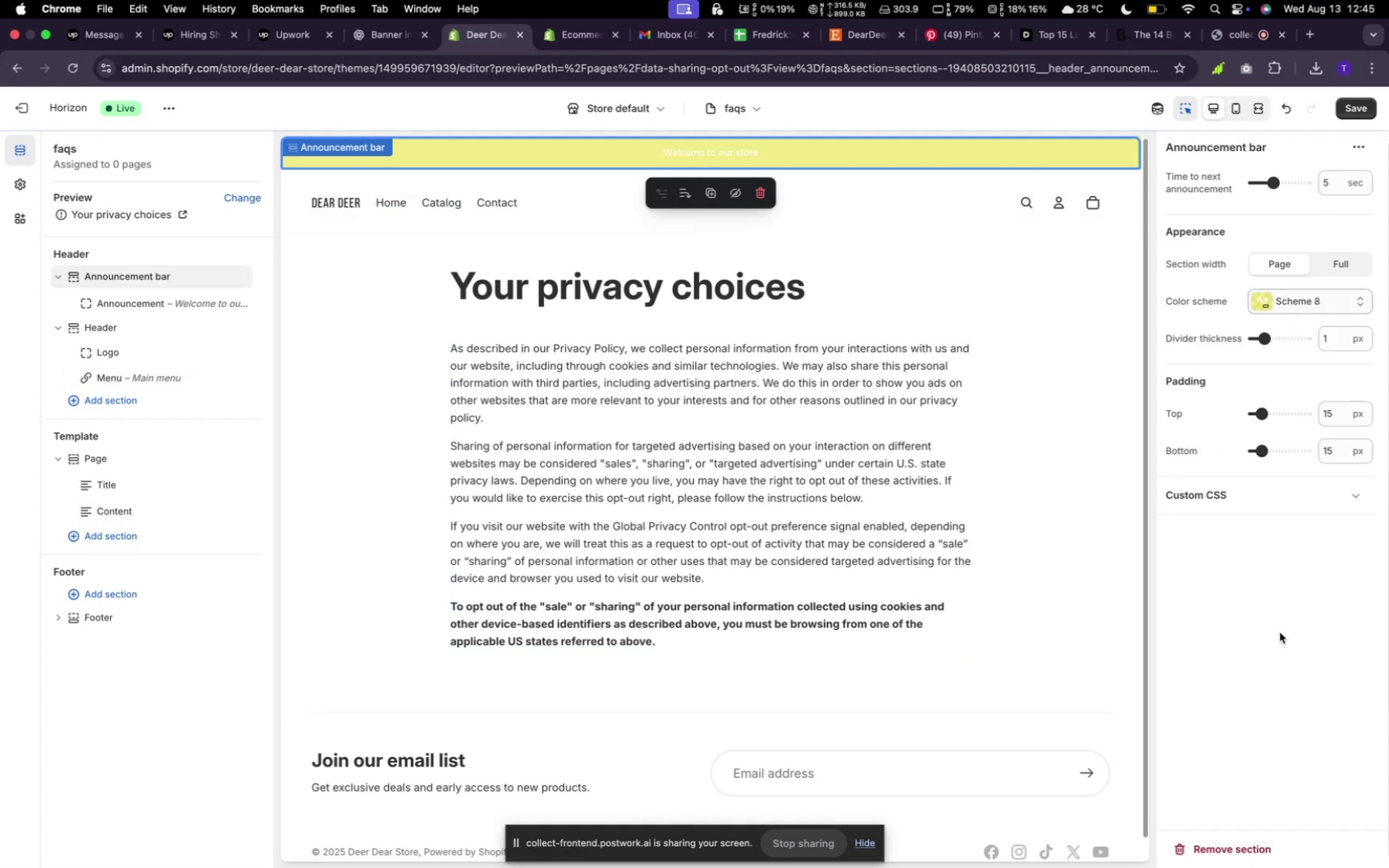 
left_click([144, 496])
 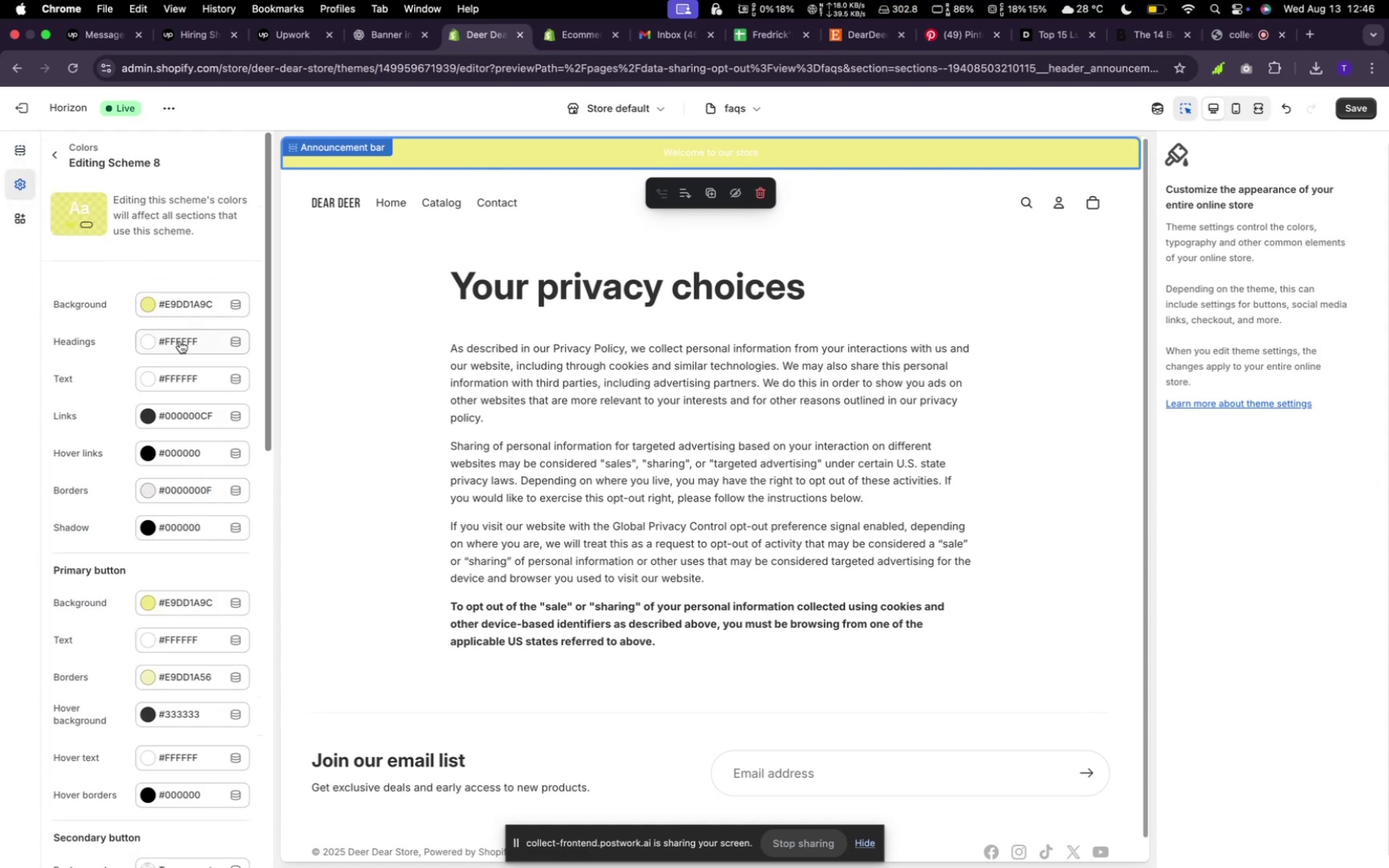 
left_click([180, 341])
 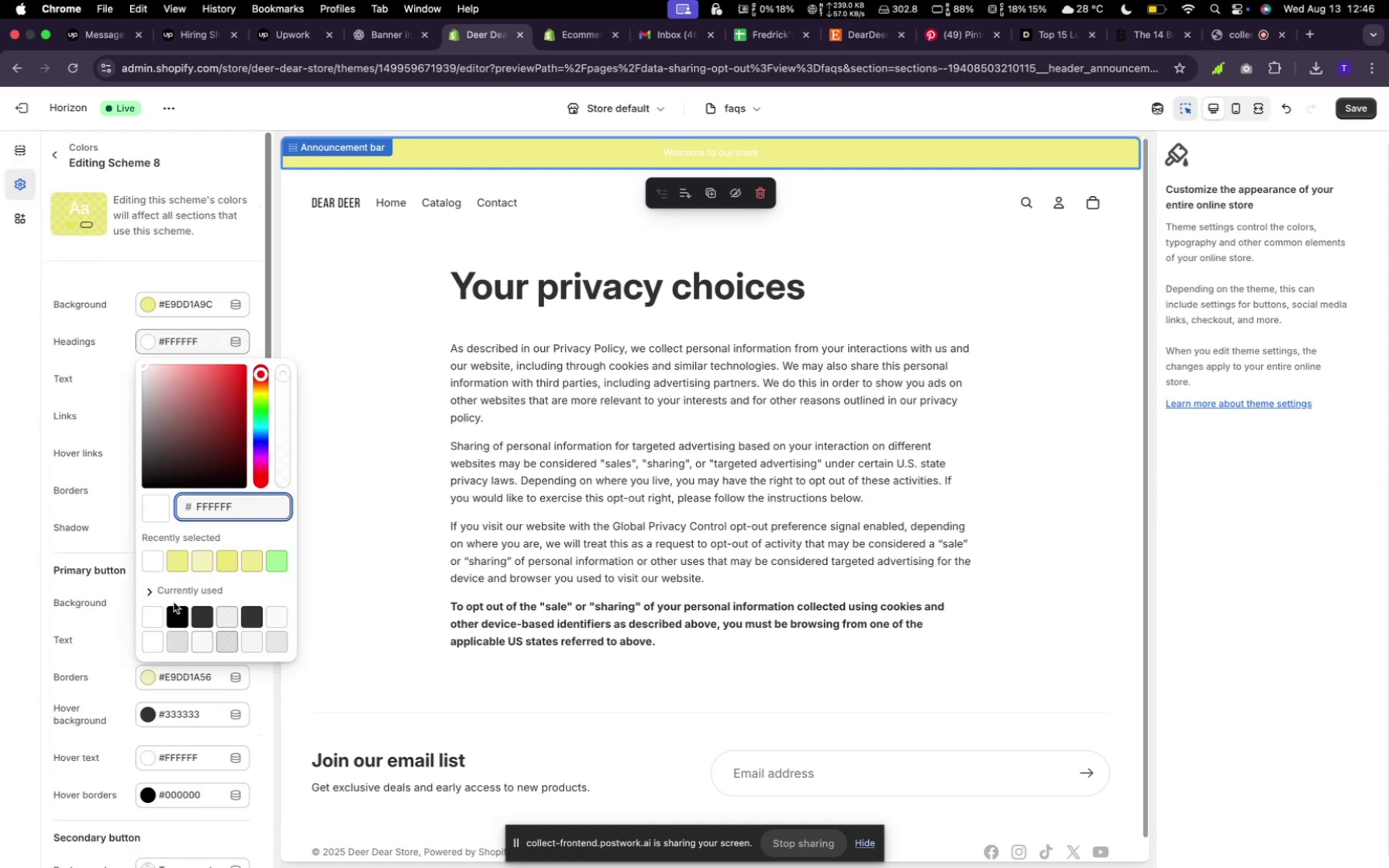 
left_click([178, 616])
 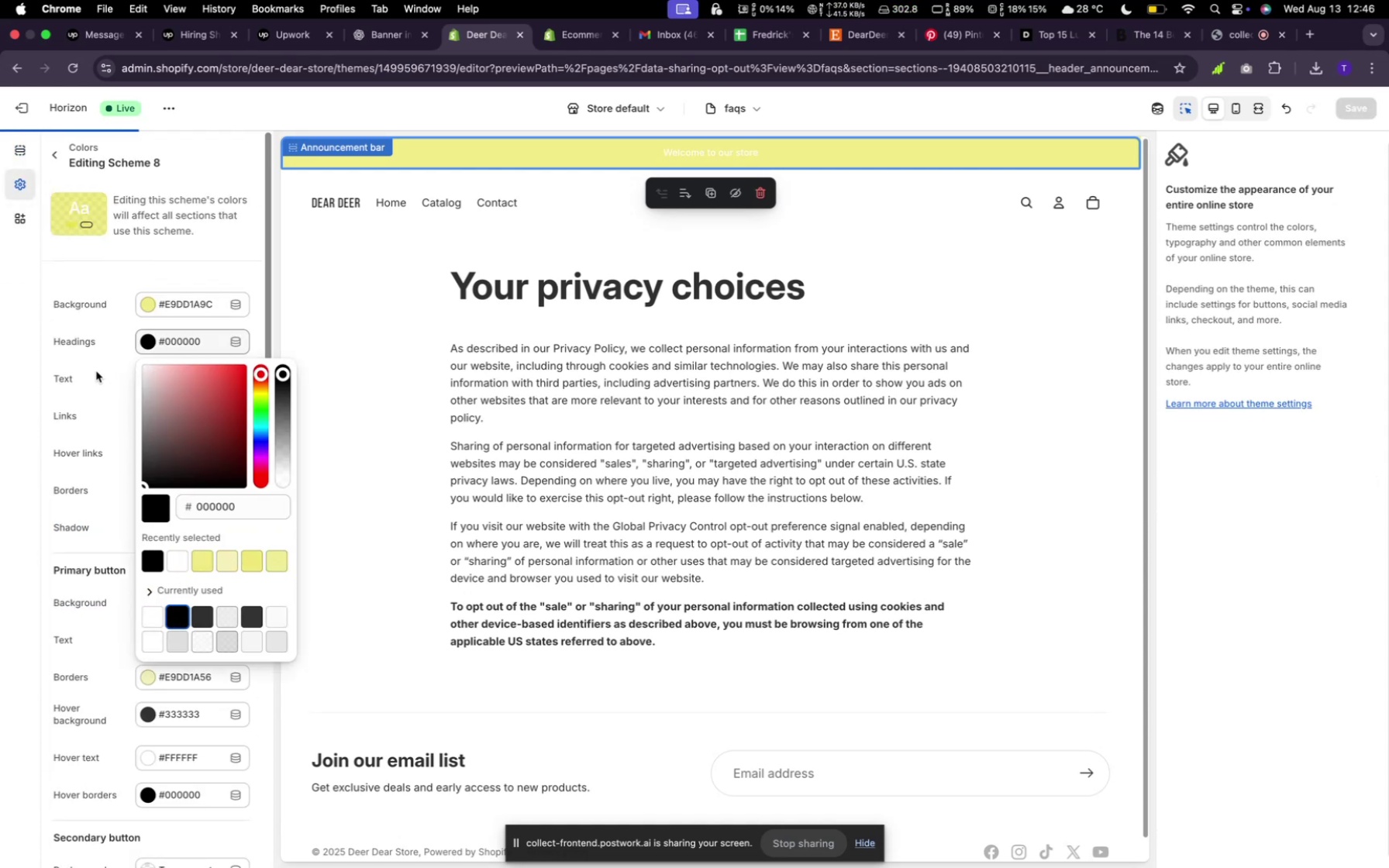 
left_click([115, 388])
 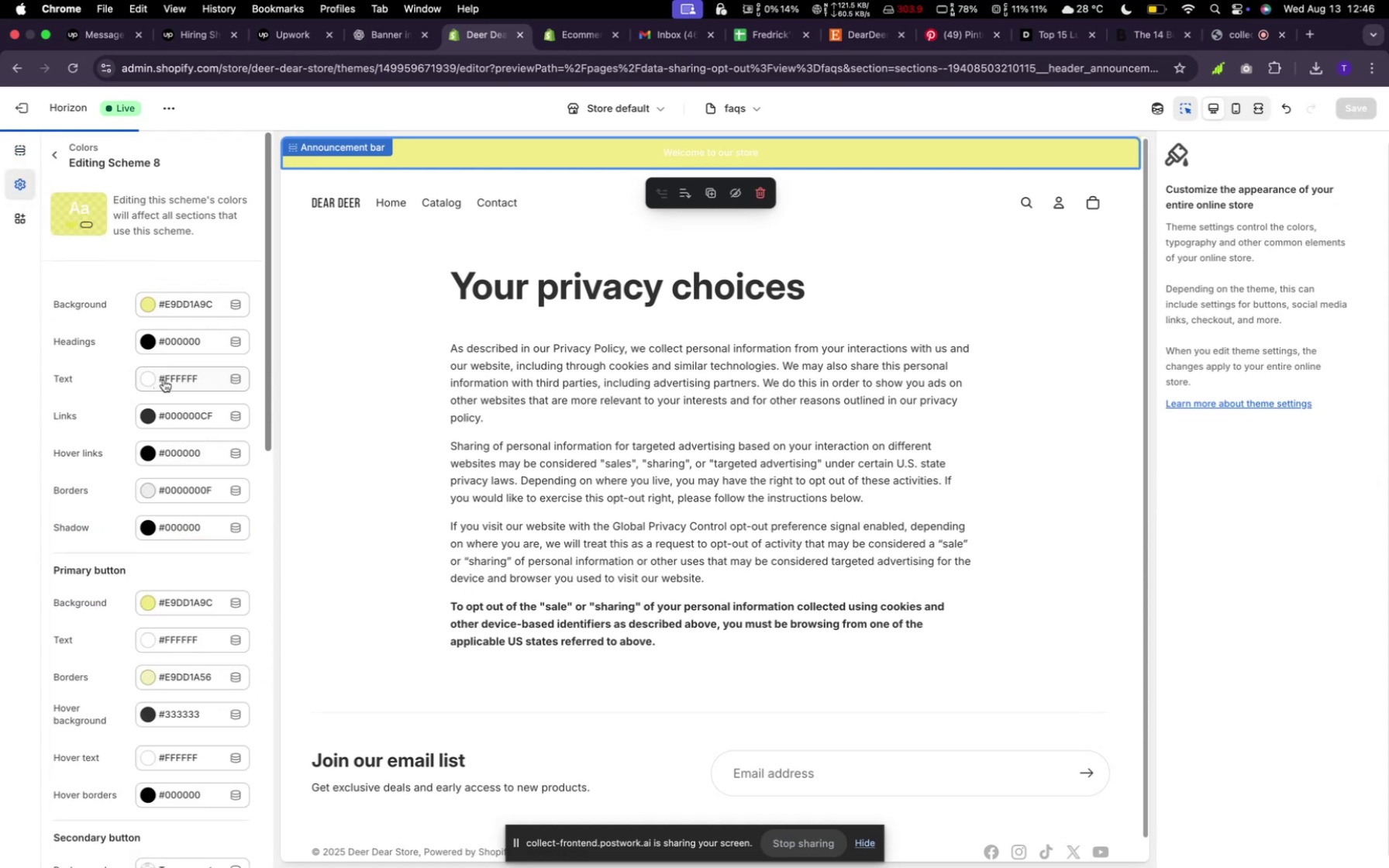 
left_click([167, 380])
 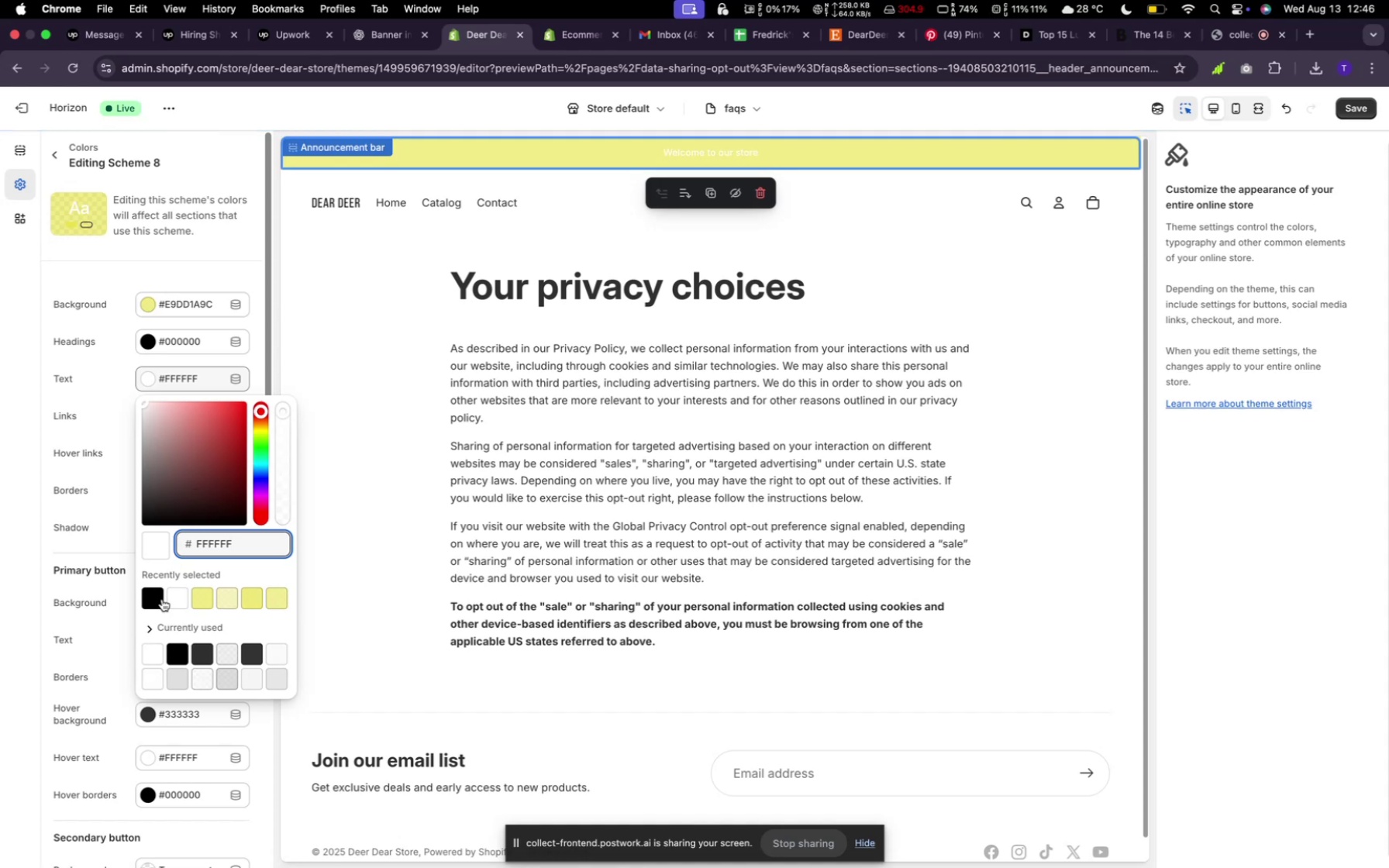 
left_click([160, 598])
 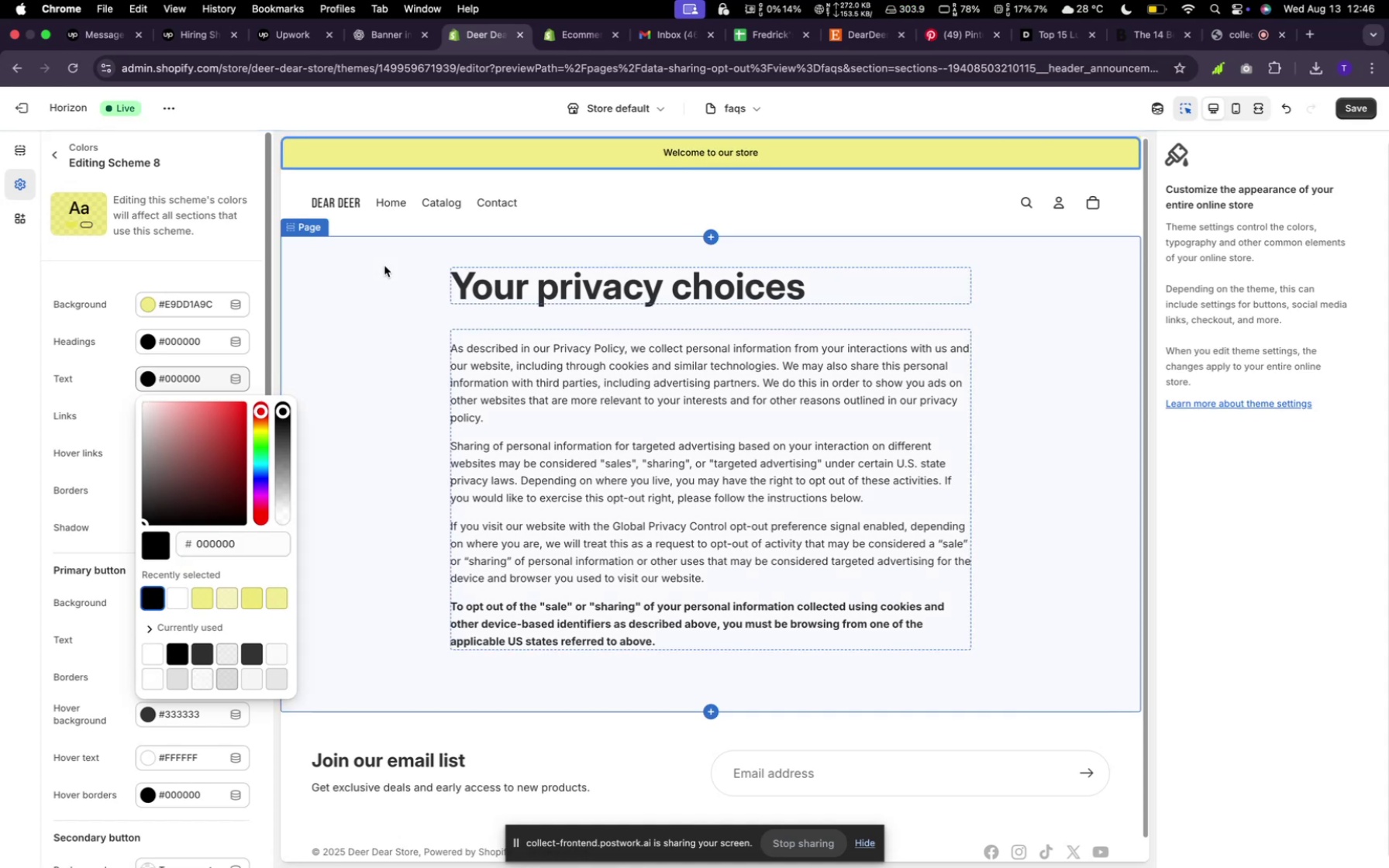 
wait(5.13)
 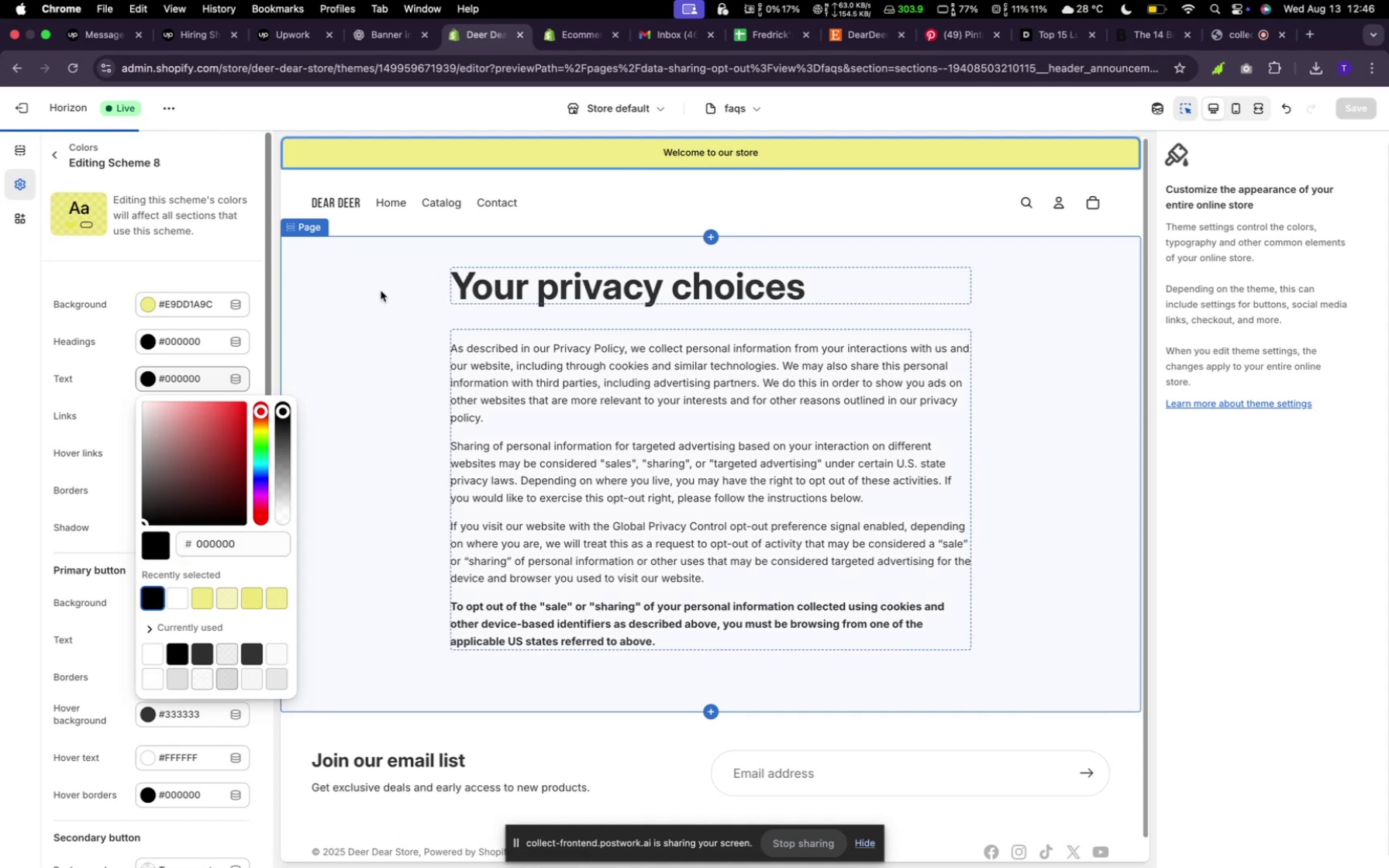 
left_click([396, 283])
 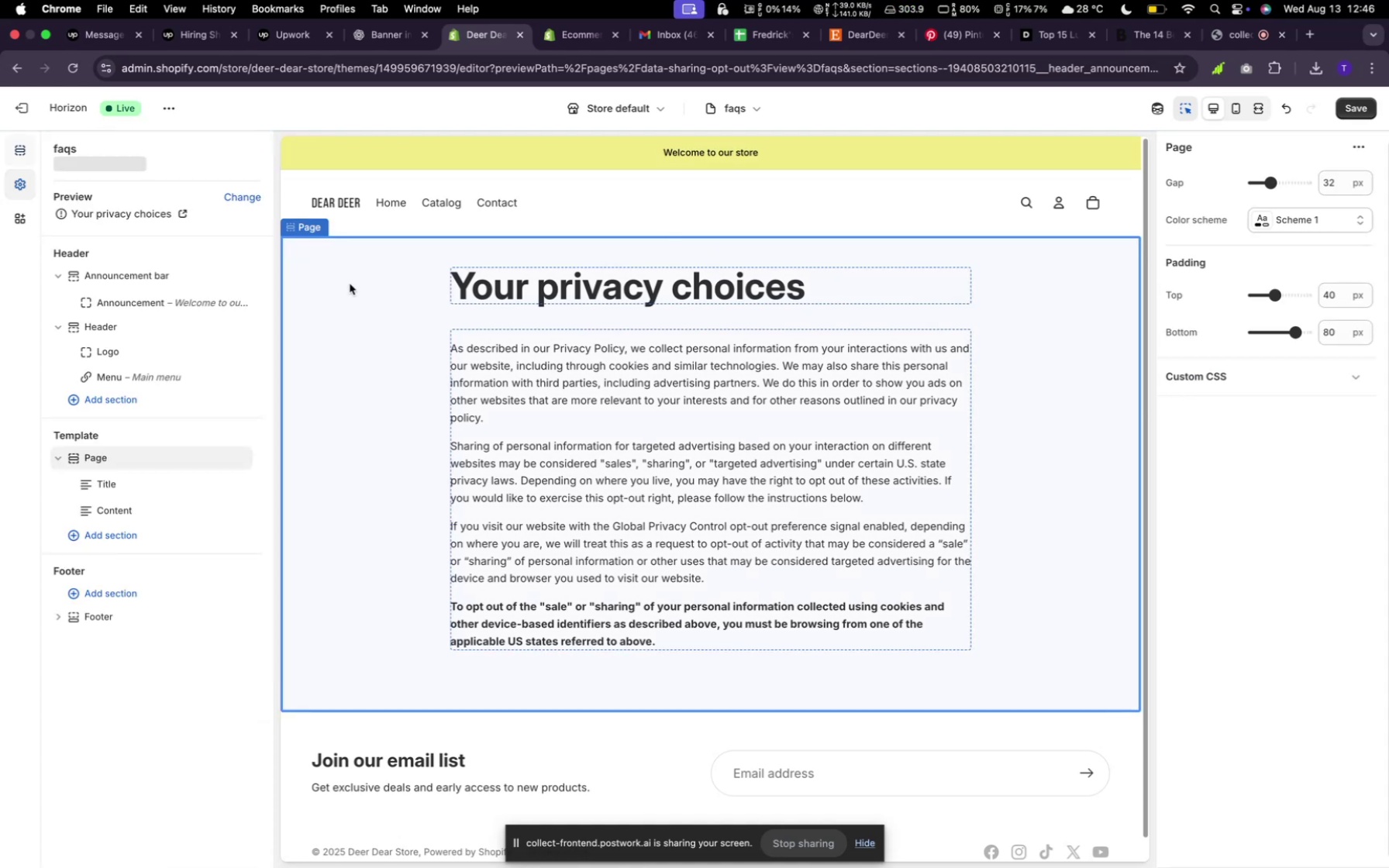 
mouse_move([230, 292])
 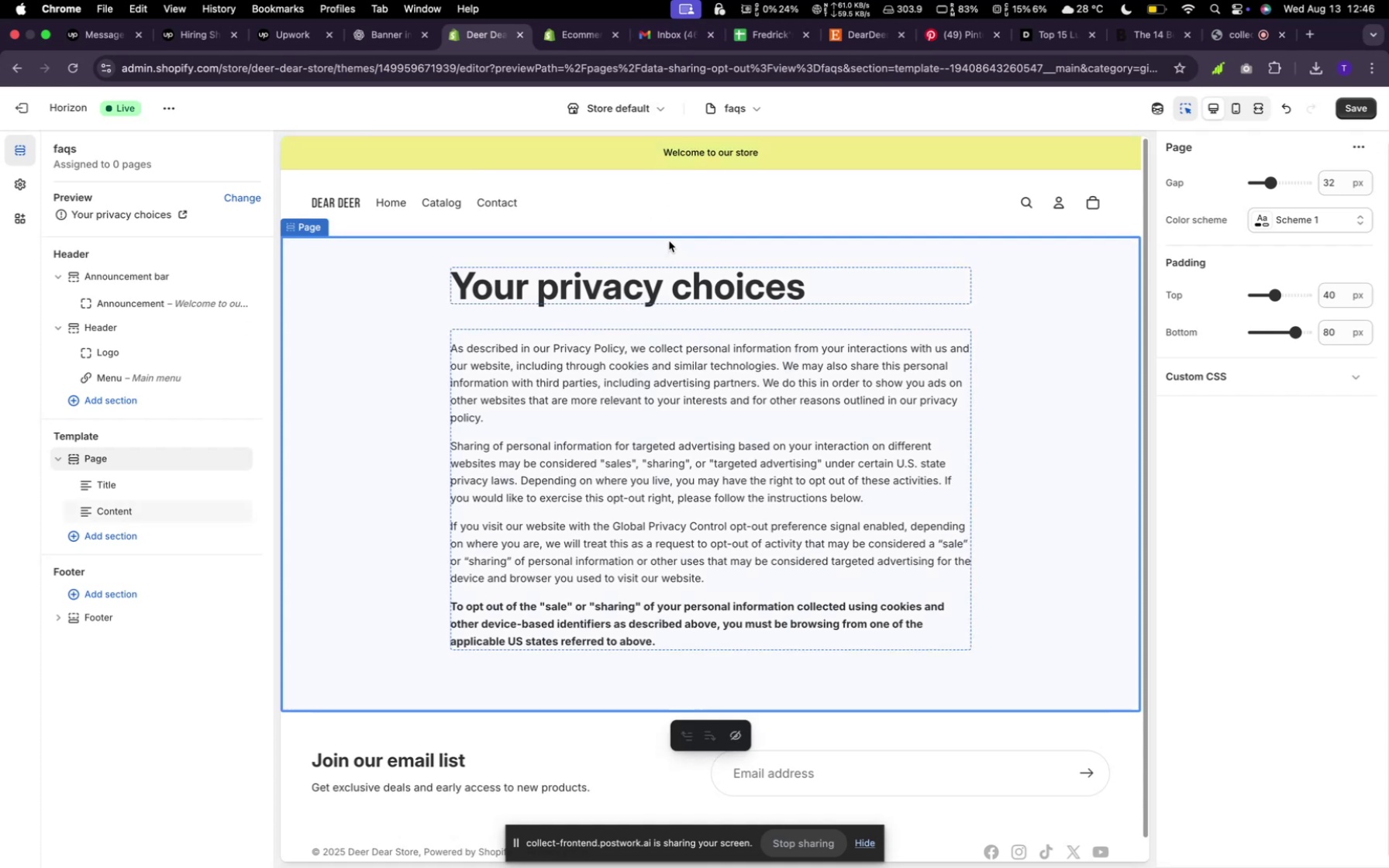 
scroll: coordinate [603, 525], scroll_direction: down, amount: 7.0
 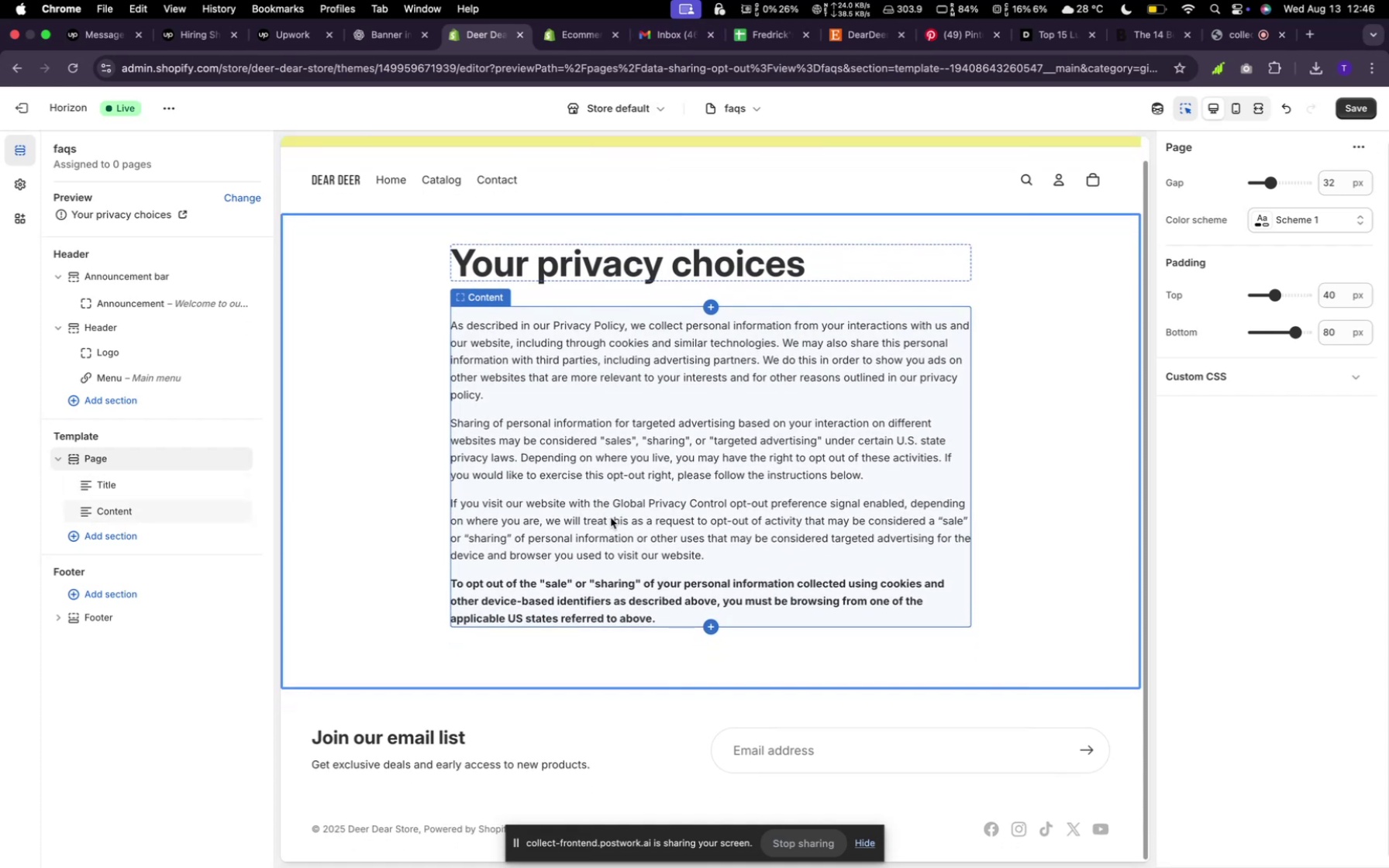 
scroll: coordinate [617, 540], scroll_direction: up, amount: 18.0
 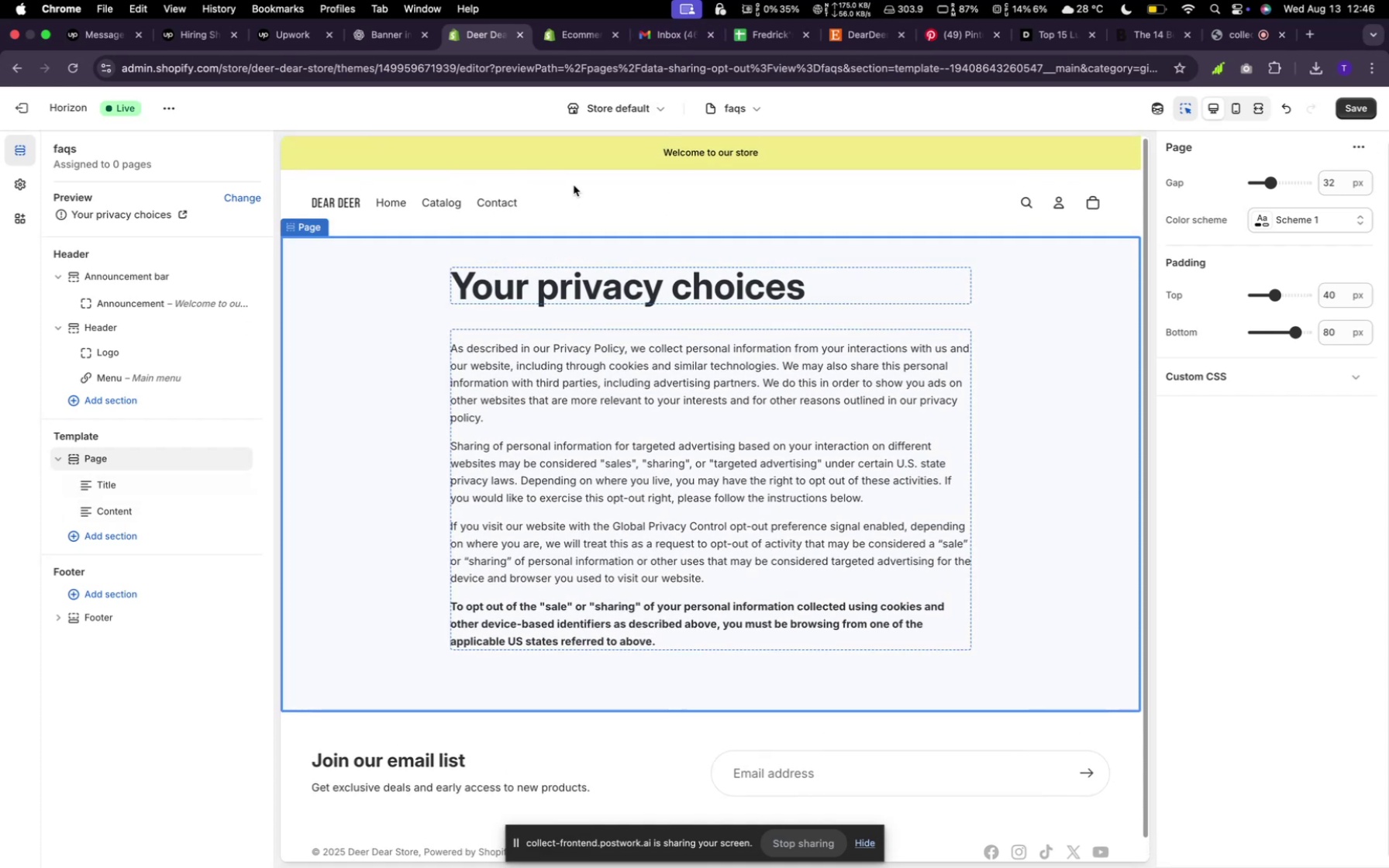 
wait(5.6)
 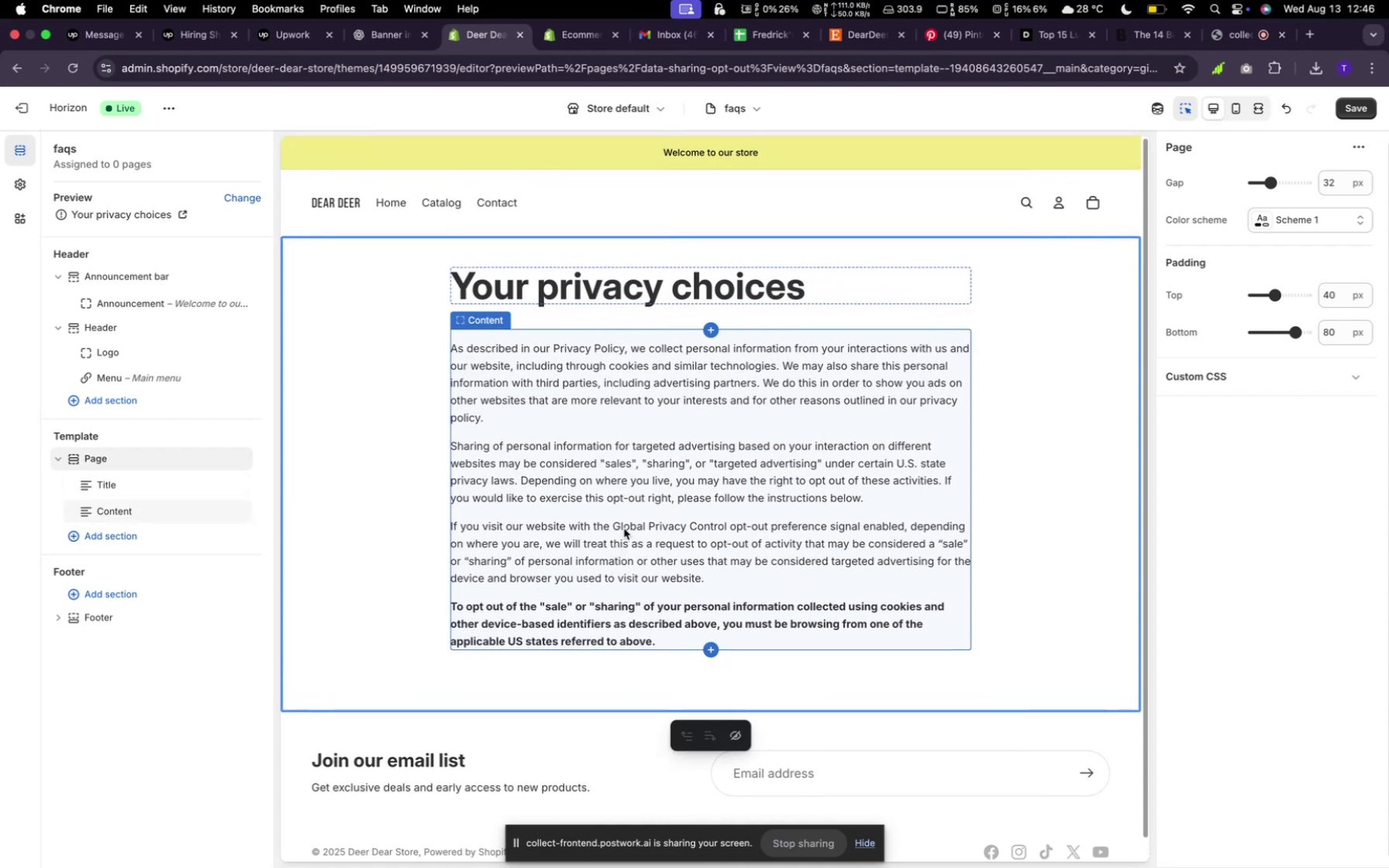 
left_click([390, 203])
 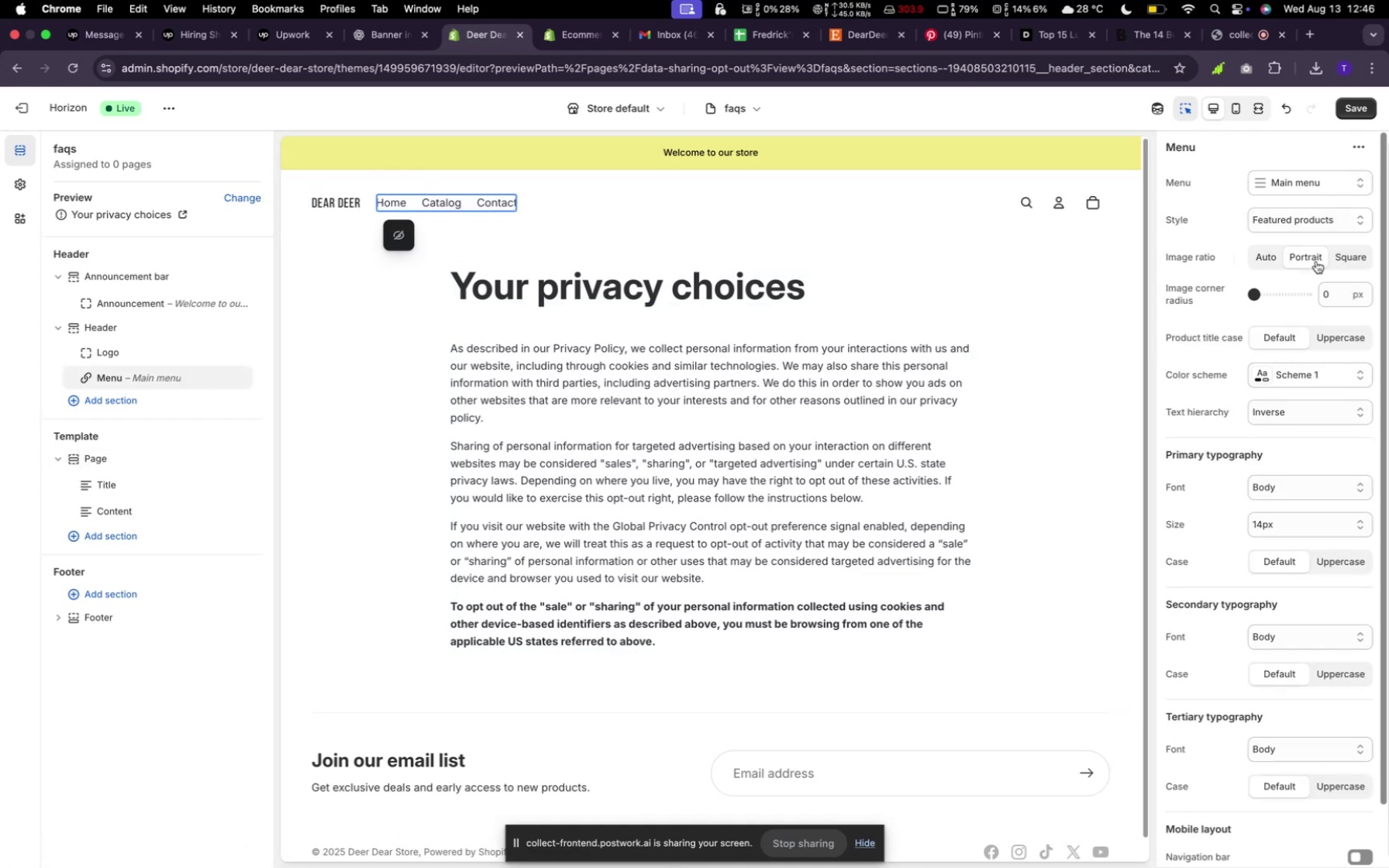 
left_click([1313, 181])
 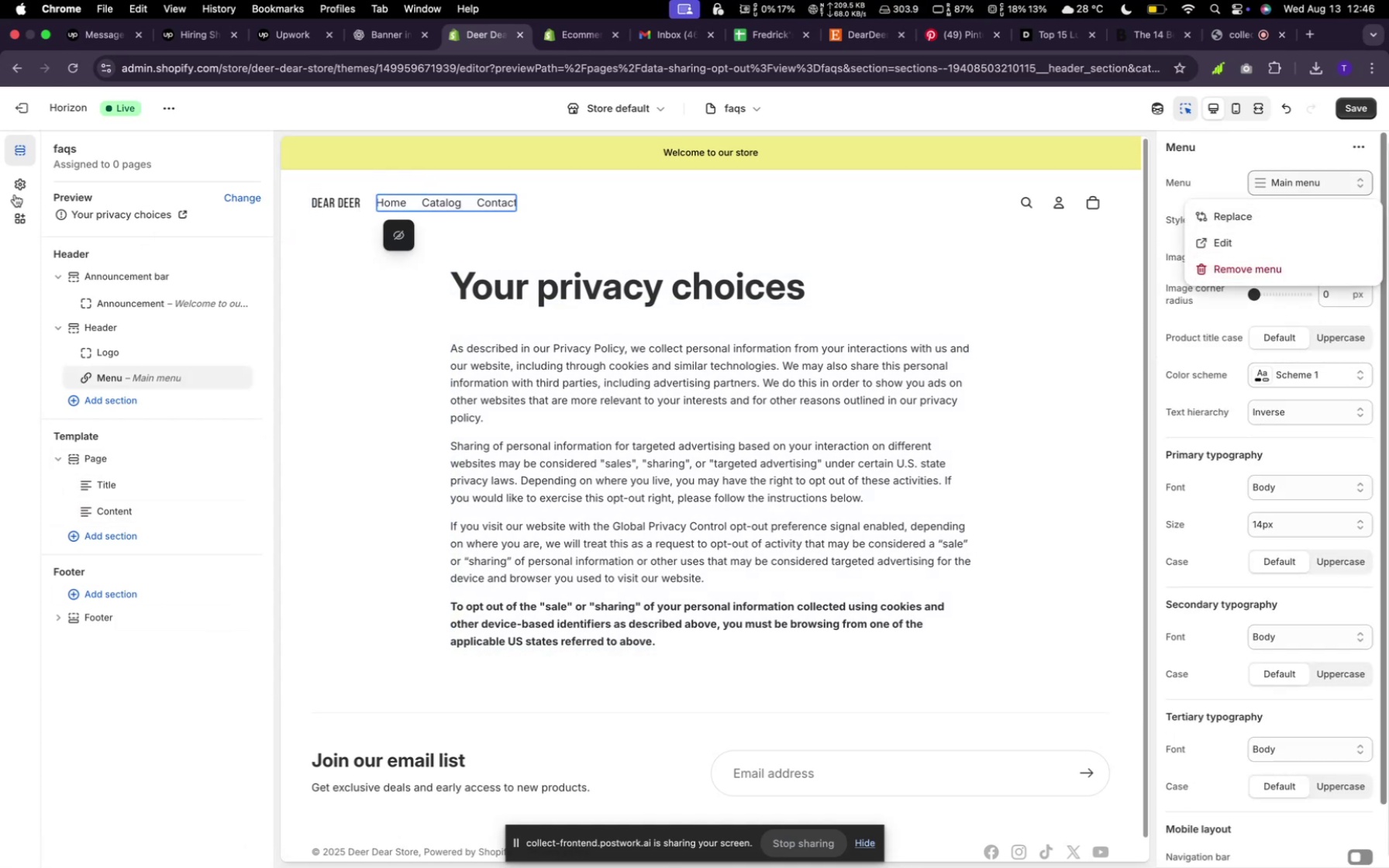 
wait(8.29)
 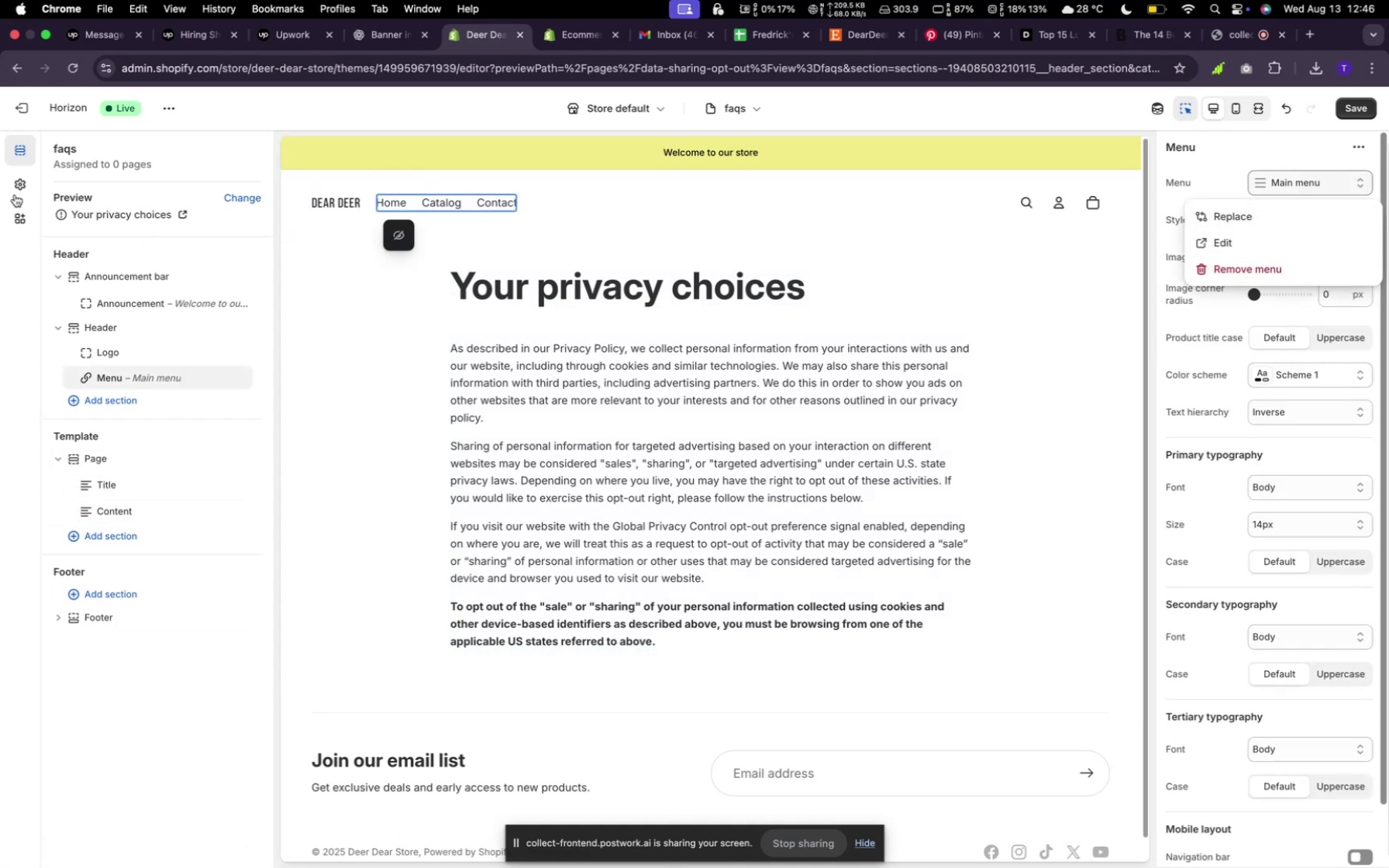 
left_click([508, 67])
 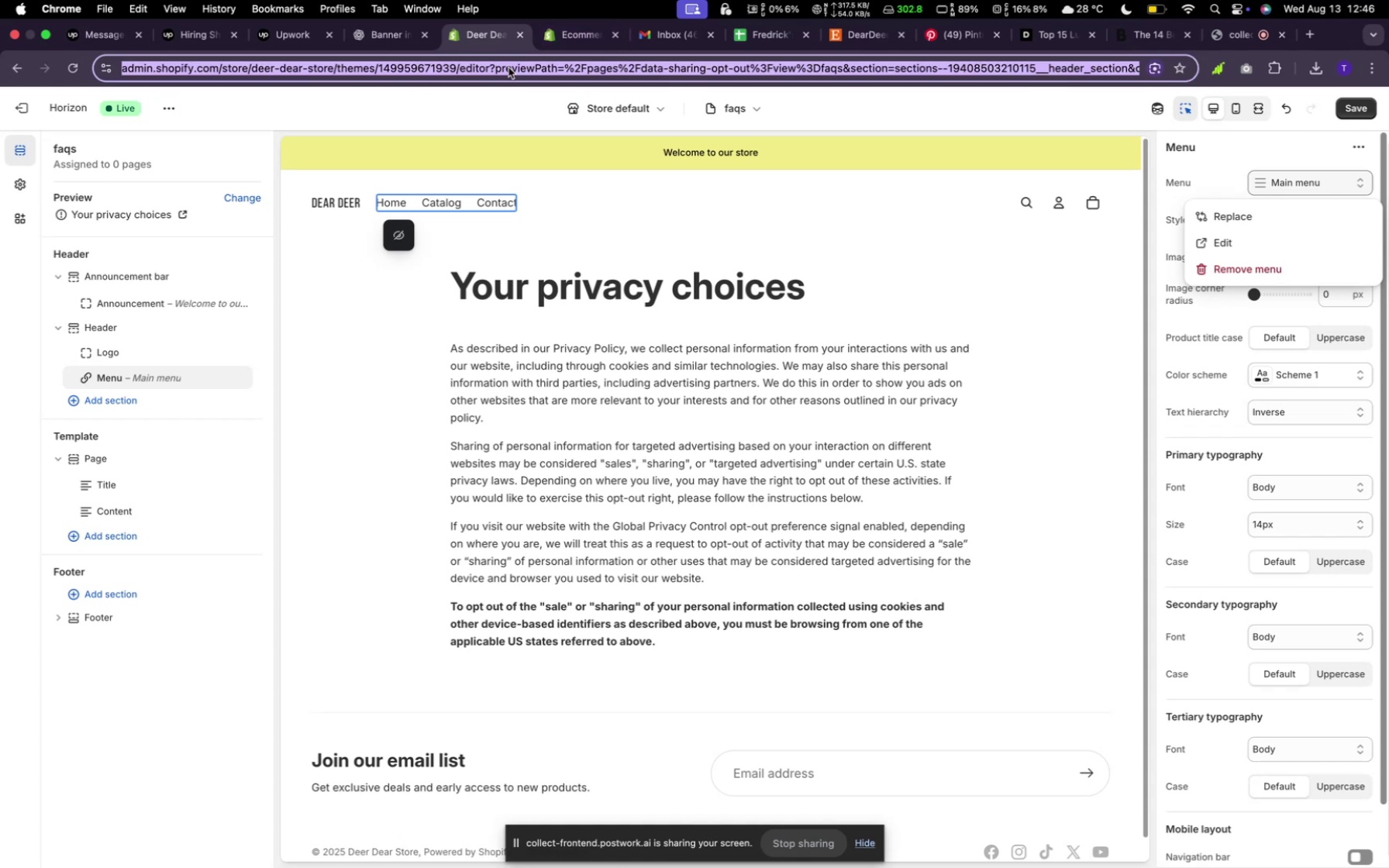 
key(Meta+C)
 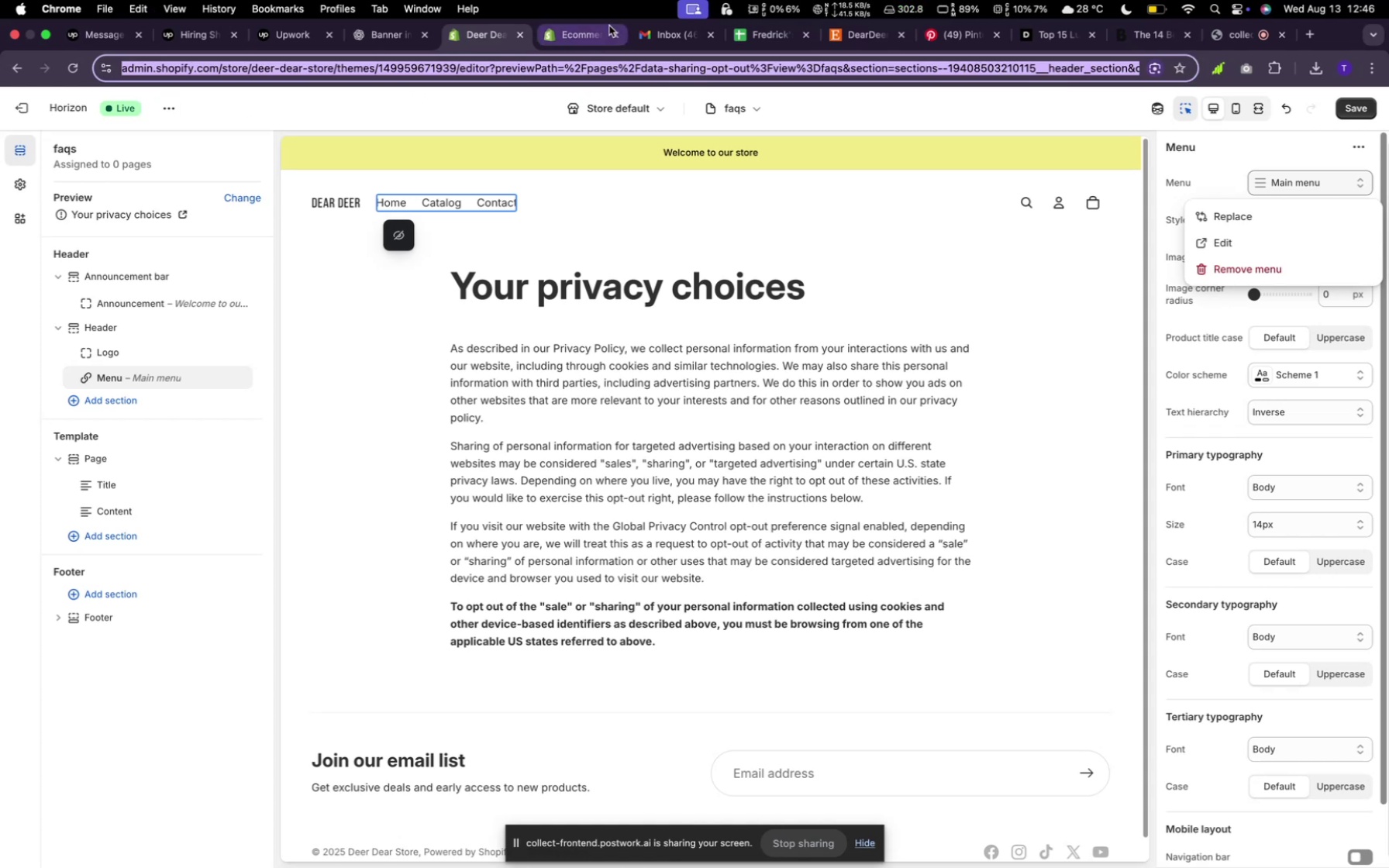 
left_click([561, 37])
 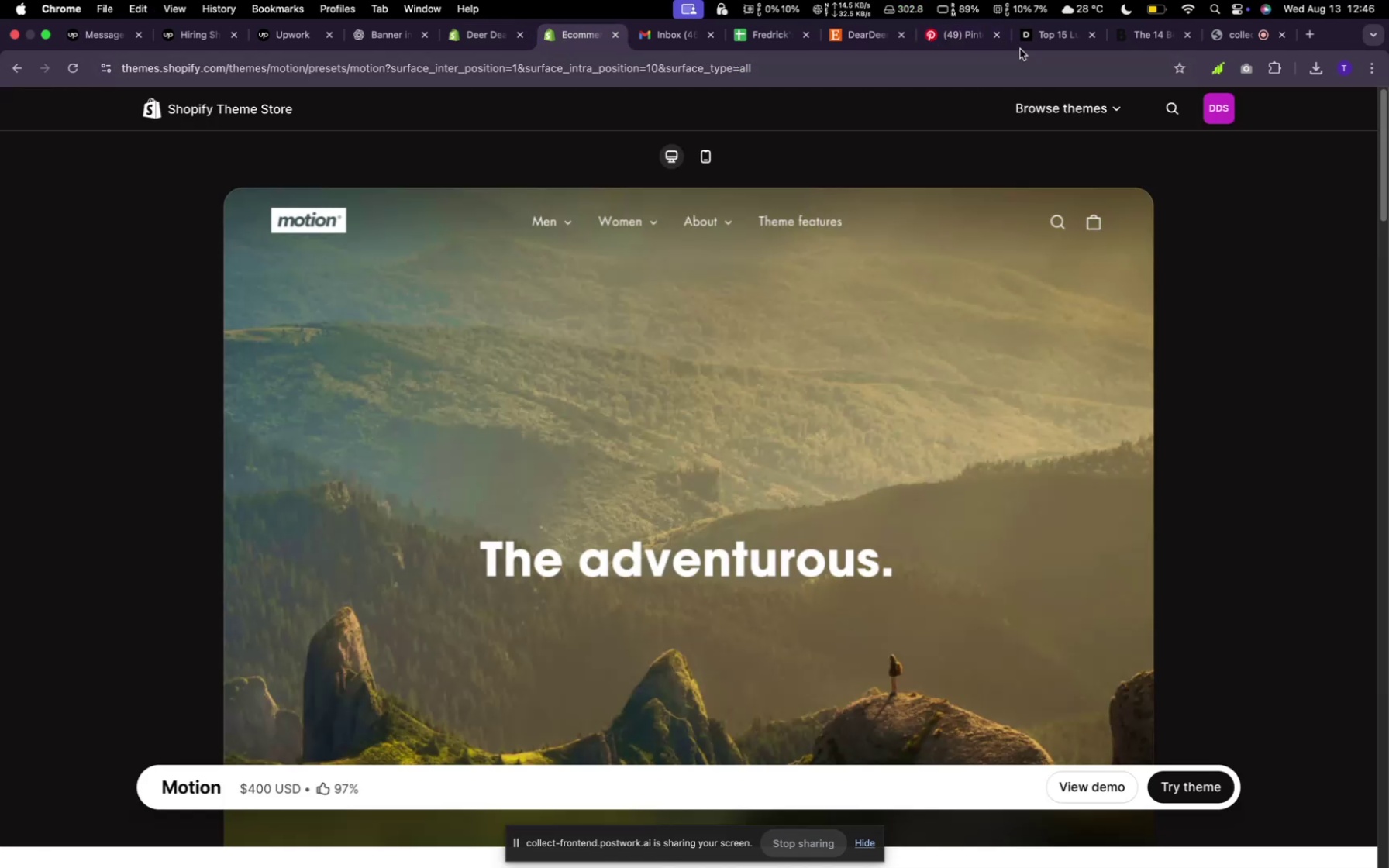 
left_click([1047, 43])
 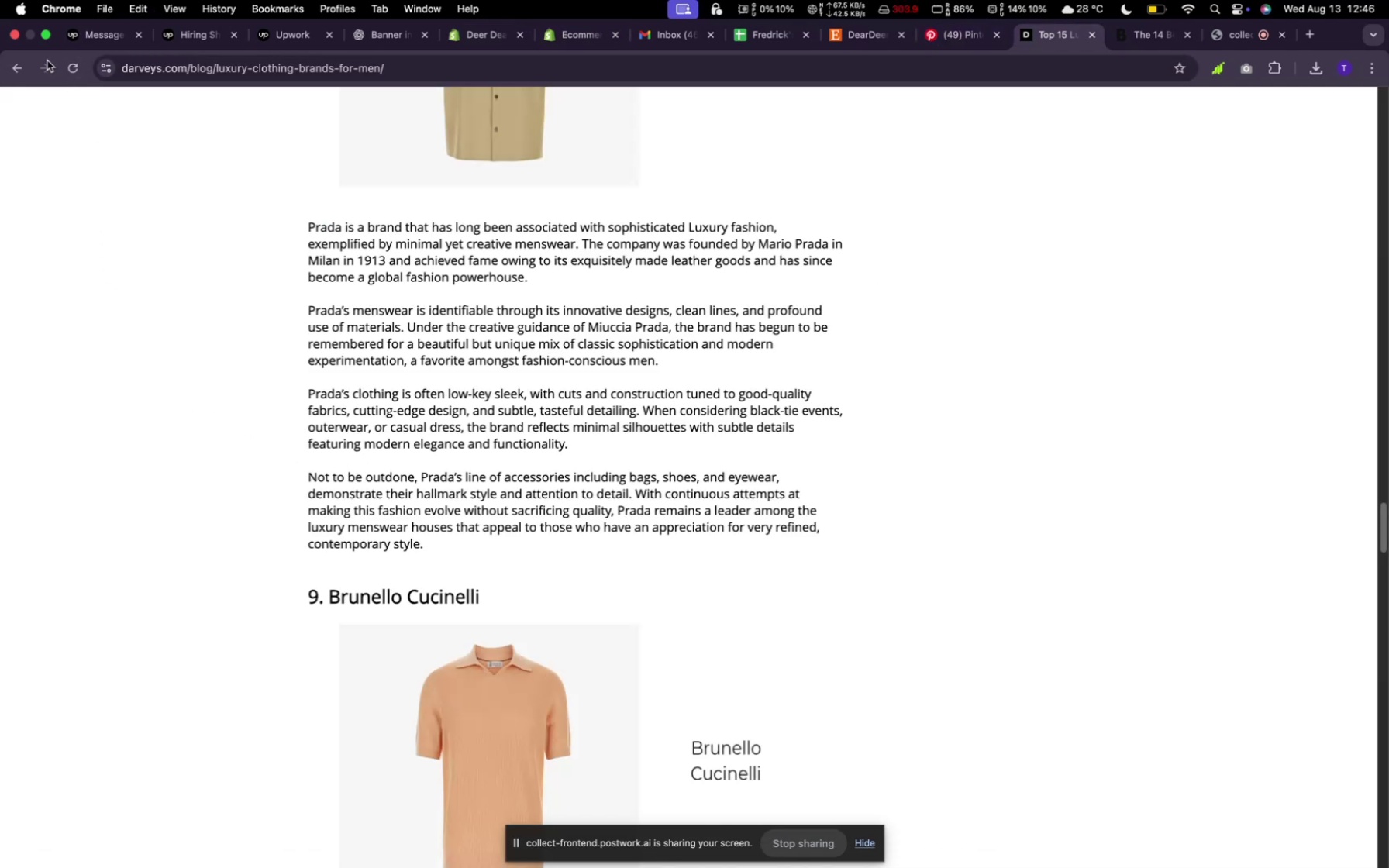 
left_click([11, 61])
 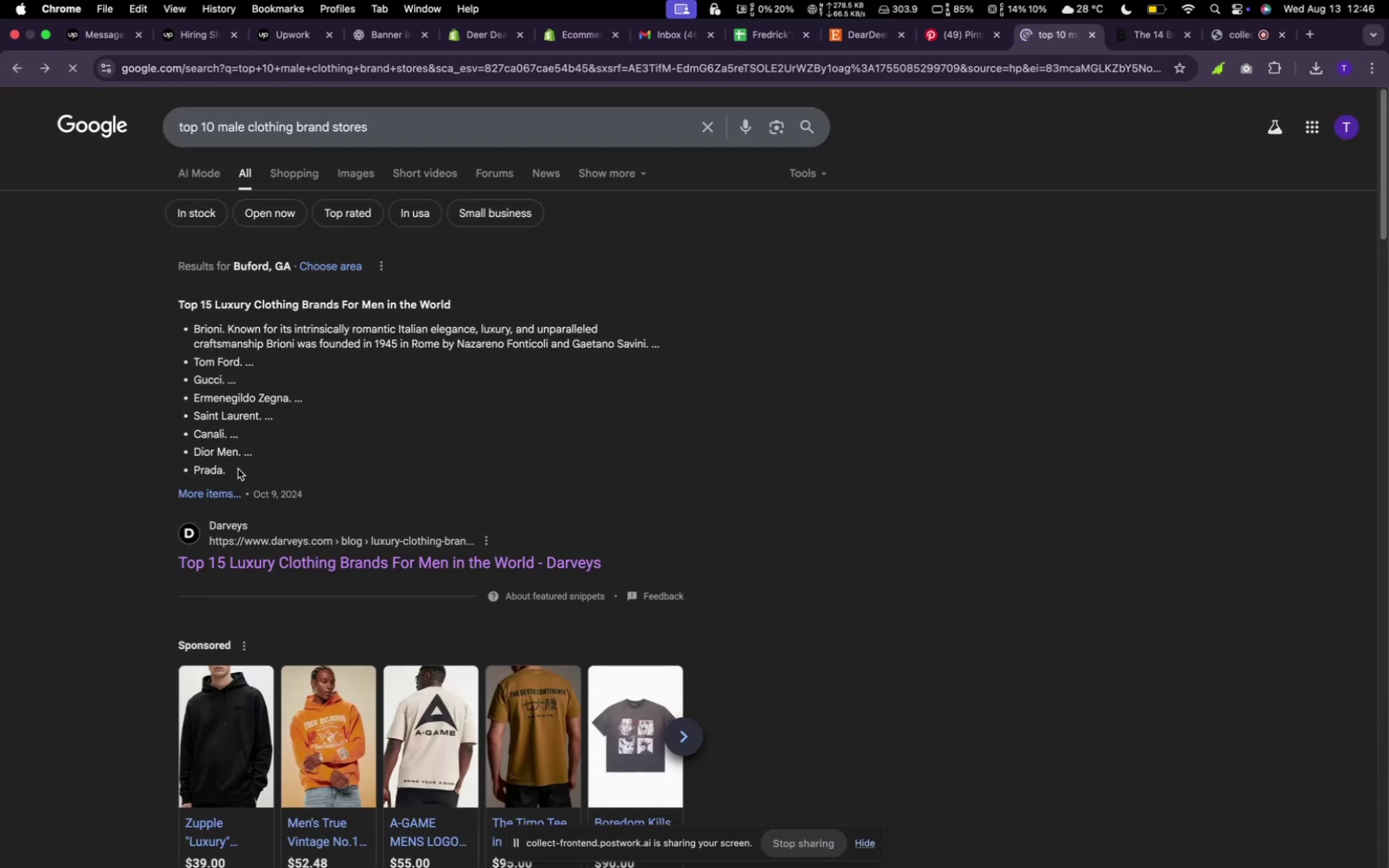 
scroll: coordinate [291, 502], scroll_direction: down, amount: 28.0
 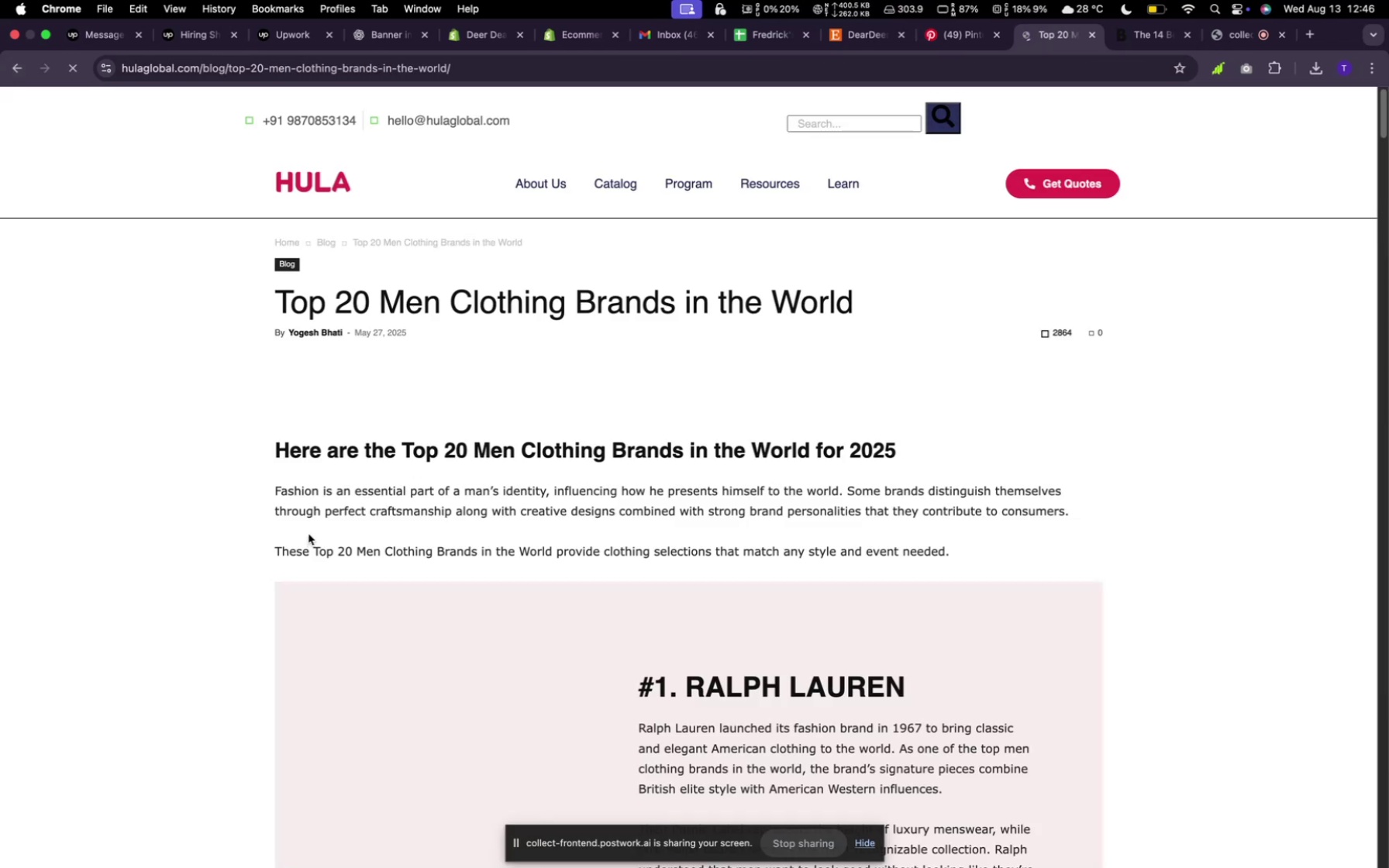 
wait(6.27)
 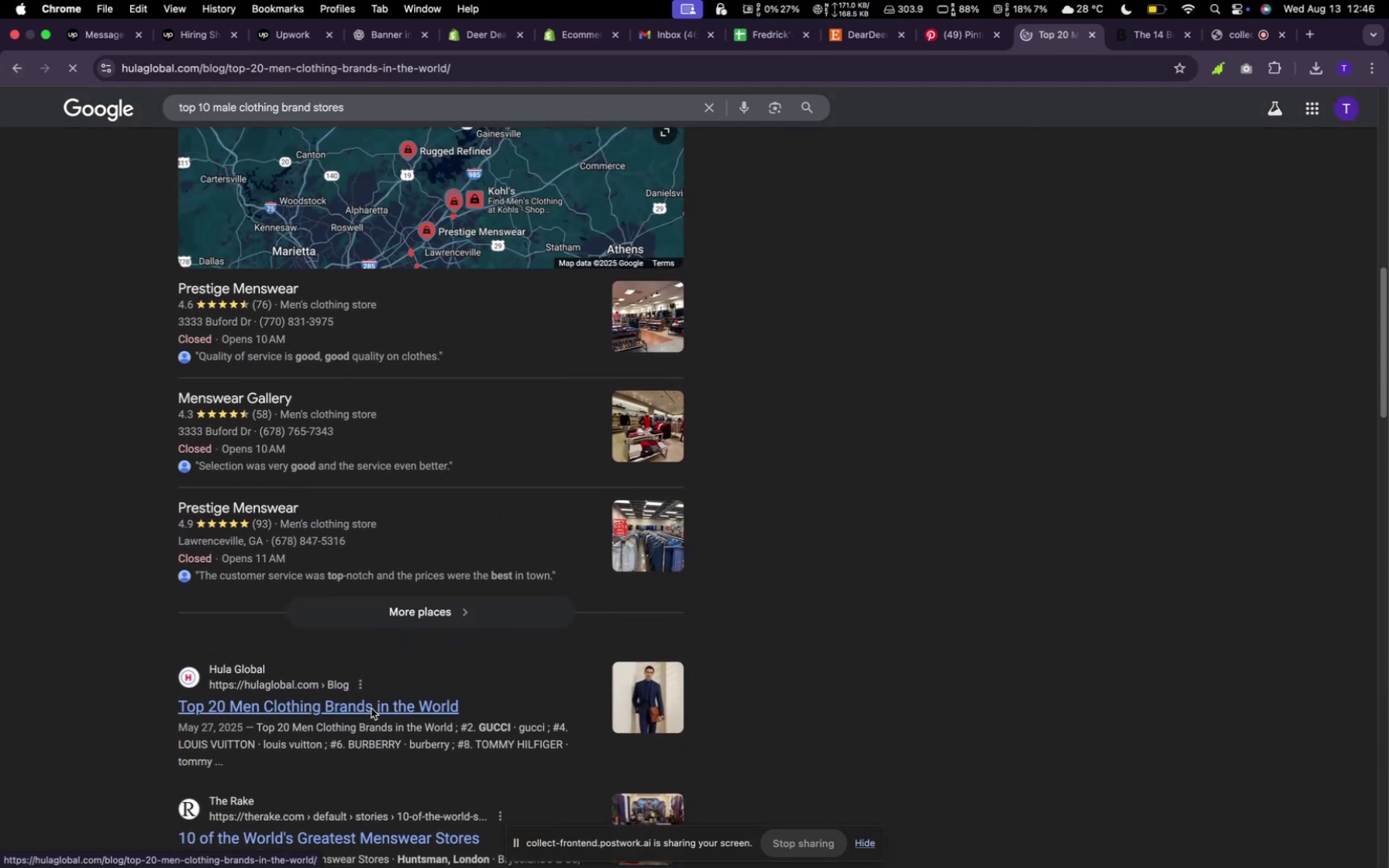 
scroll: coordinate [309, 527], scroll_direction: down, amount: 19.0
 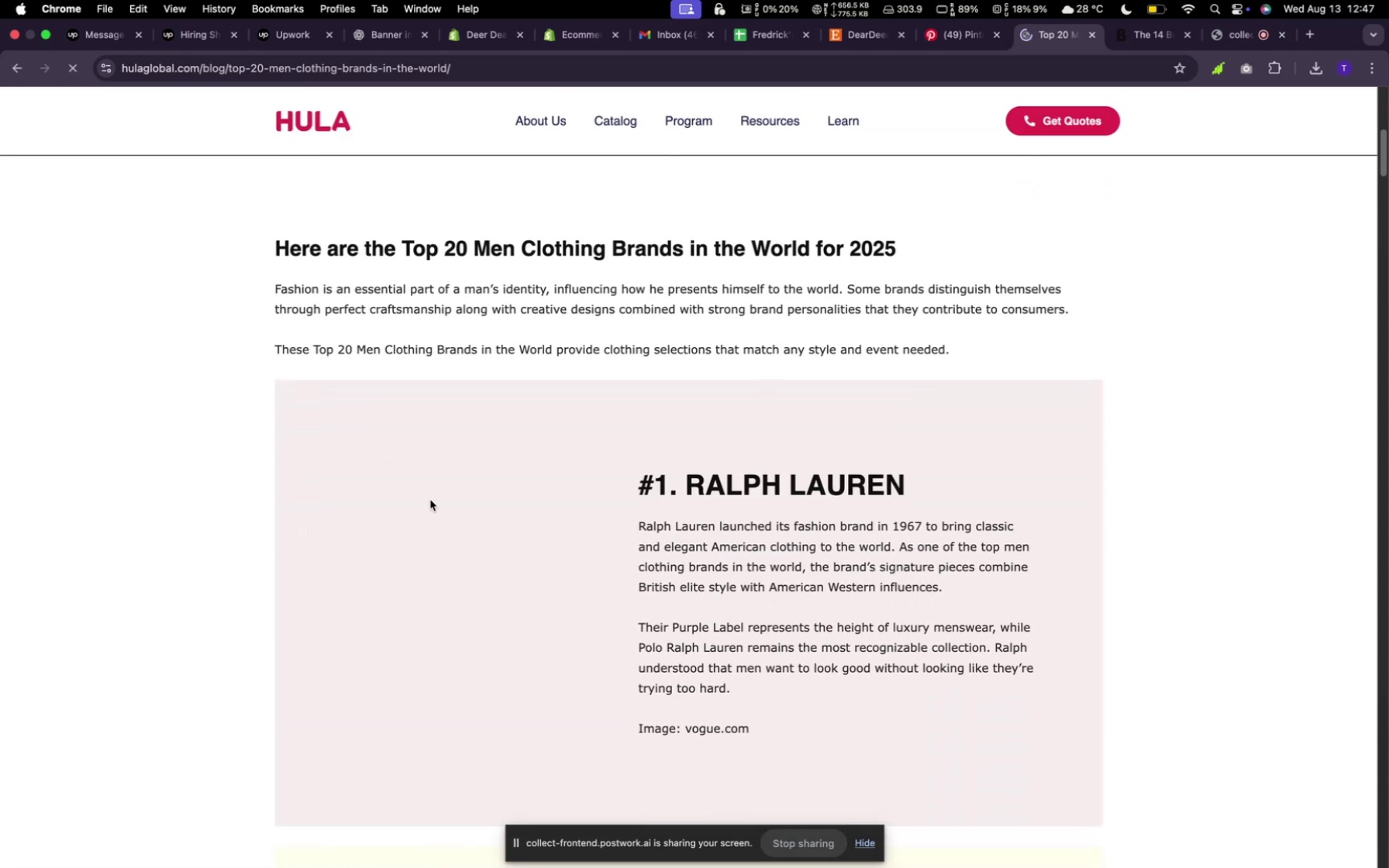 
scroll: coordinate [442, 503], scroll_direction: up, amount: 33.0
 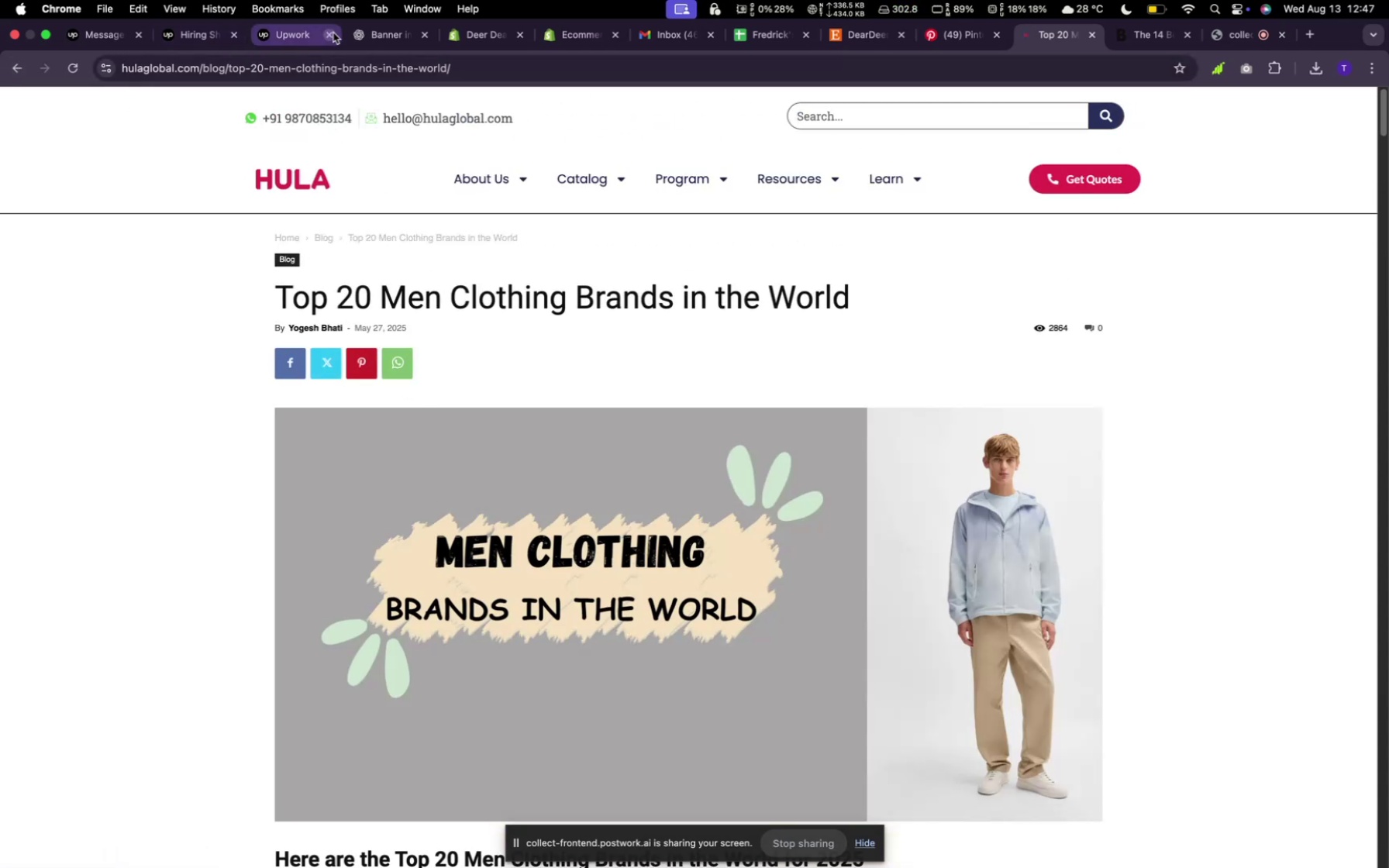 
left_click([471, 30])
 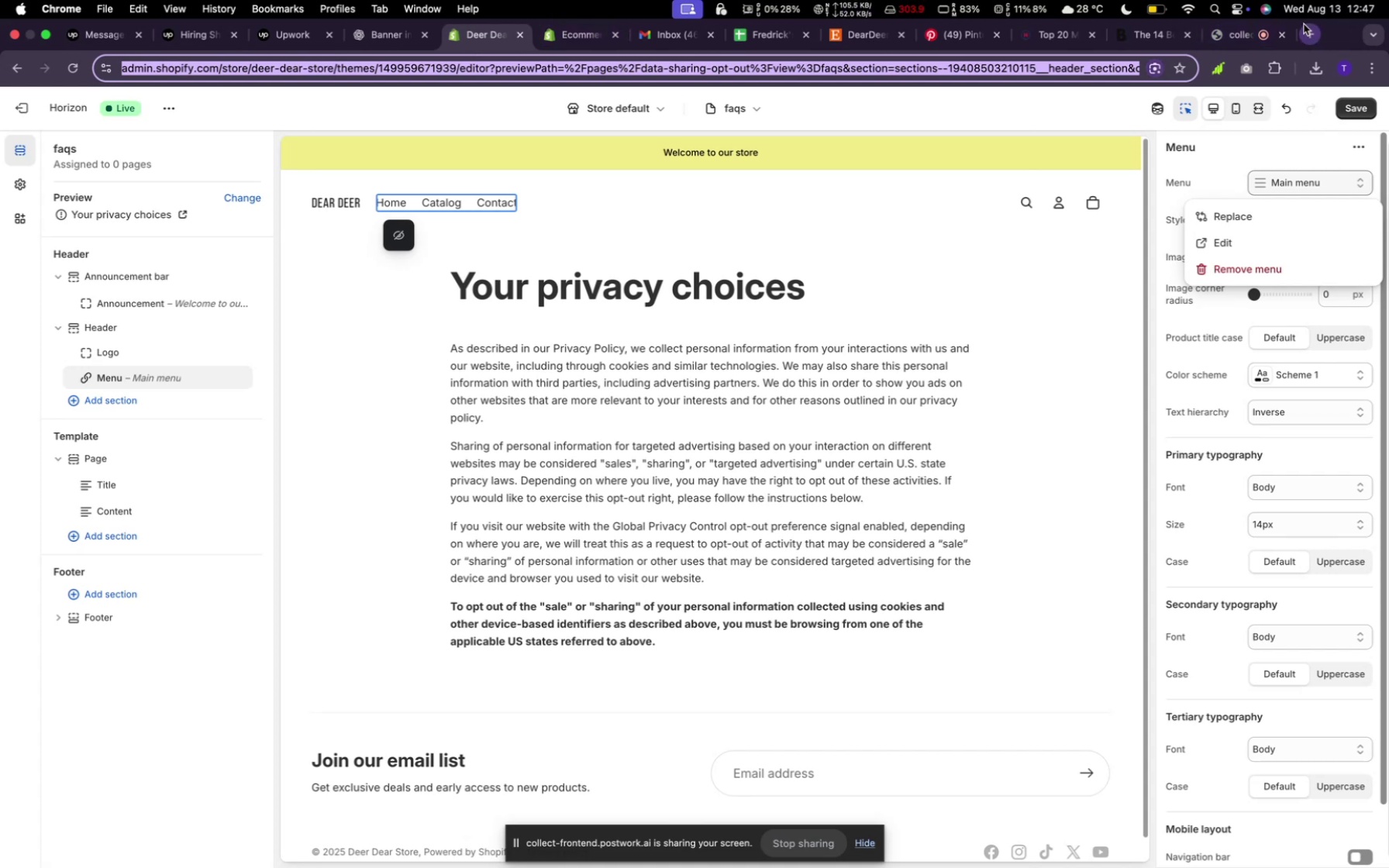 
wait(7.02)
 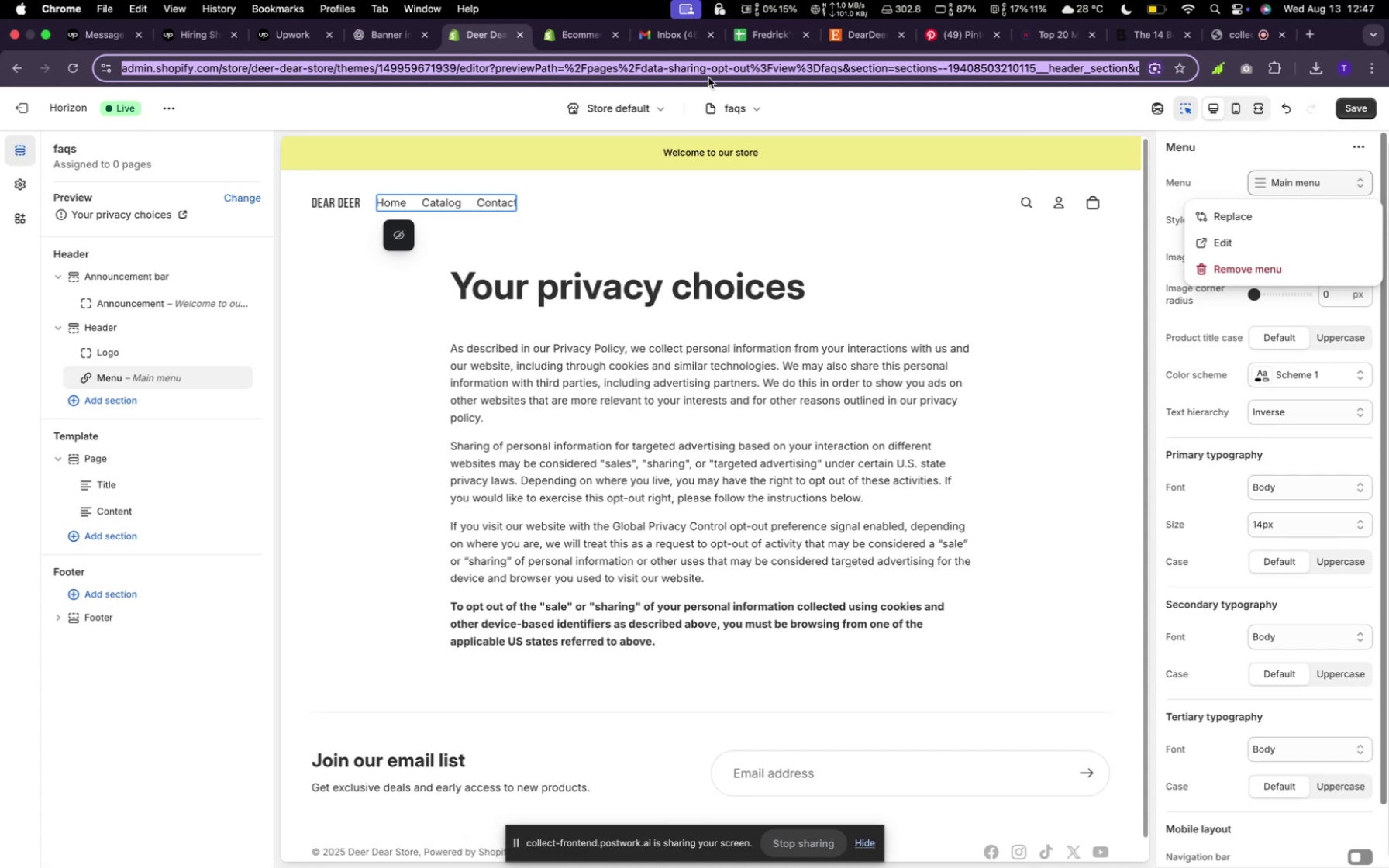 
left_click([697, 62])
 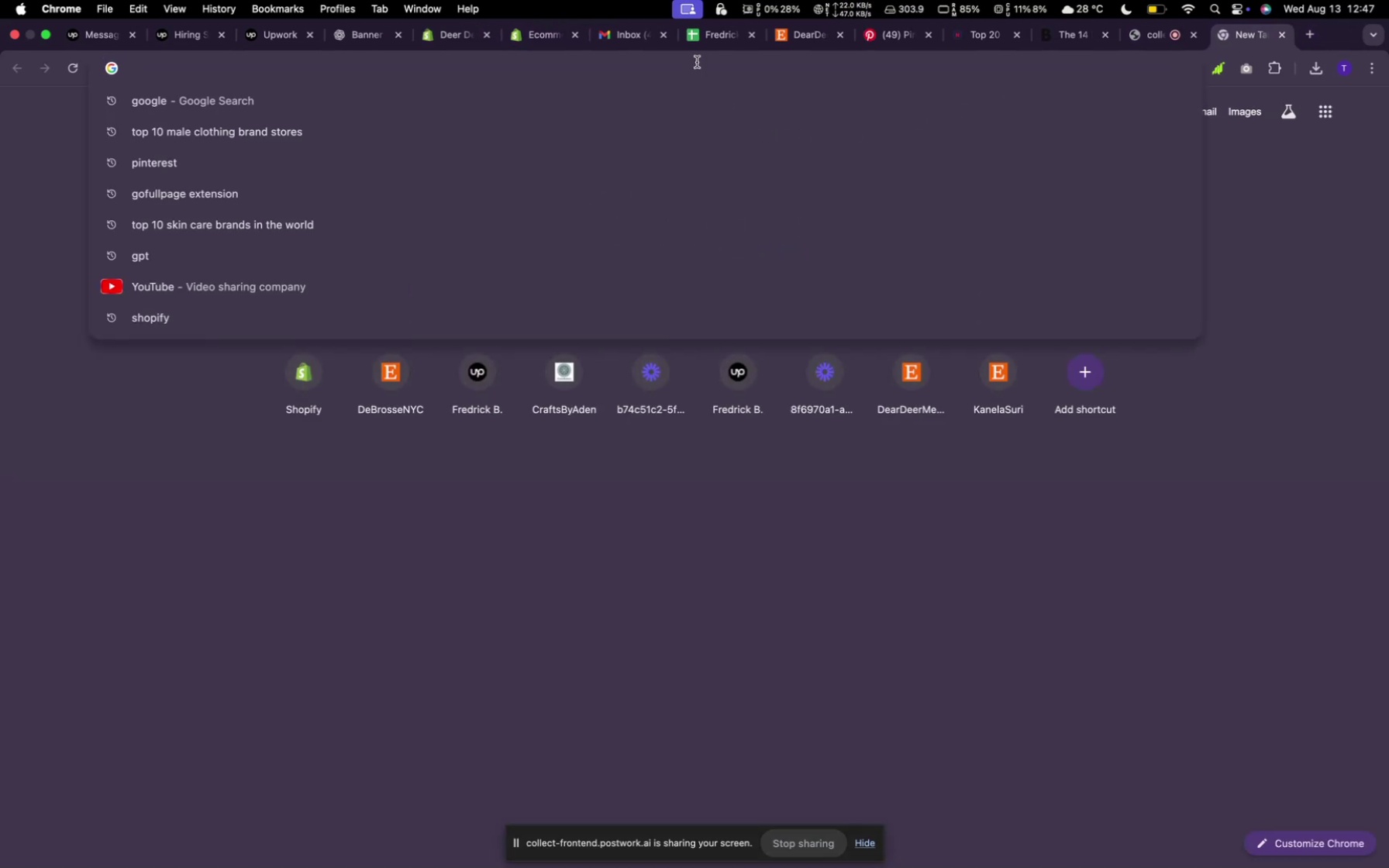 
key(Meta+V)
 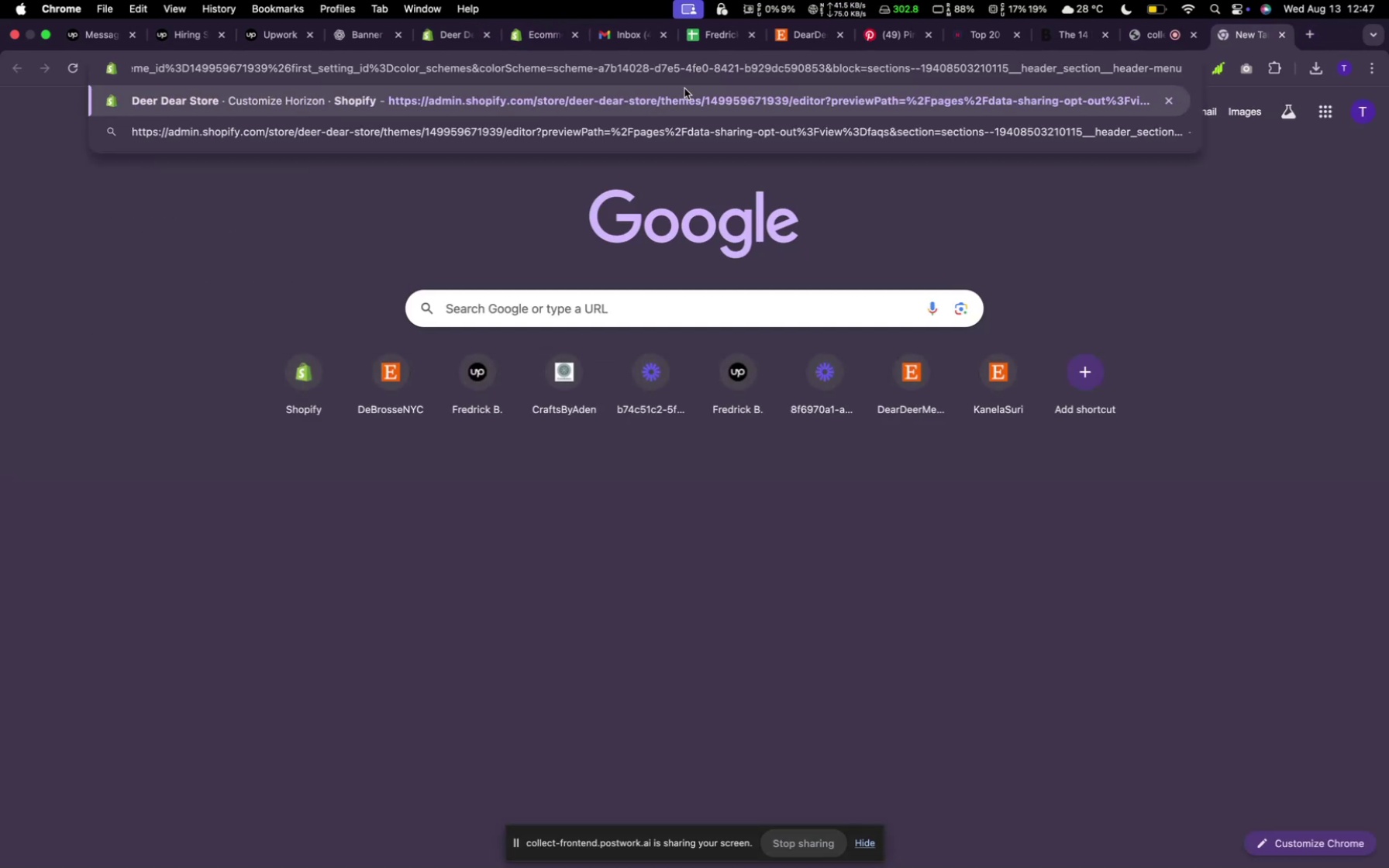 
key(Enter)
 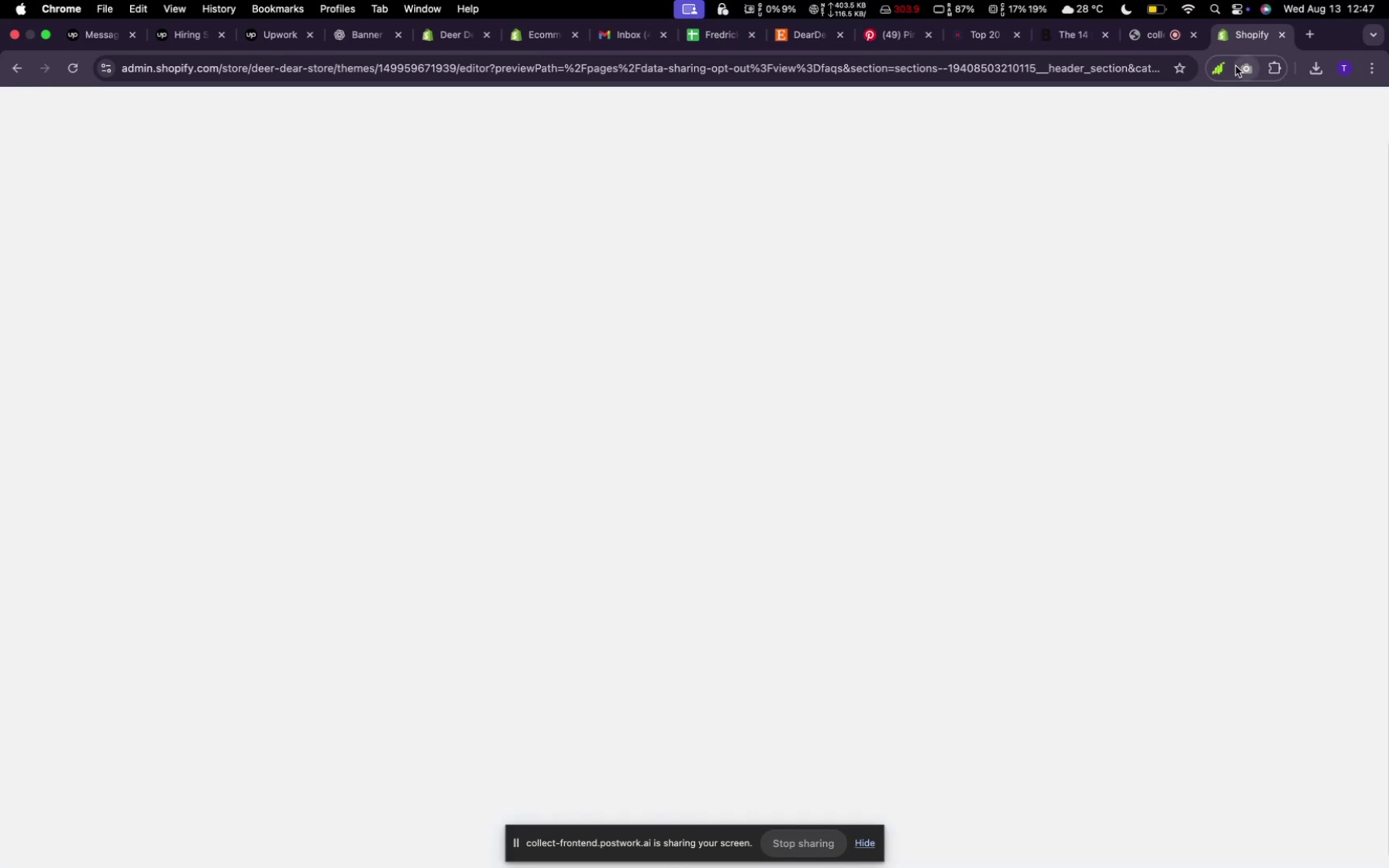 
left_click_drag(start_coordinate=[1236, 36], to_coordinate=[445, 48])
 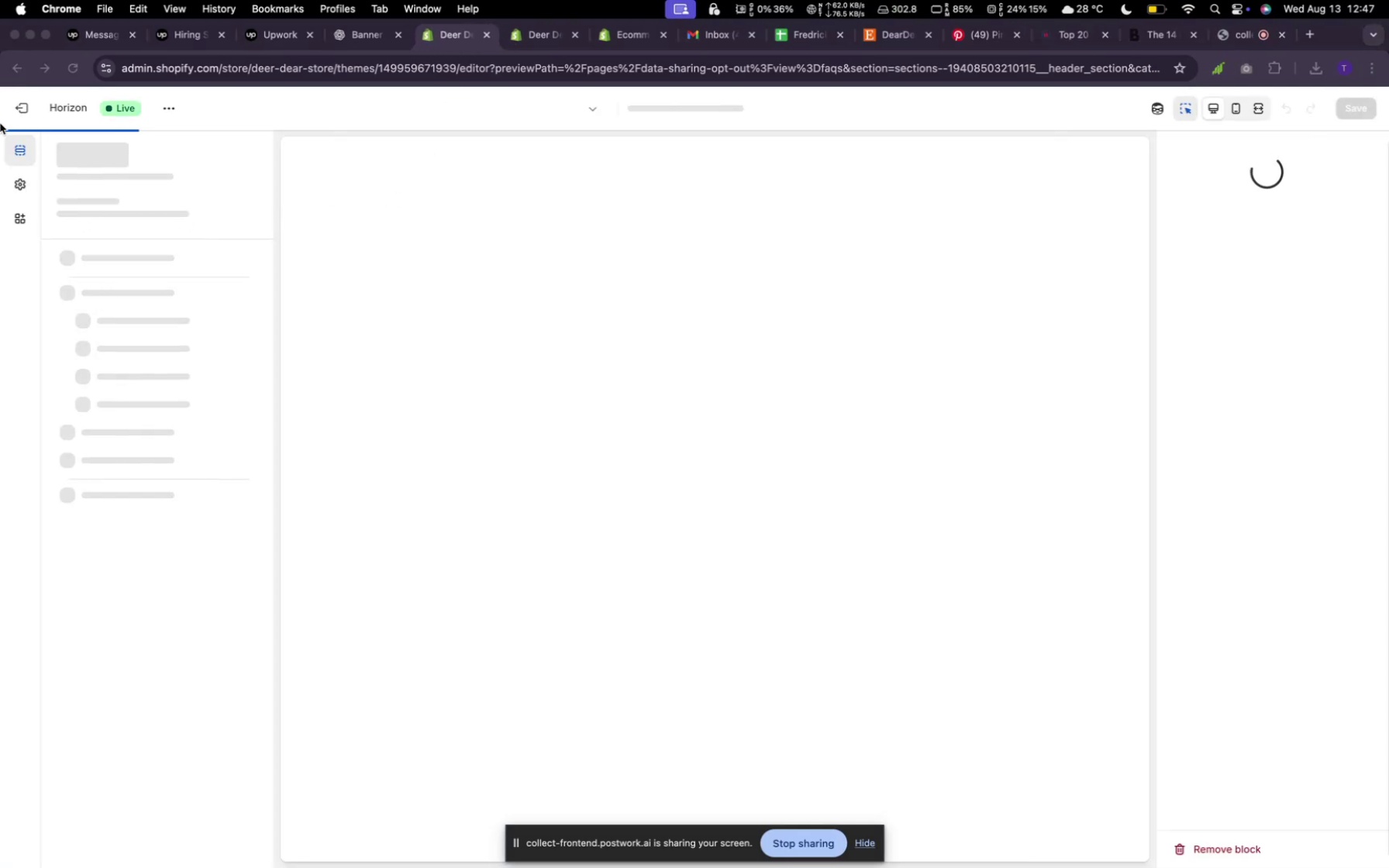 
left_click([15, 108])
 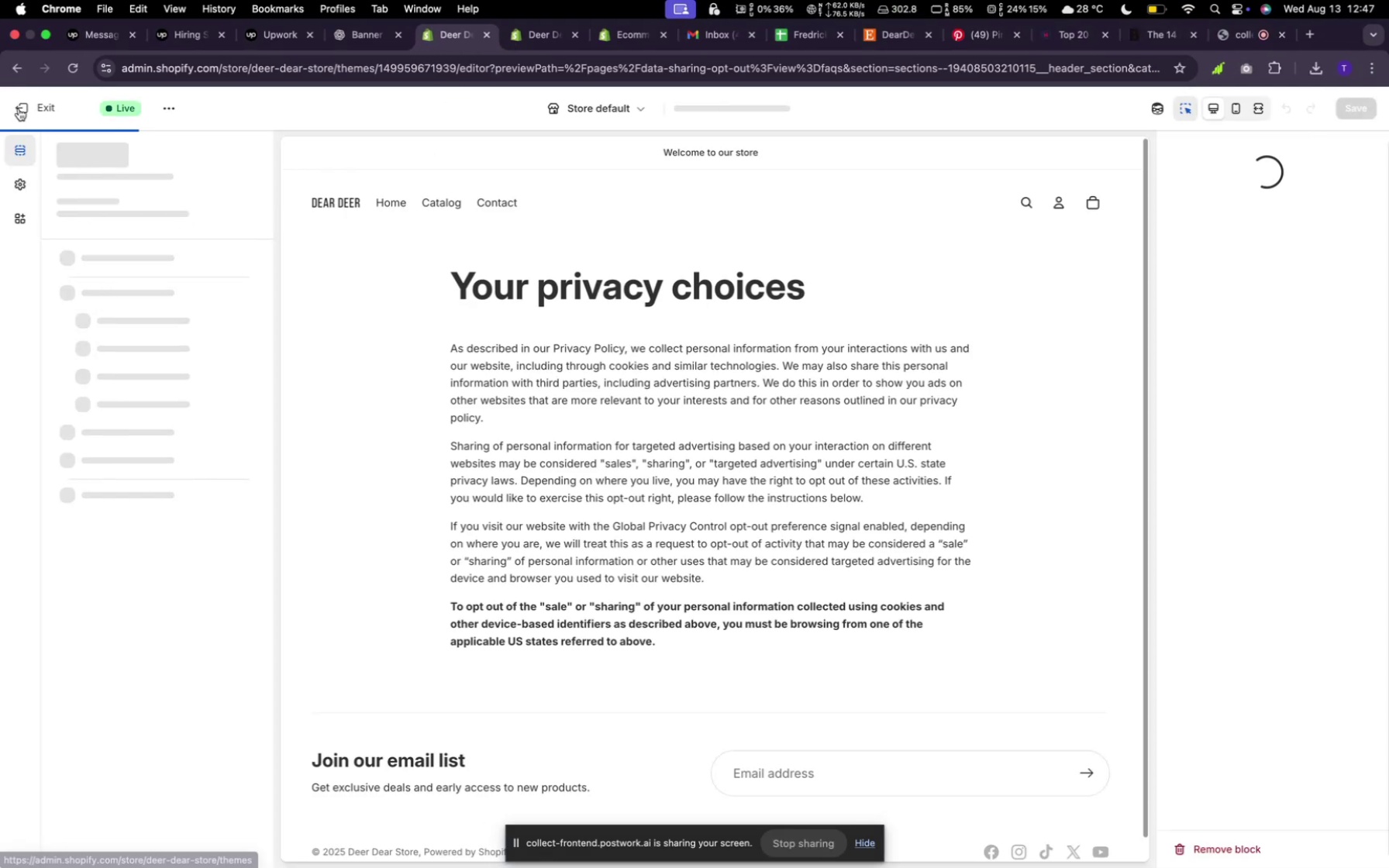 
left_click([19, 108])
 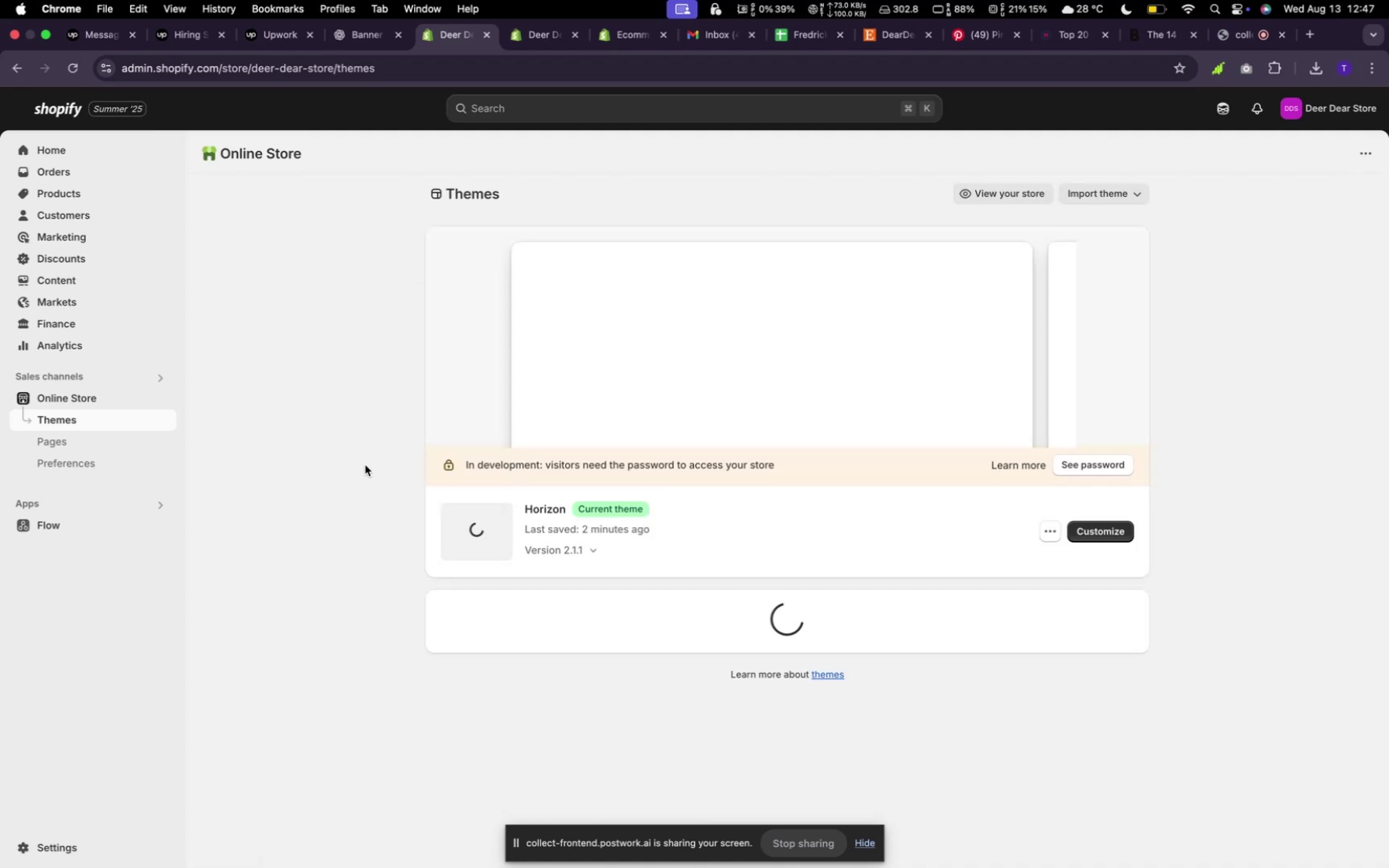 
left_click([64, 439])
 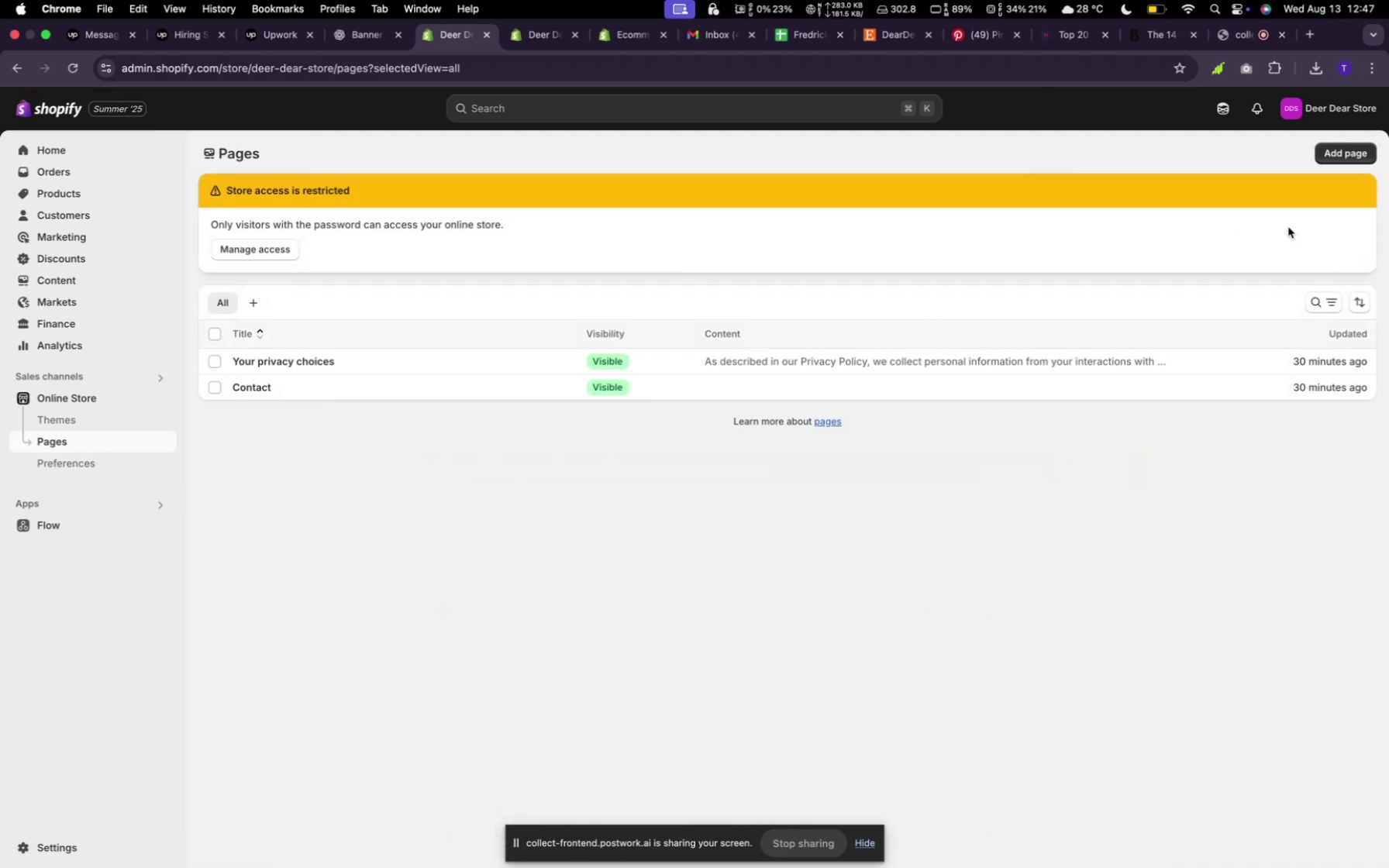 
left_click([1325, 159])
 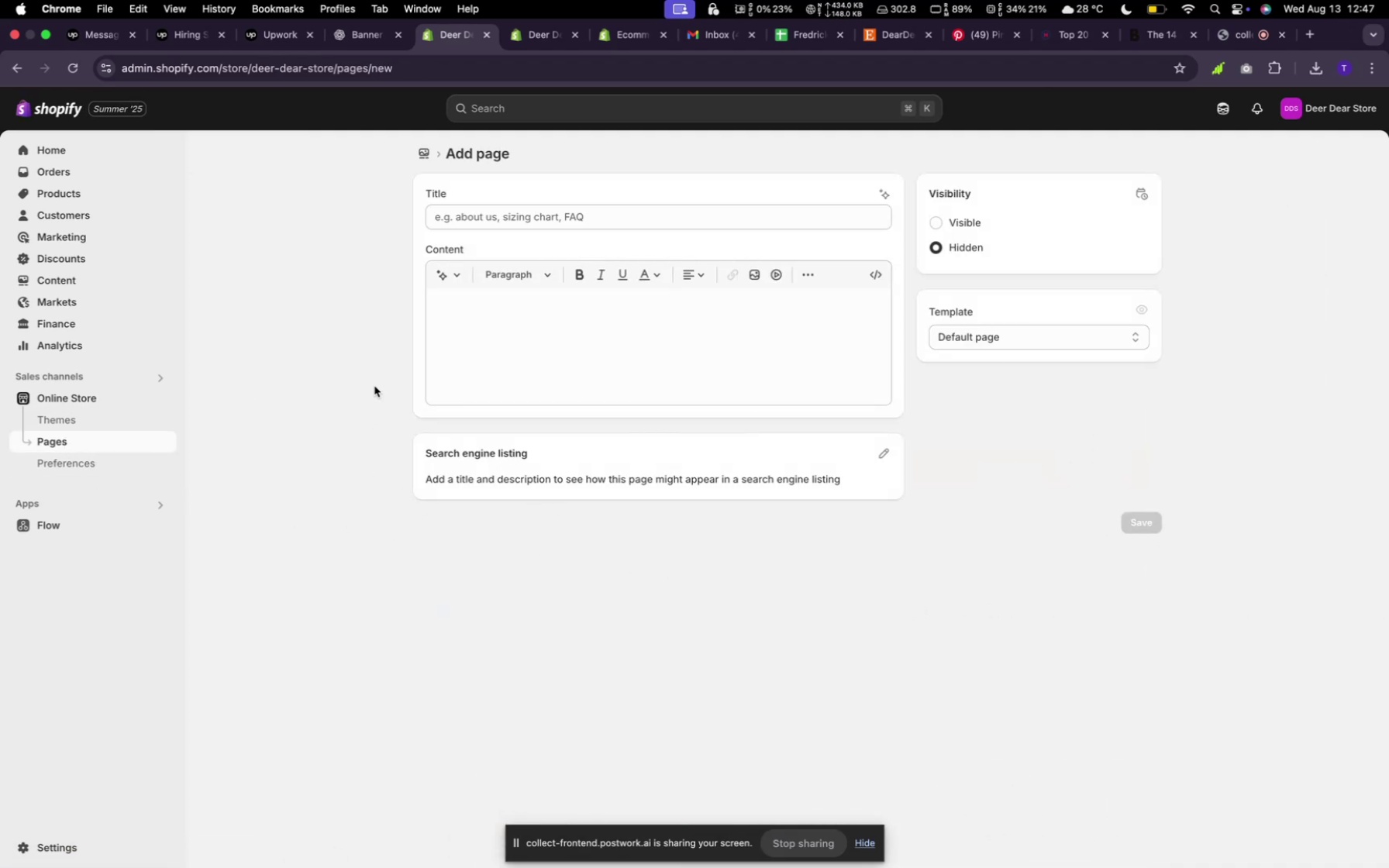 
left_click([549, 209])
 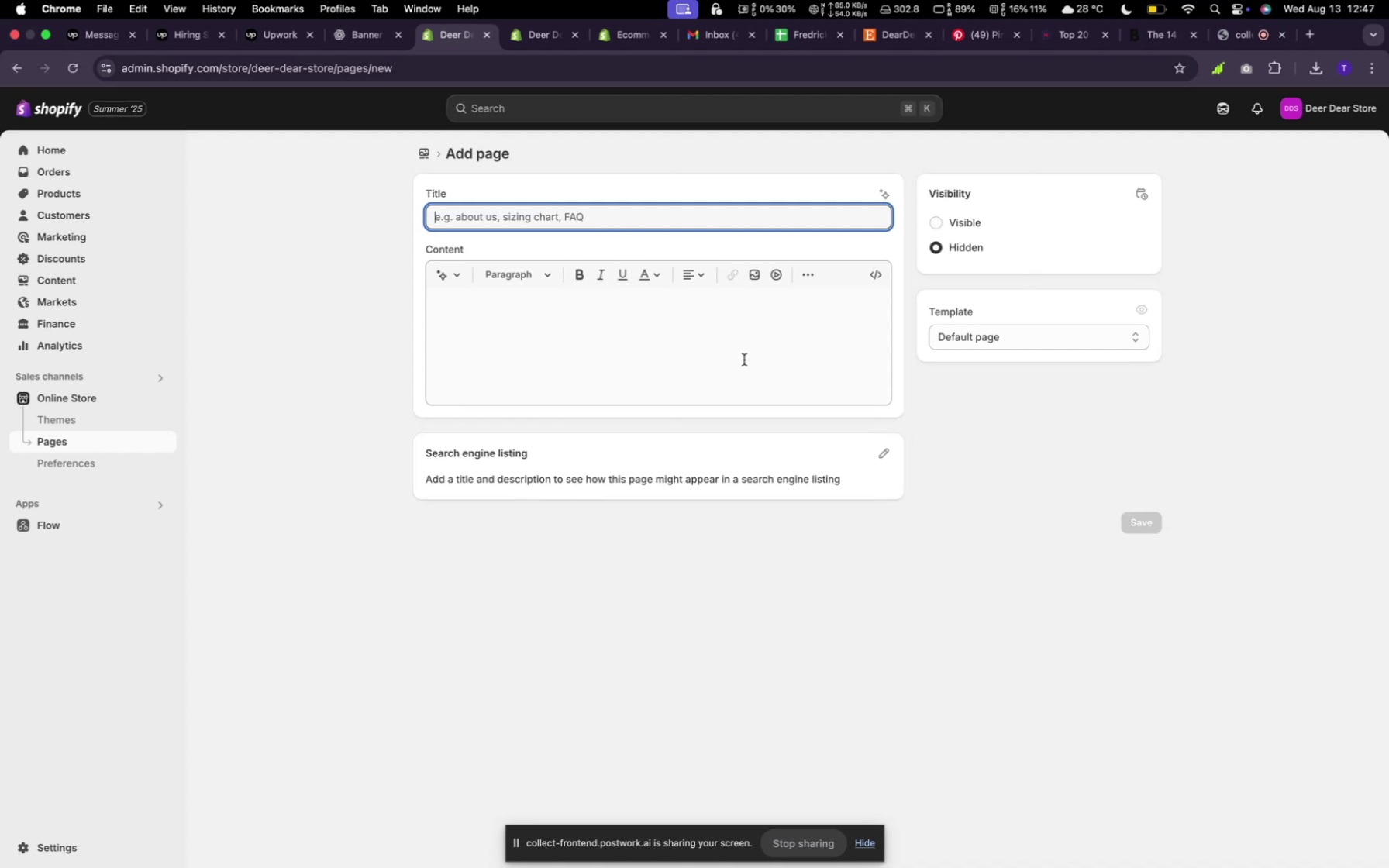 
type(About Us)
 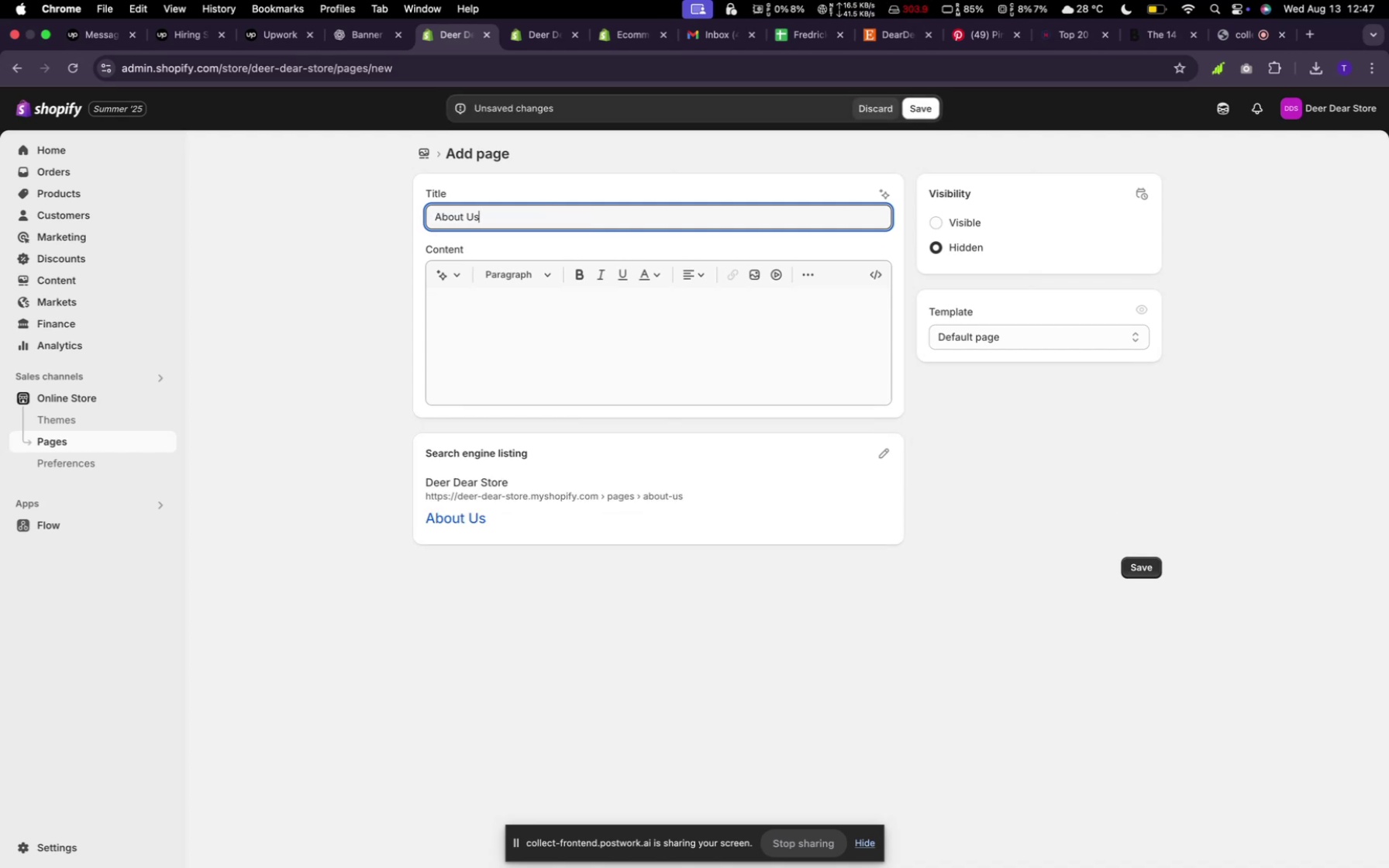 
left_click([947, 225])
 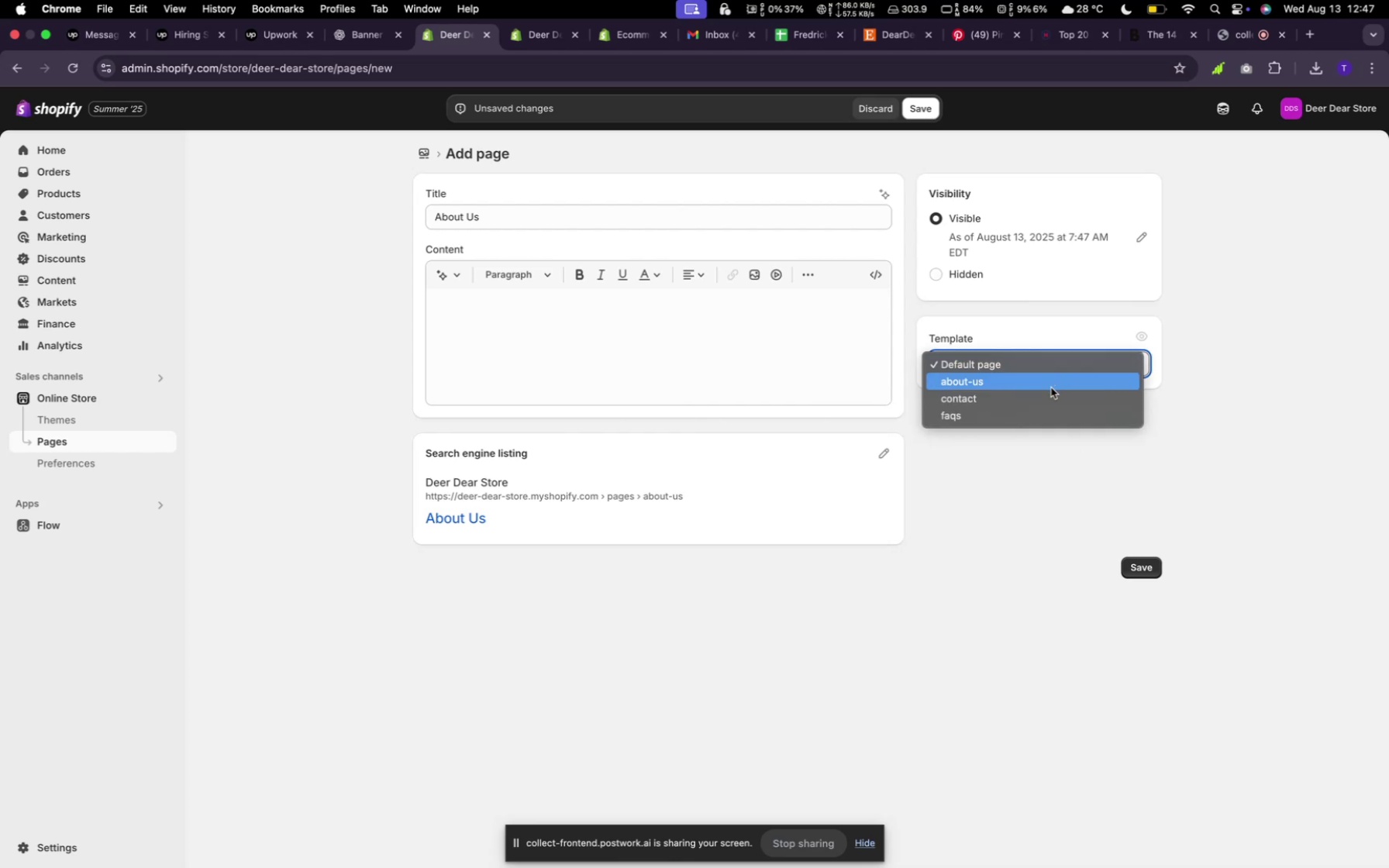 
left_click([1051, 388])
 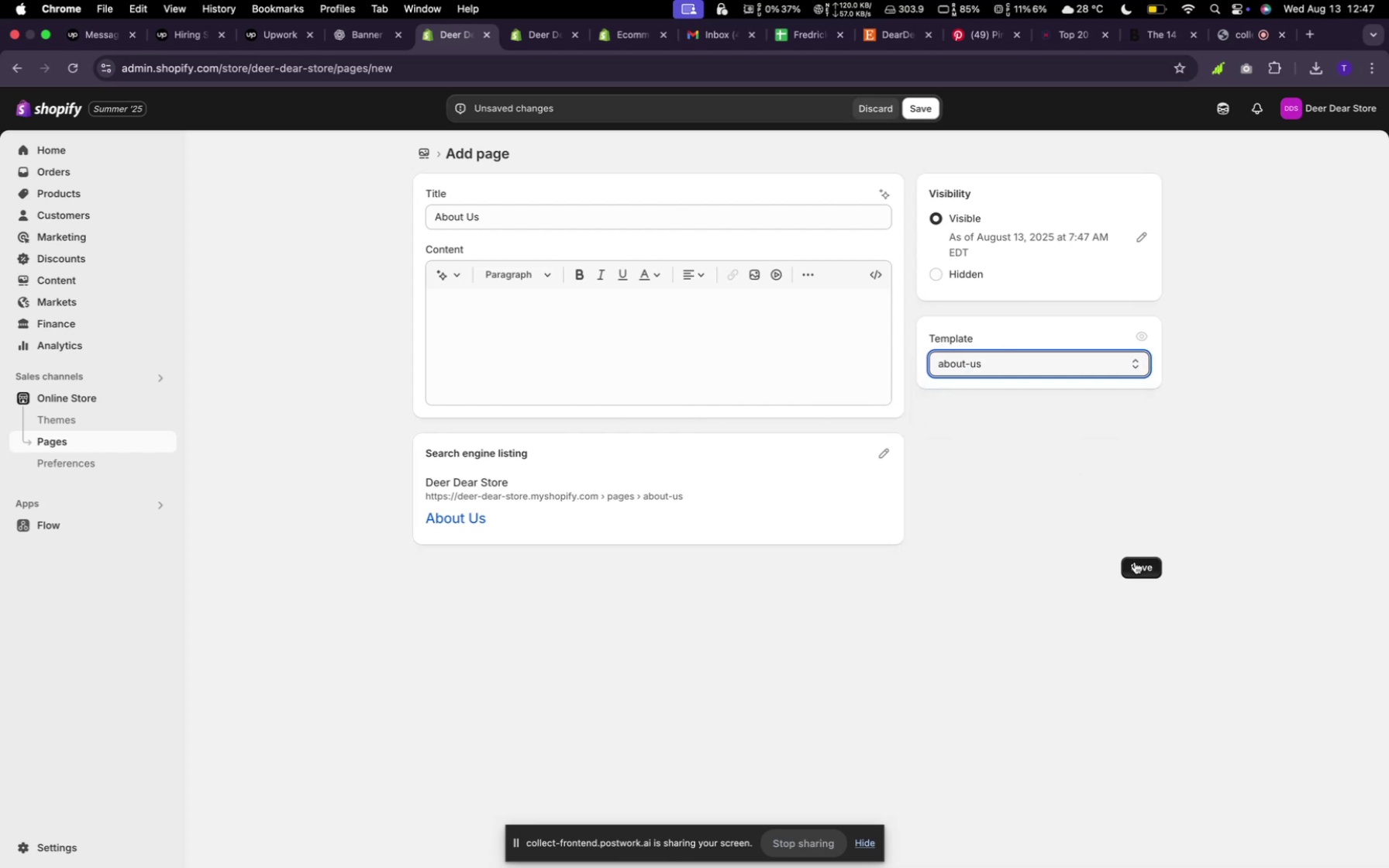 
left_click([1135, 562])
 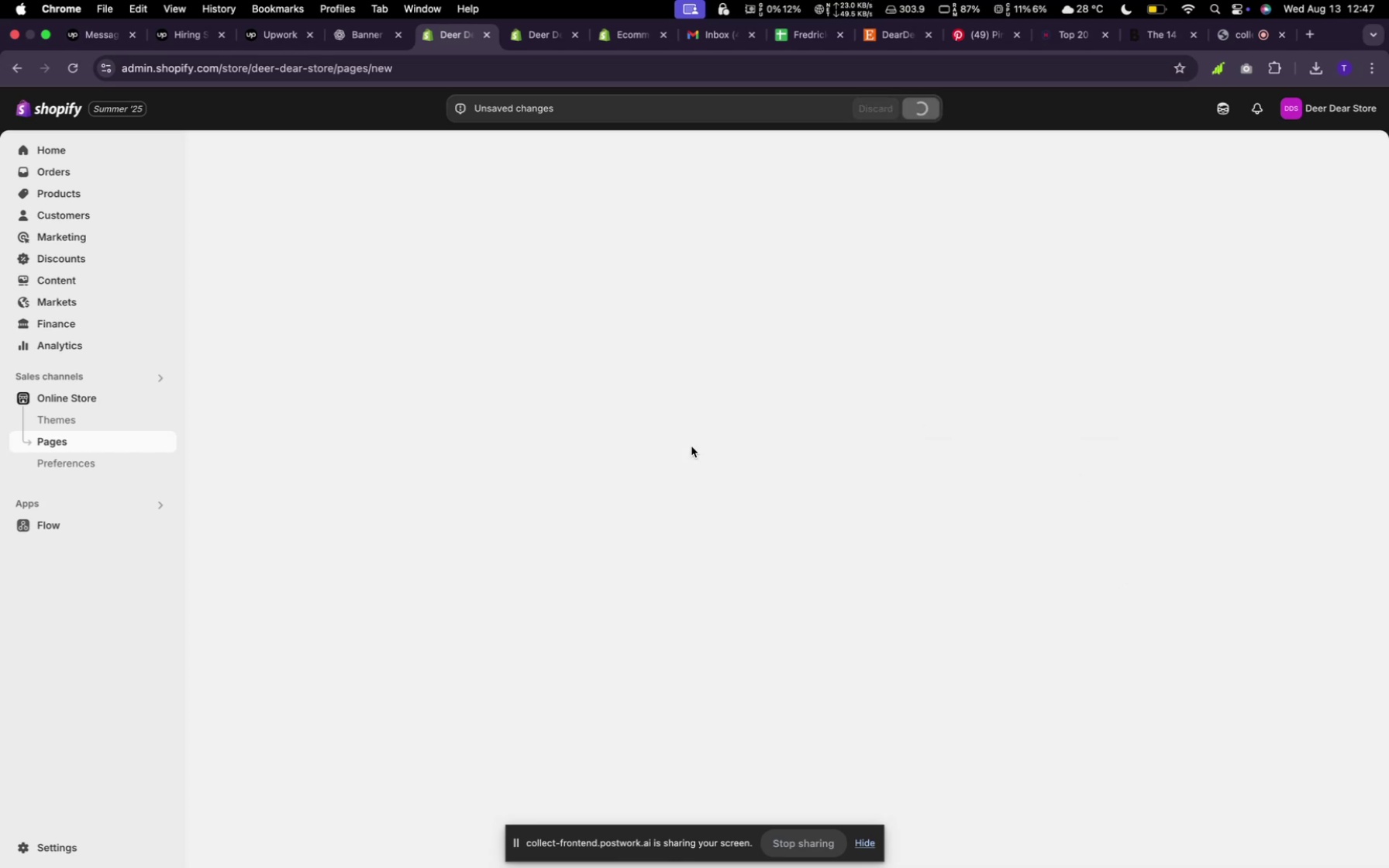 
mouse_move([522, 355])
 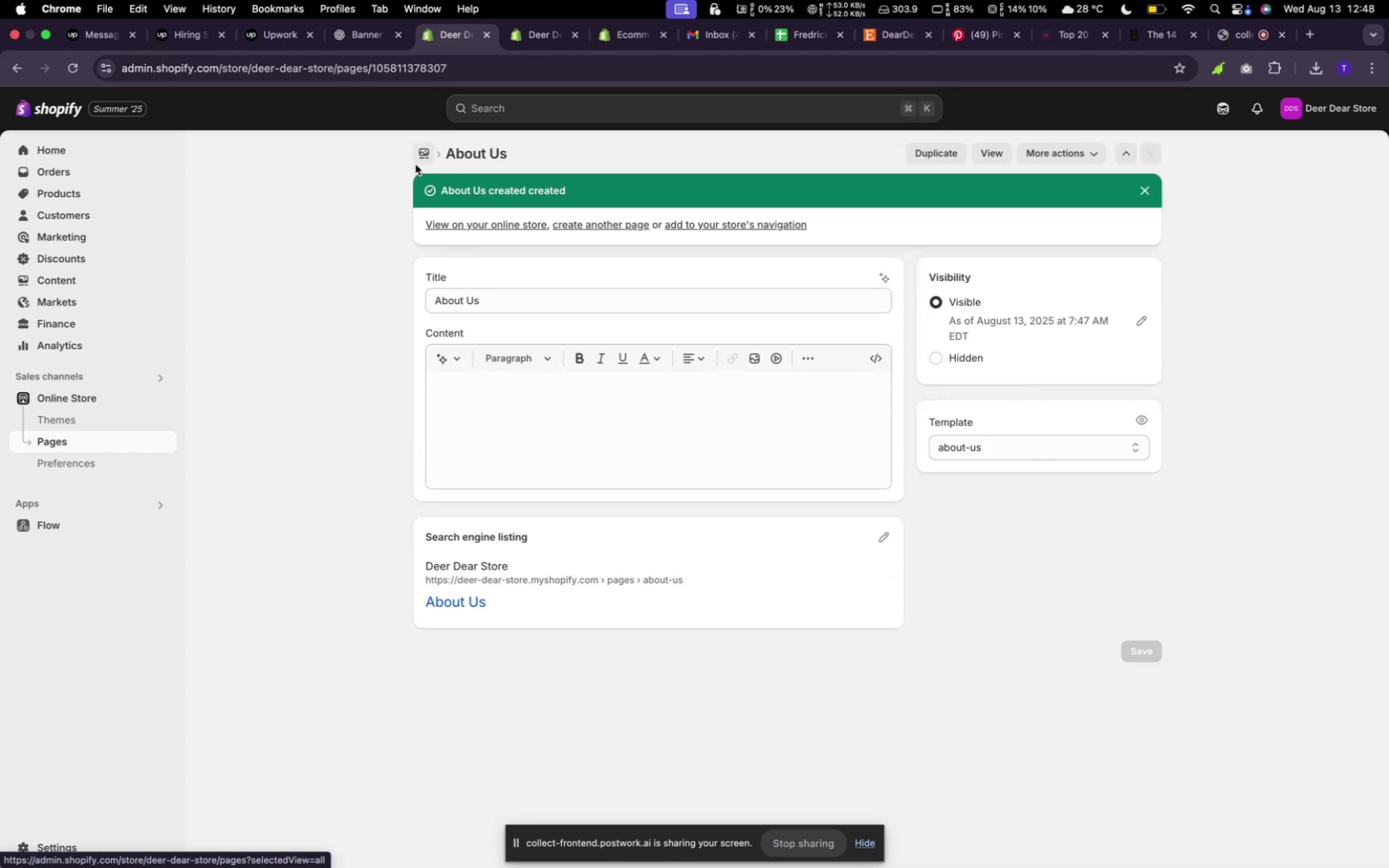 
left_click([422, 159])
 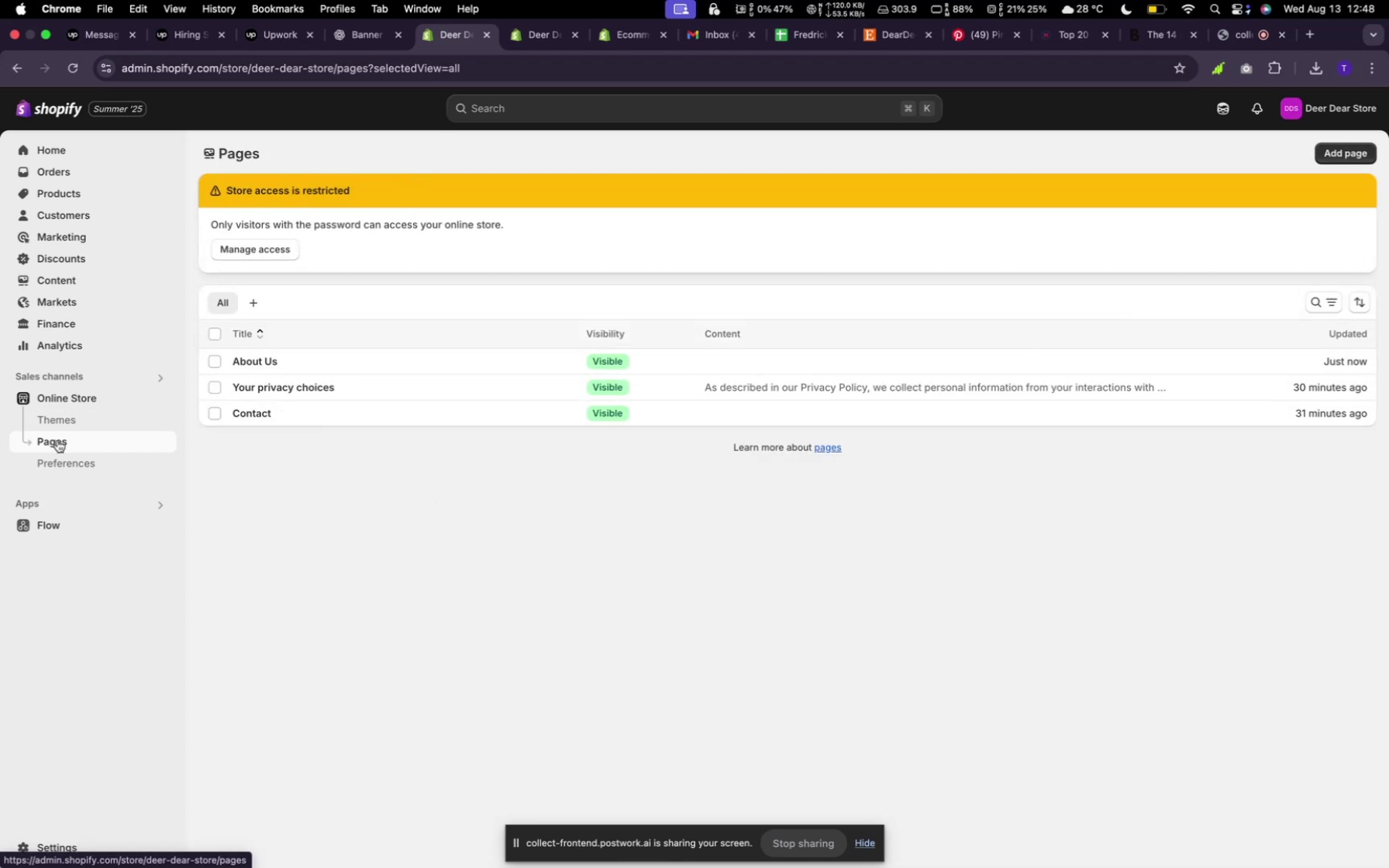 
wait(9.2)
 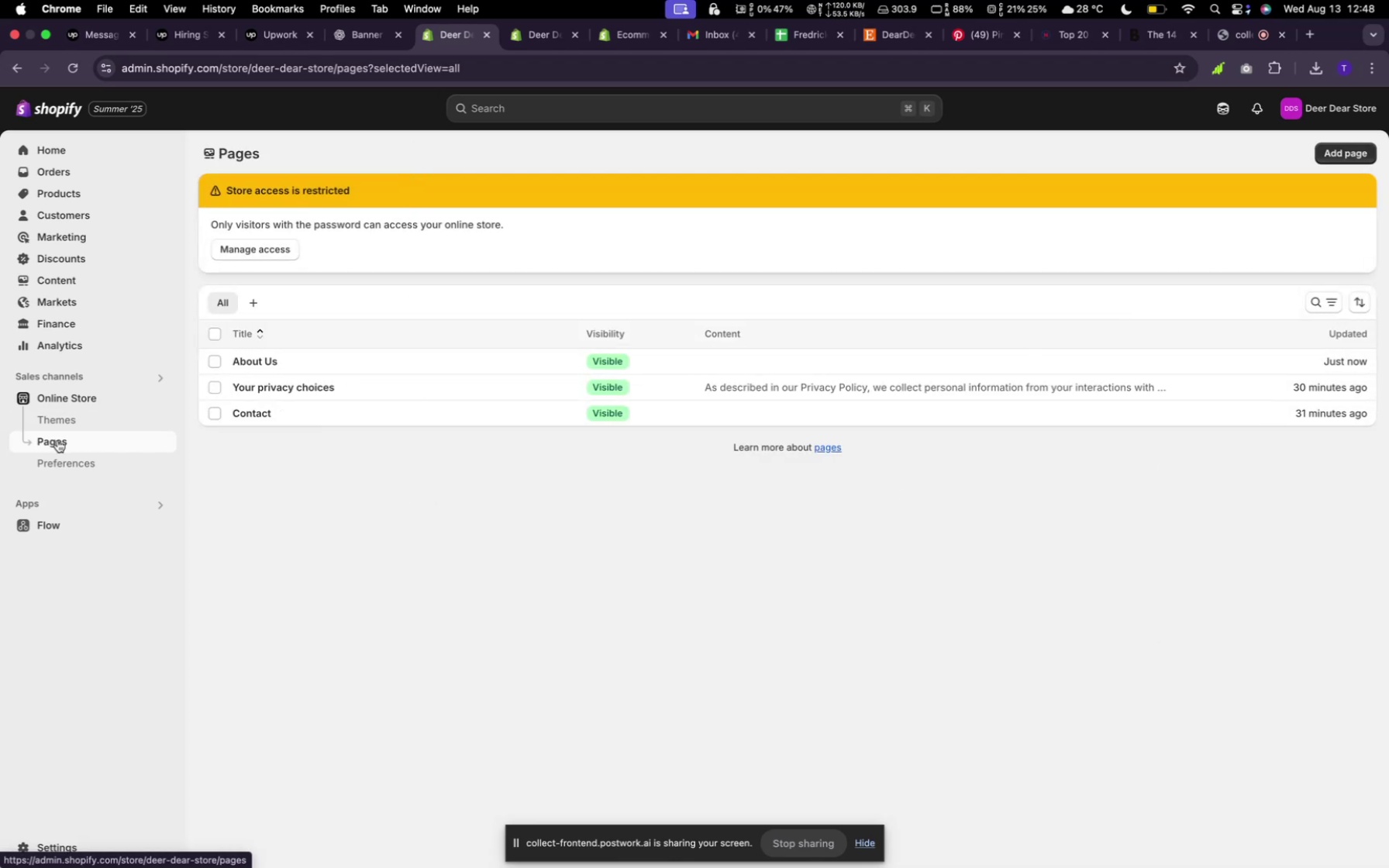 
left_click([1334, 152])
 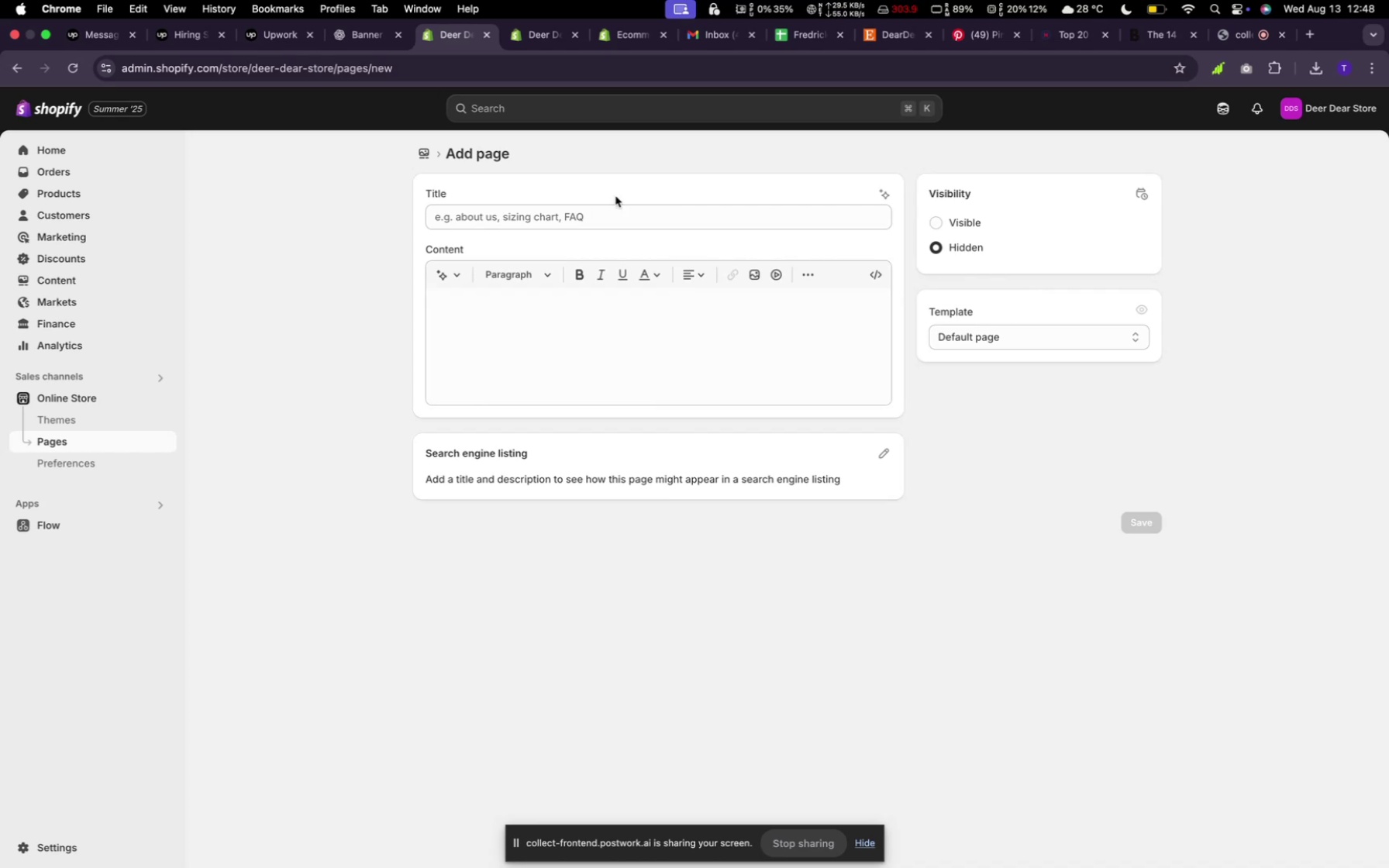 
left_click([618, 220])
 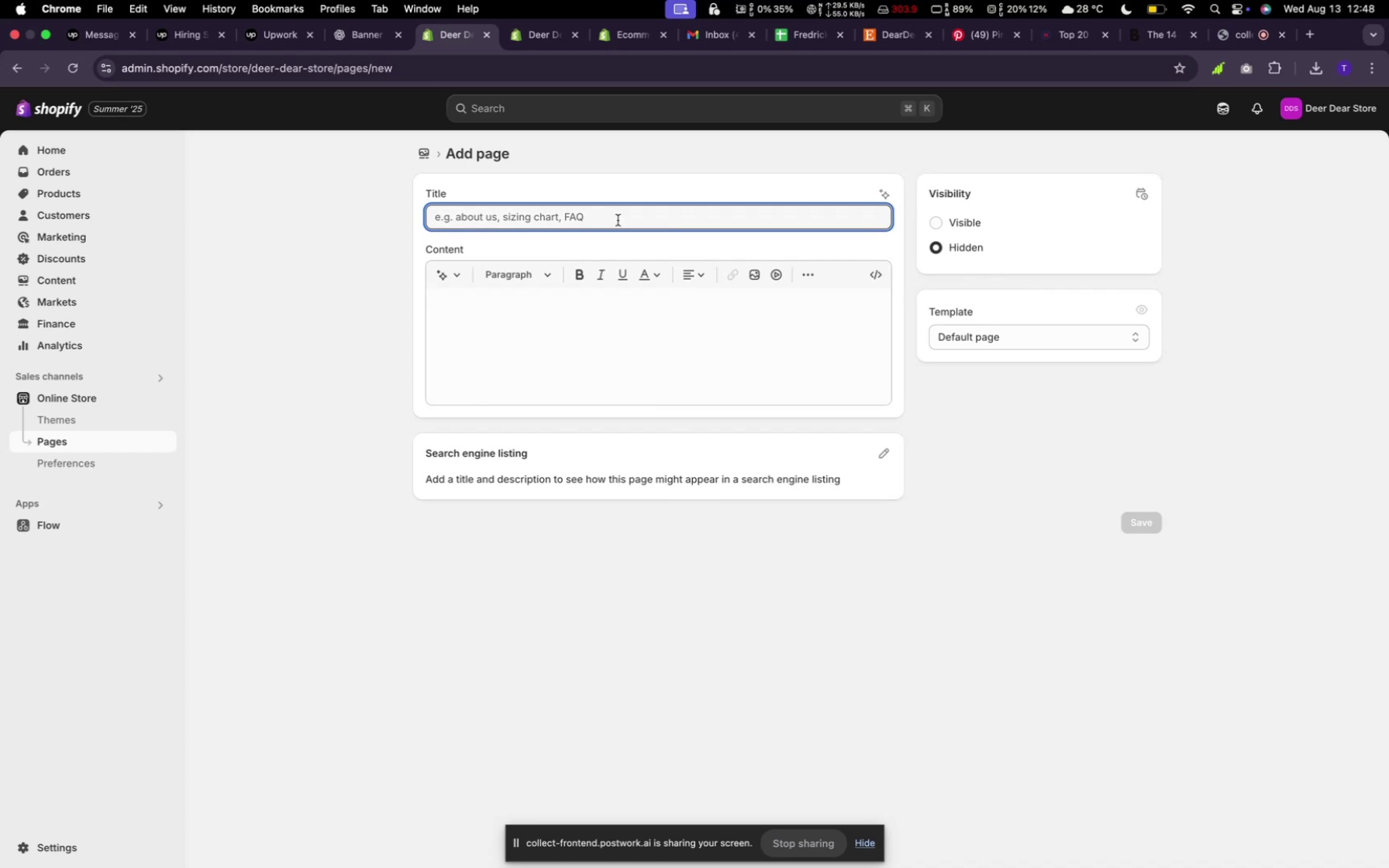 
type(FAQs)
 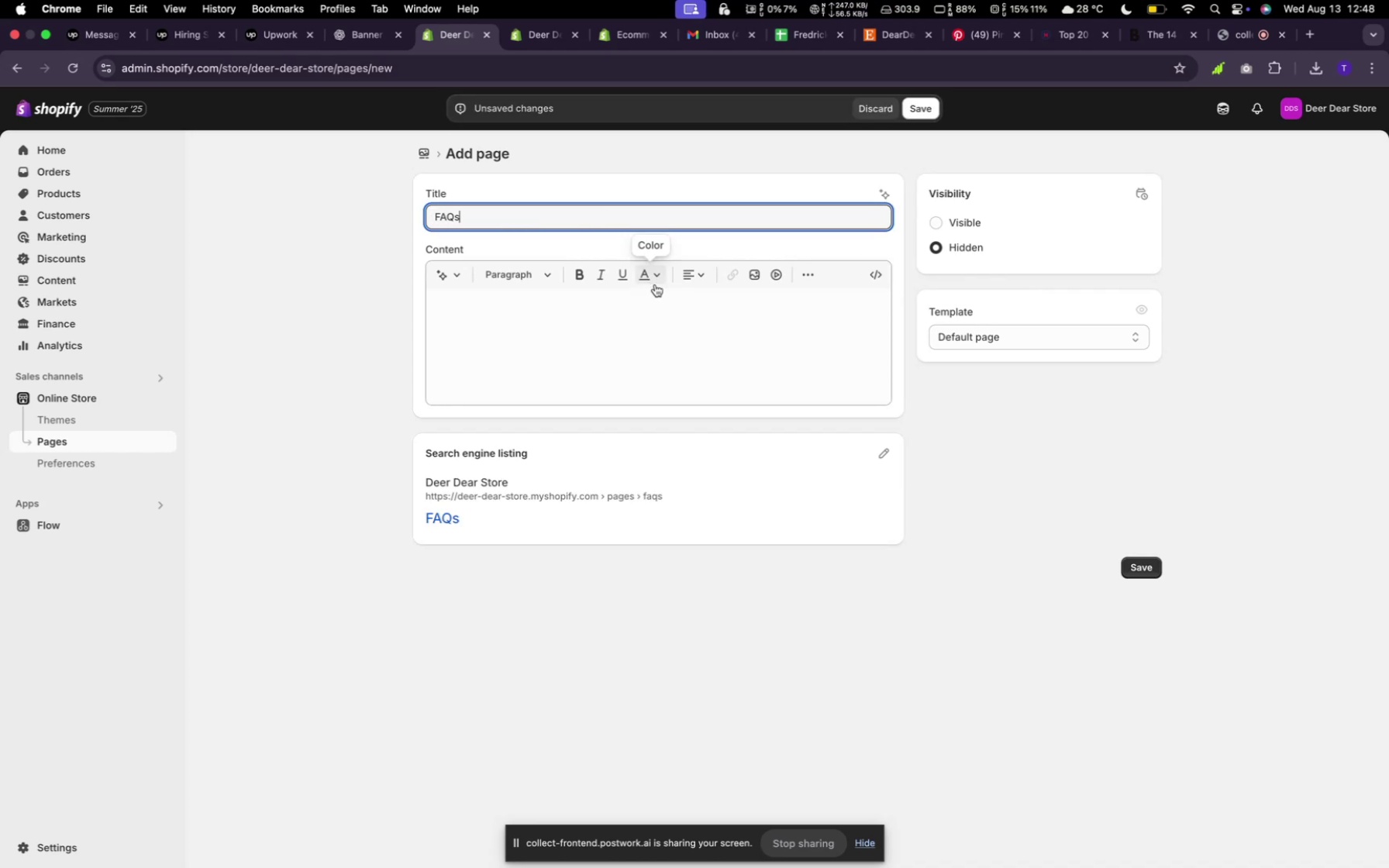 
left_click([1065, 222])
 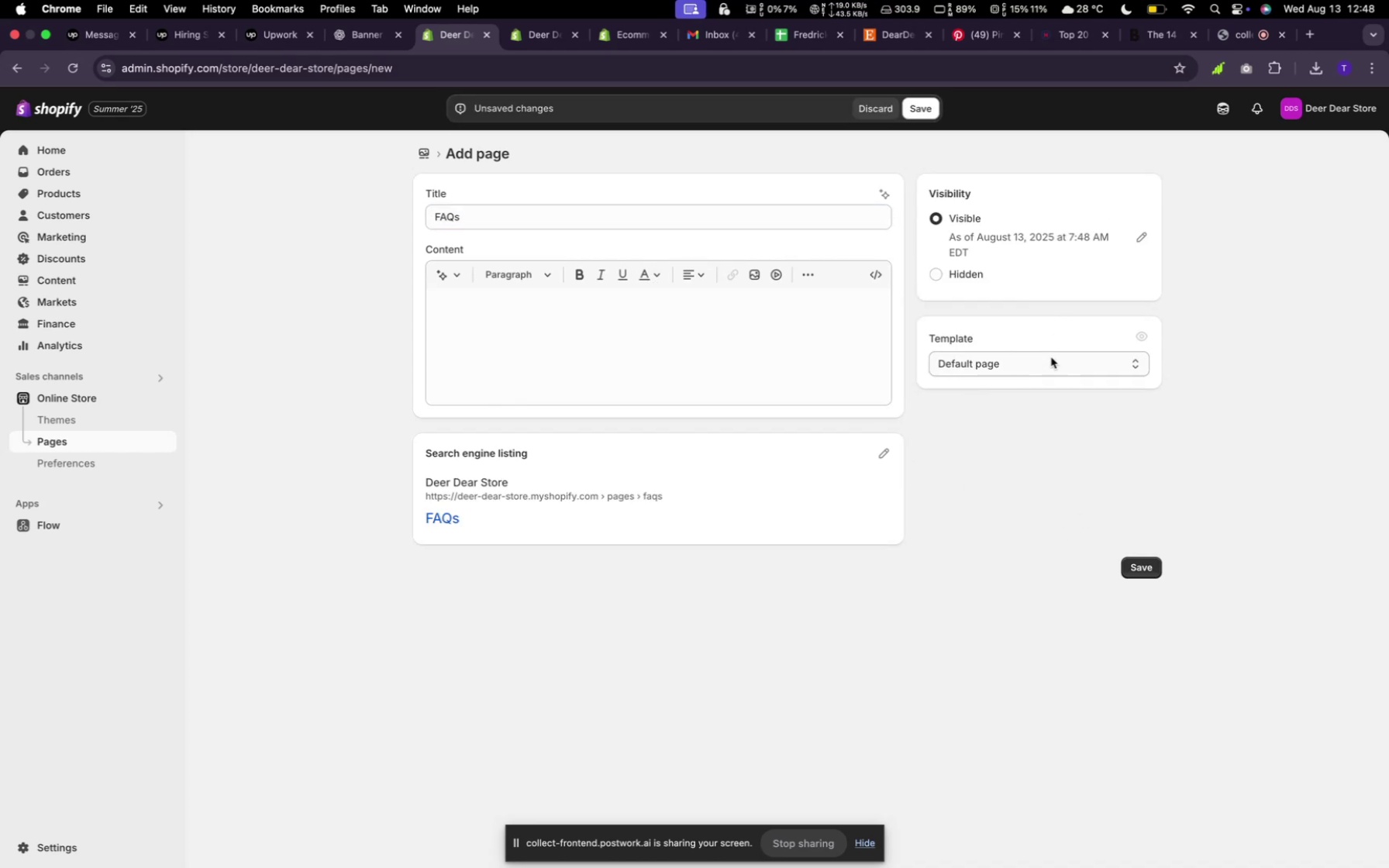 
left_click([1051, 360])
 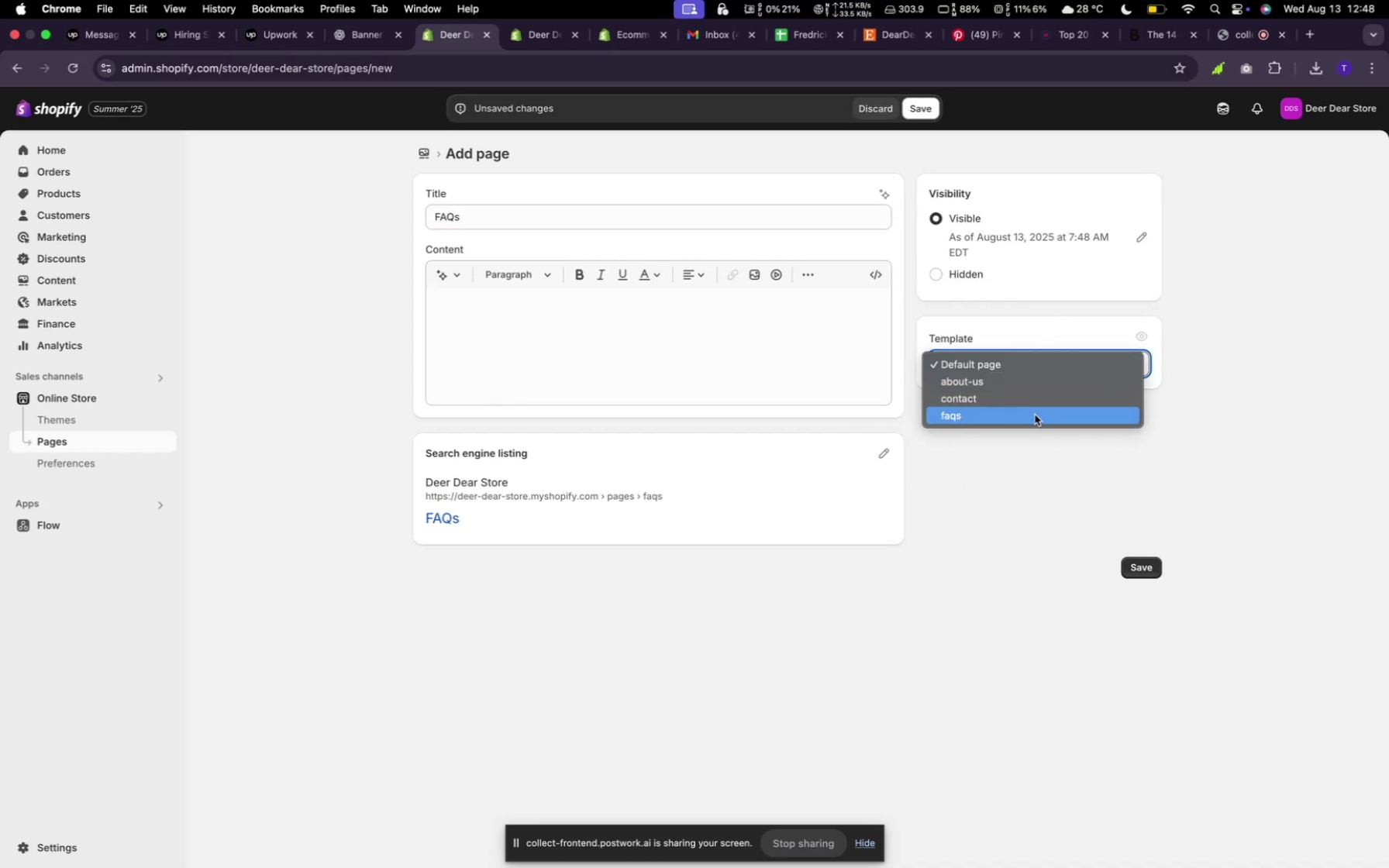 
left_click([1035, 415])
 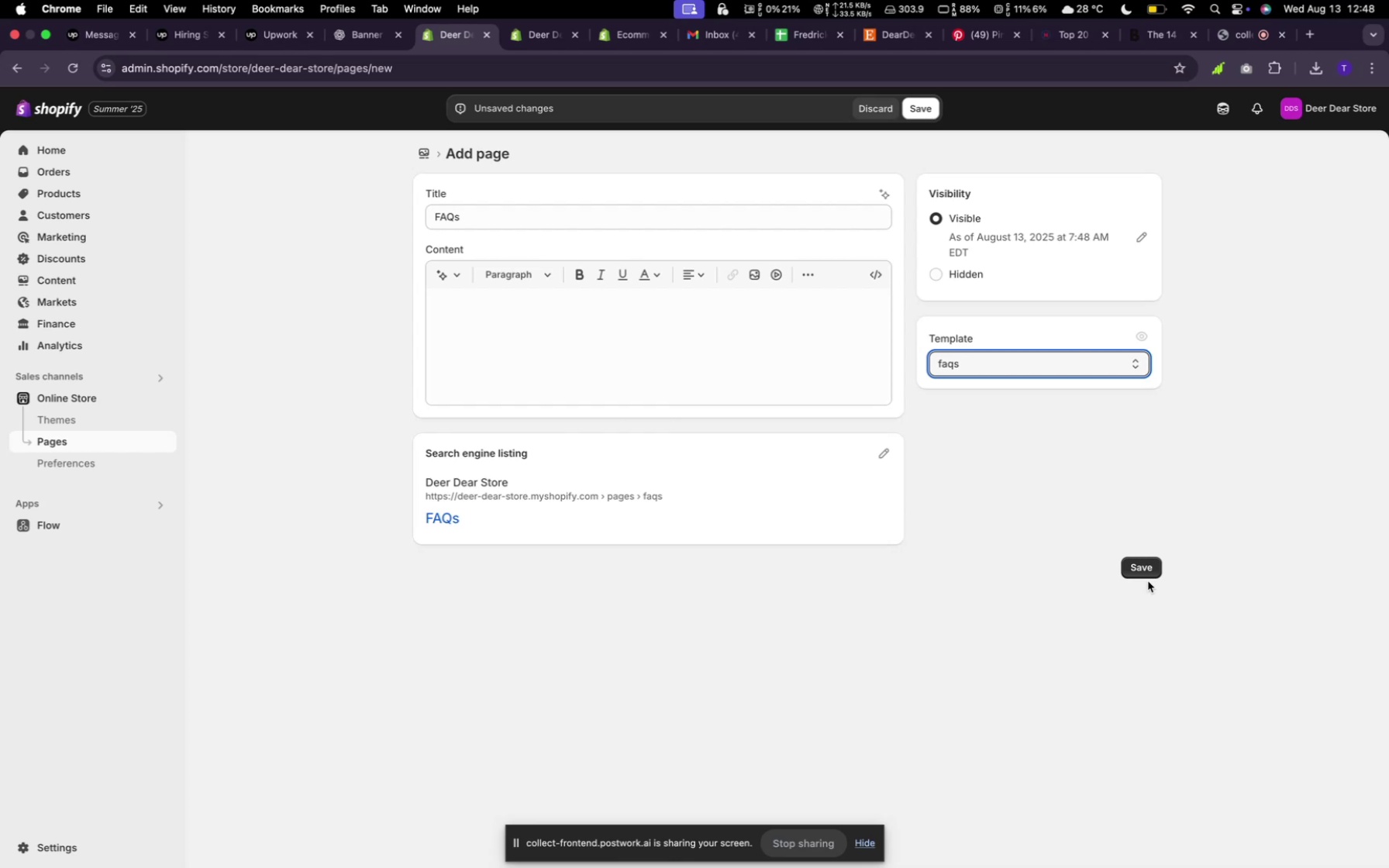 
left_click([1141, 574])
 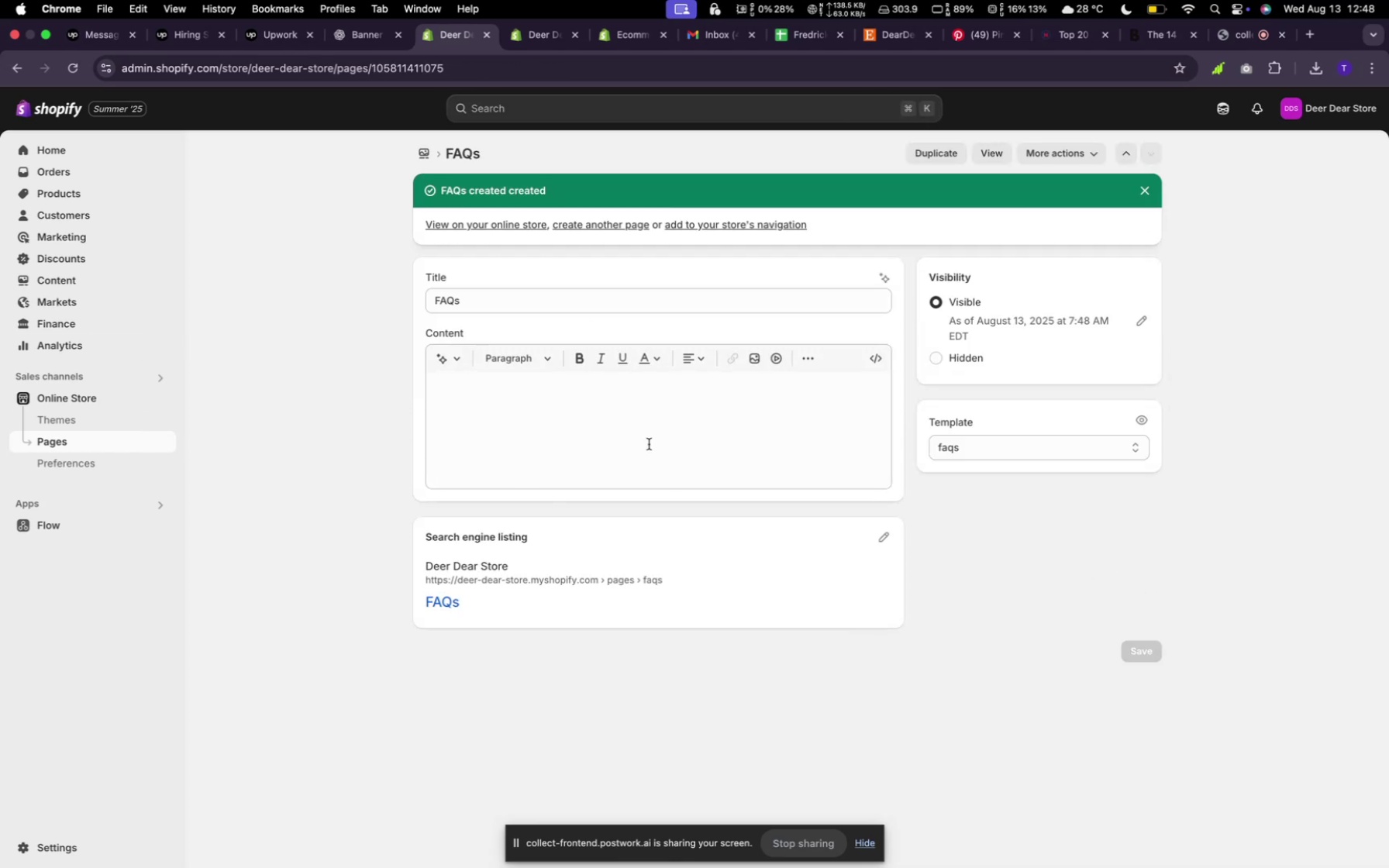 
wait(7.13)
 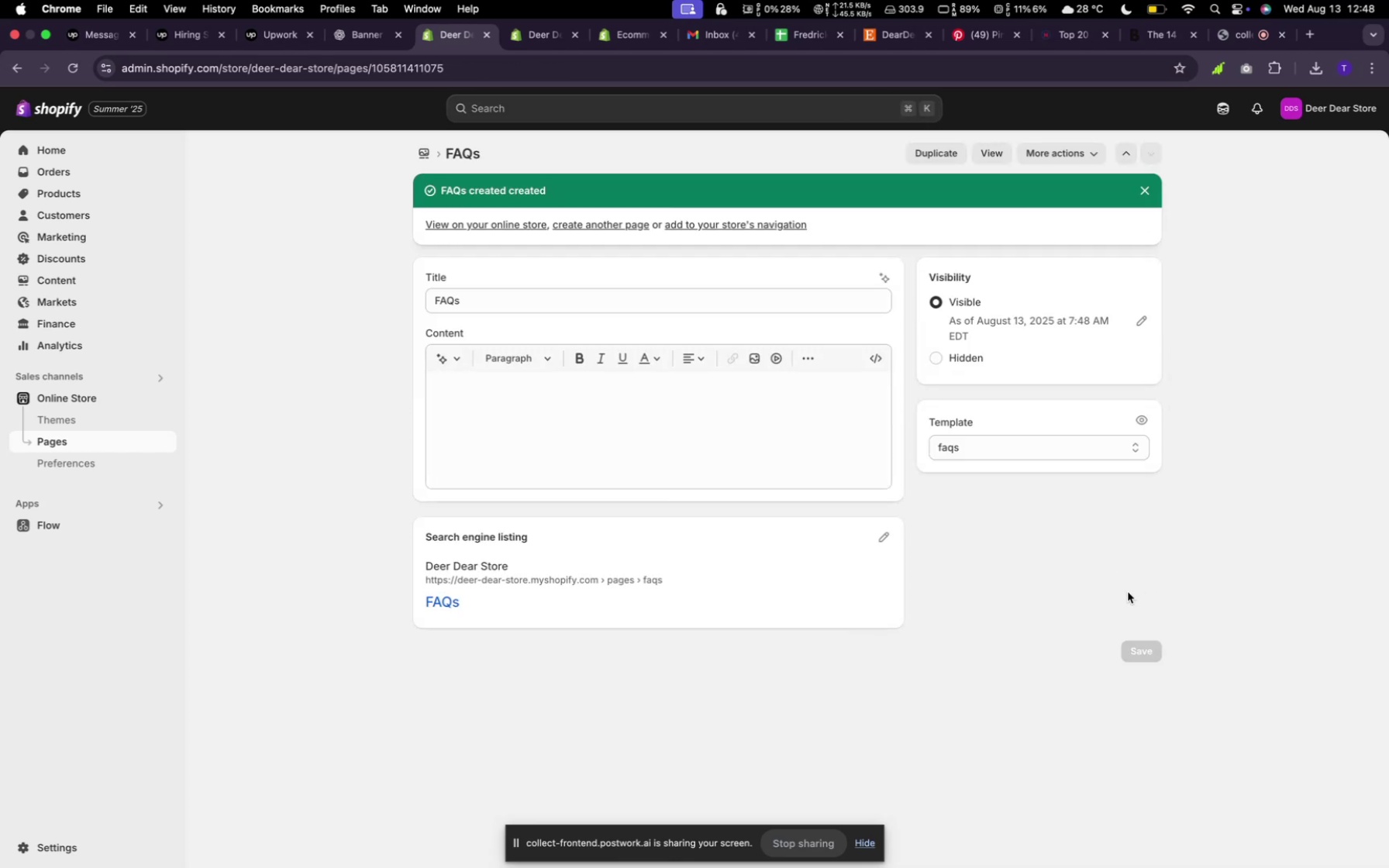 
left_click([419, 153])
 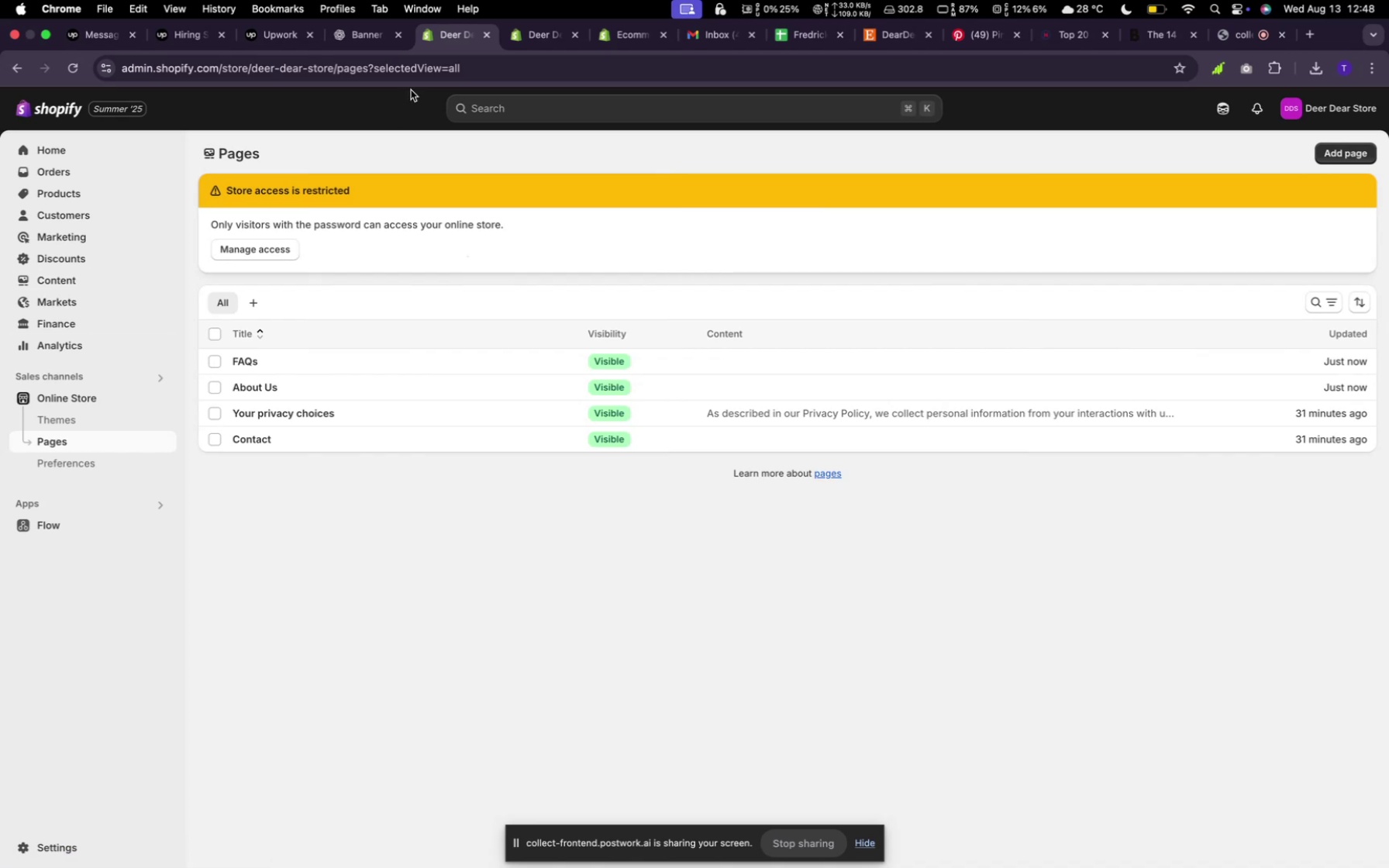 
left_click([532, 35])
 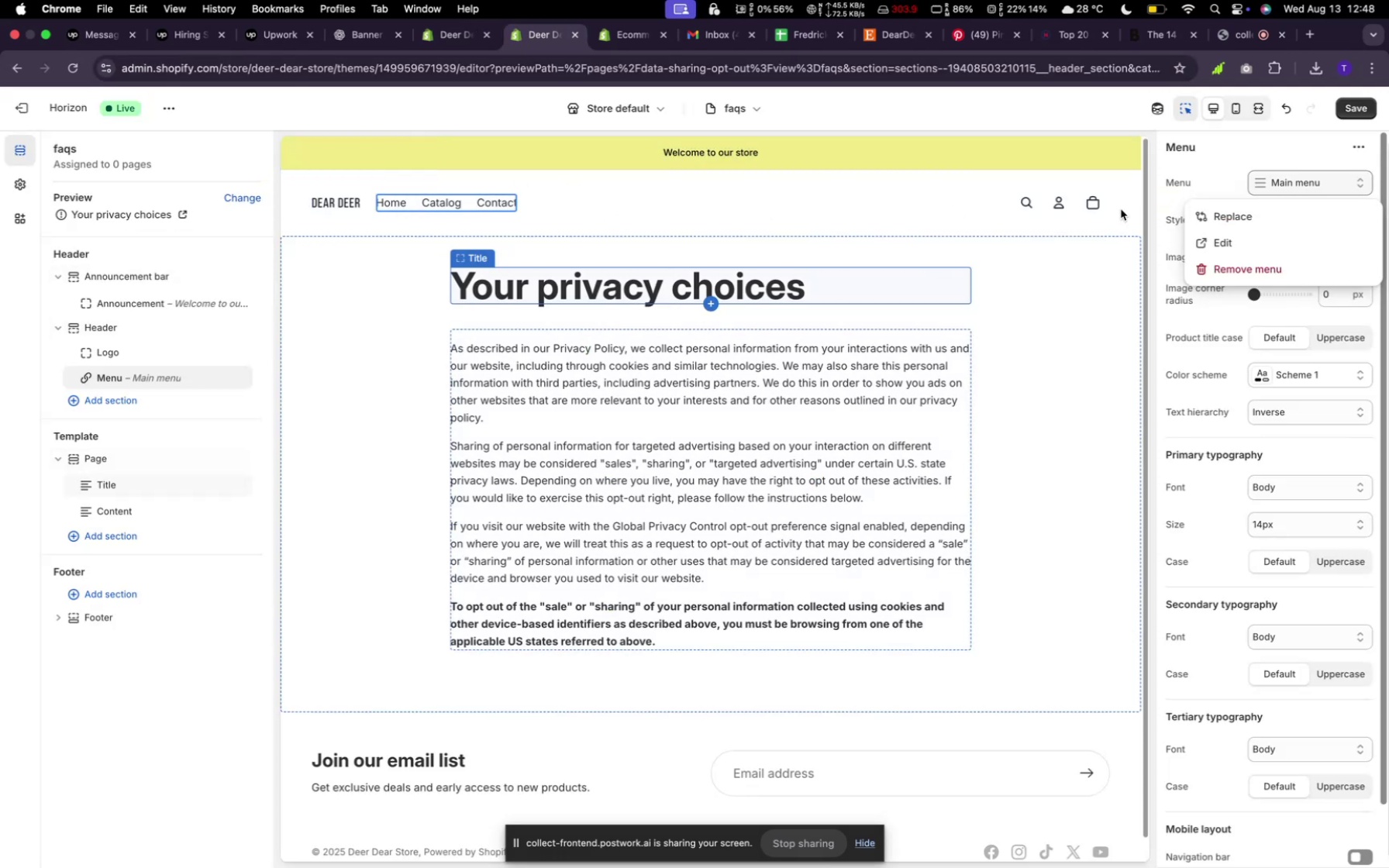 
wait(5.17)
 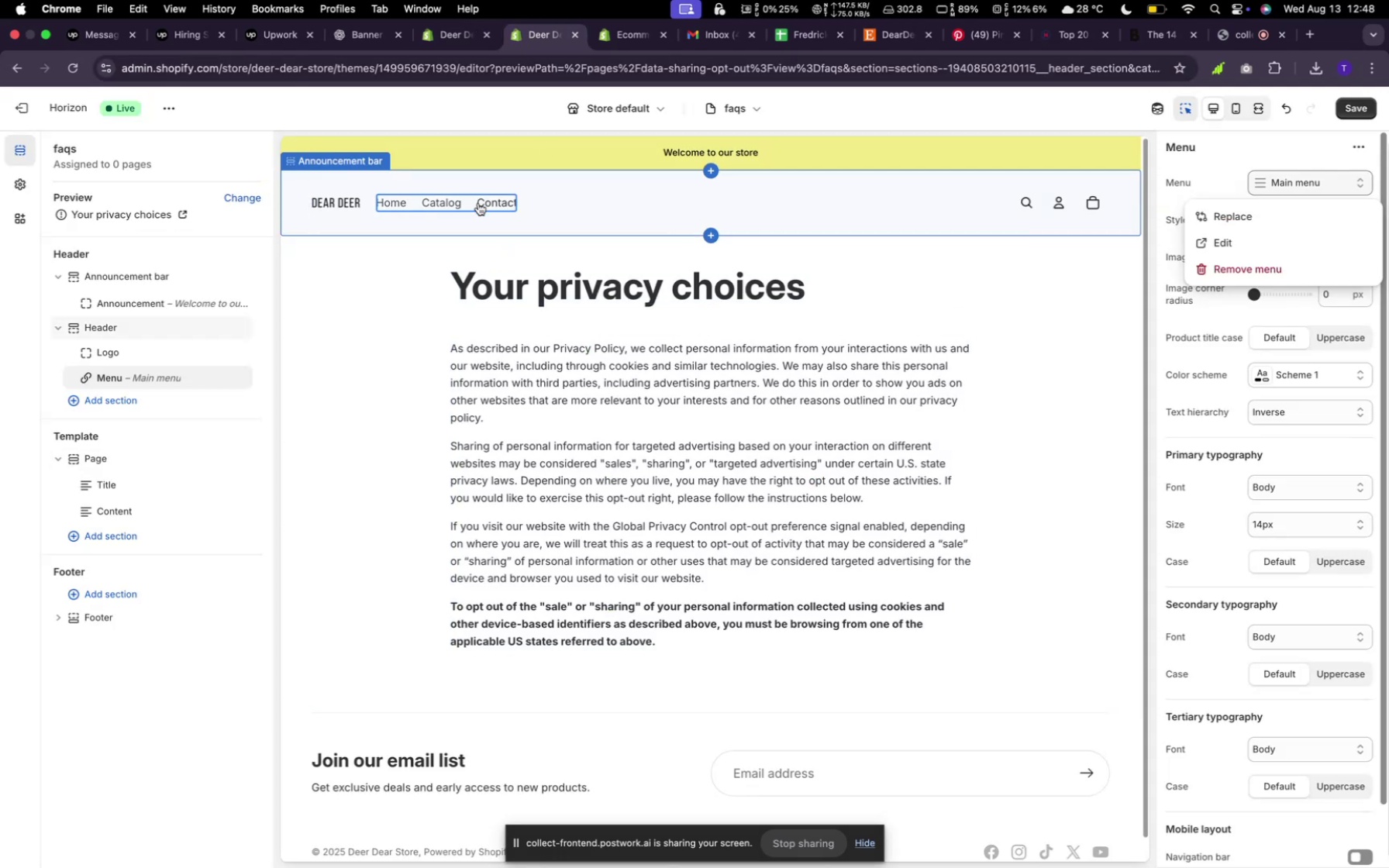 
left_click([613, 219])
 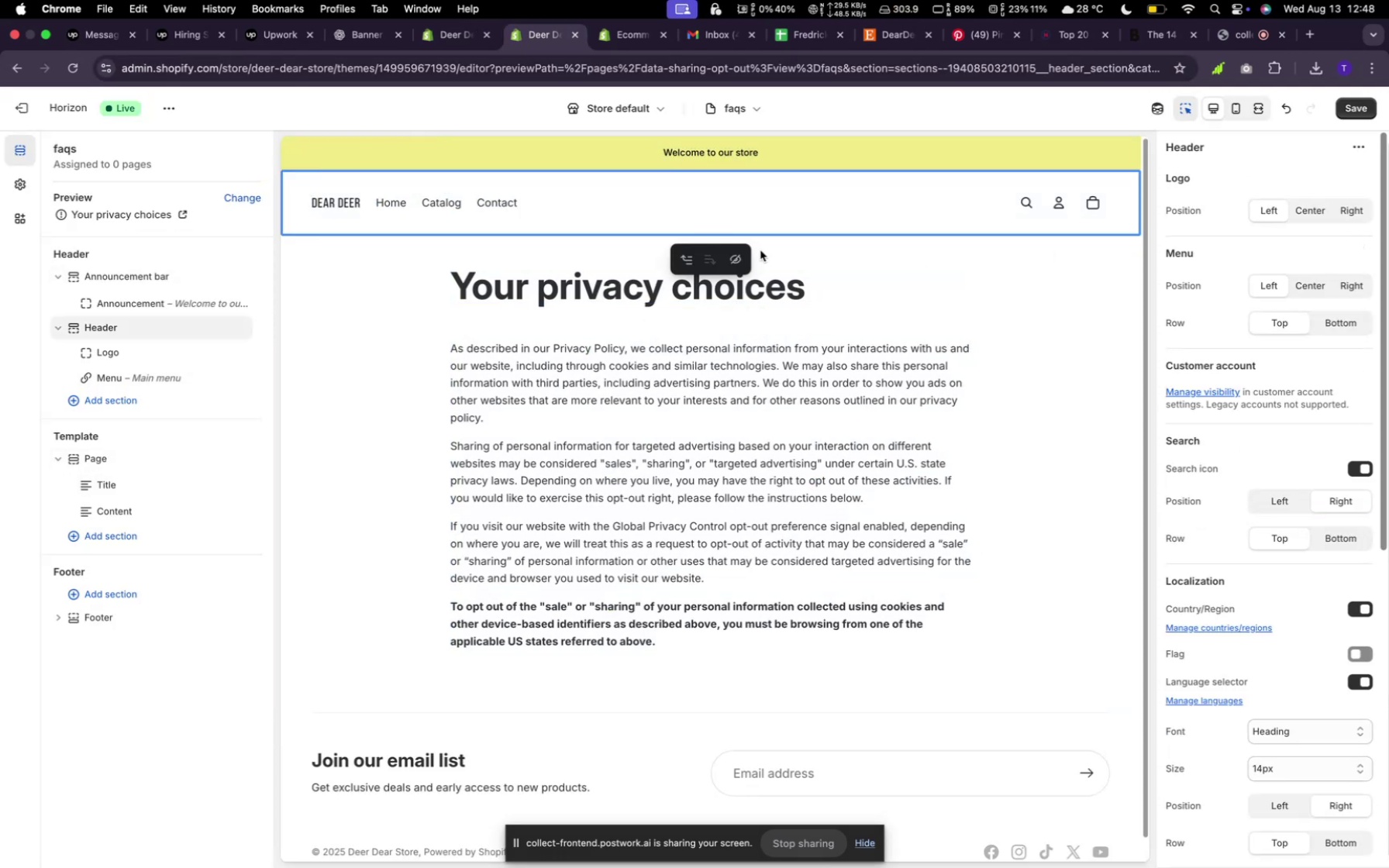 
left_click([735, 202])
 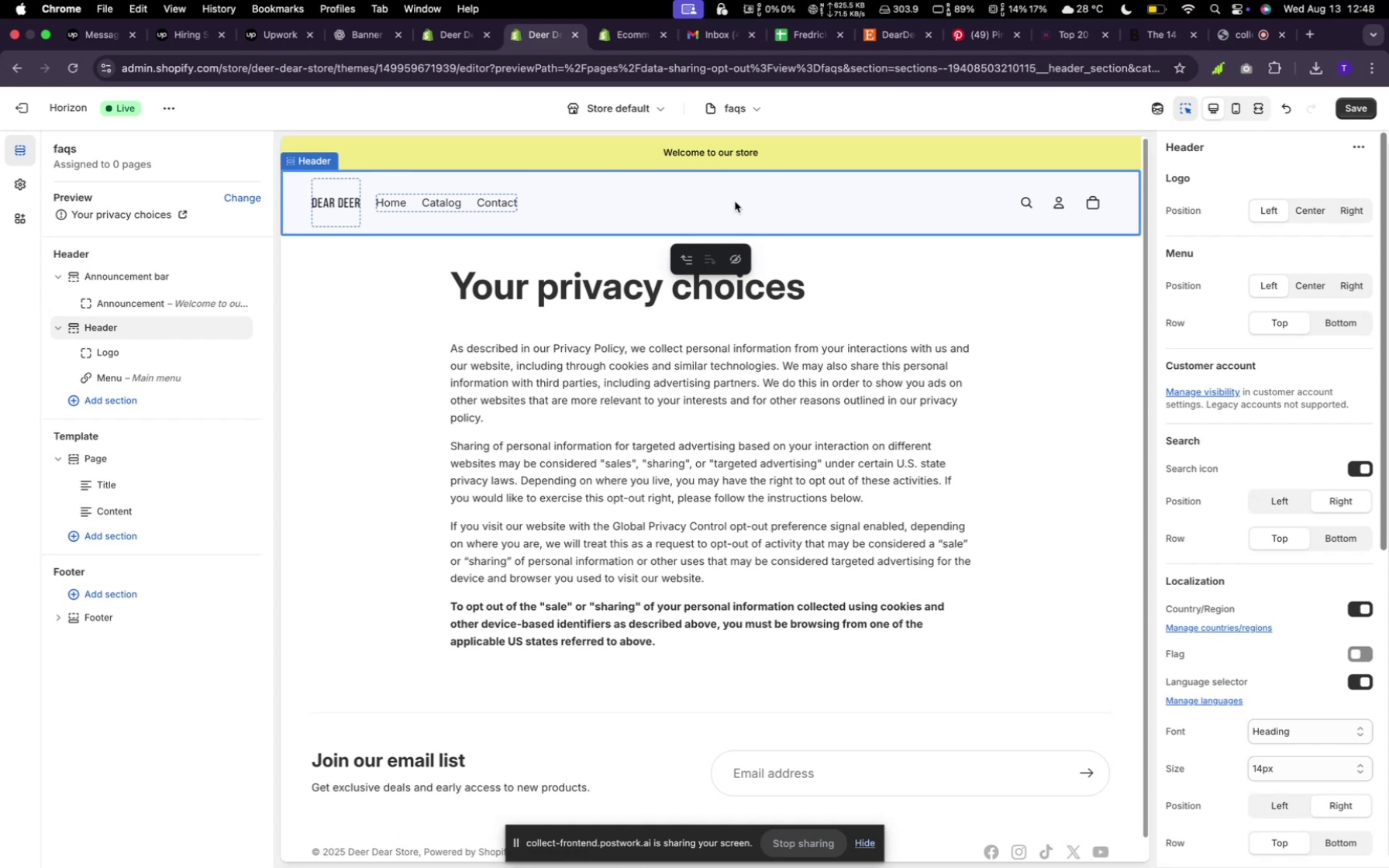 
wait(6.51)
 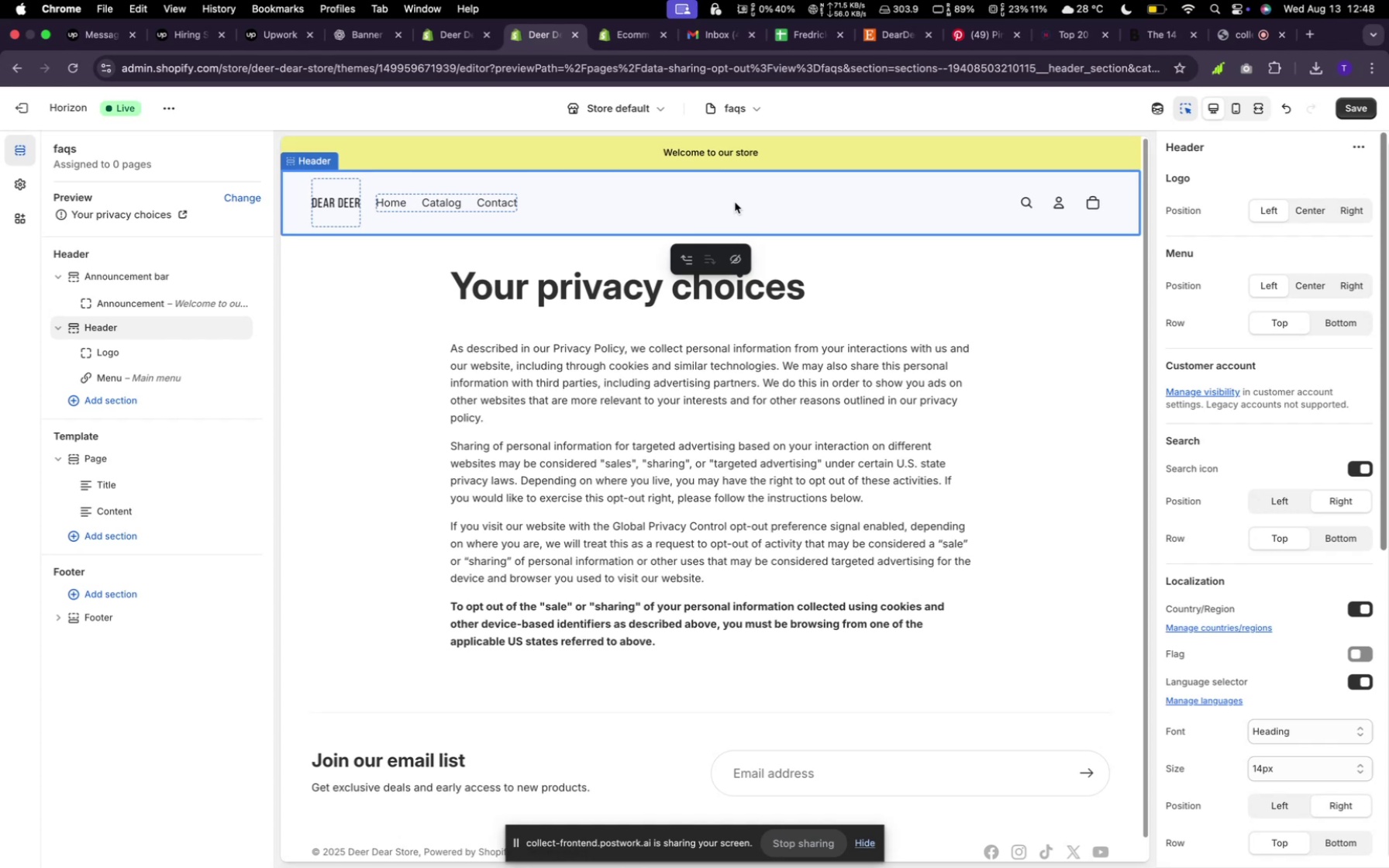 
left_click([505, 210])
 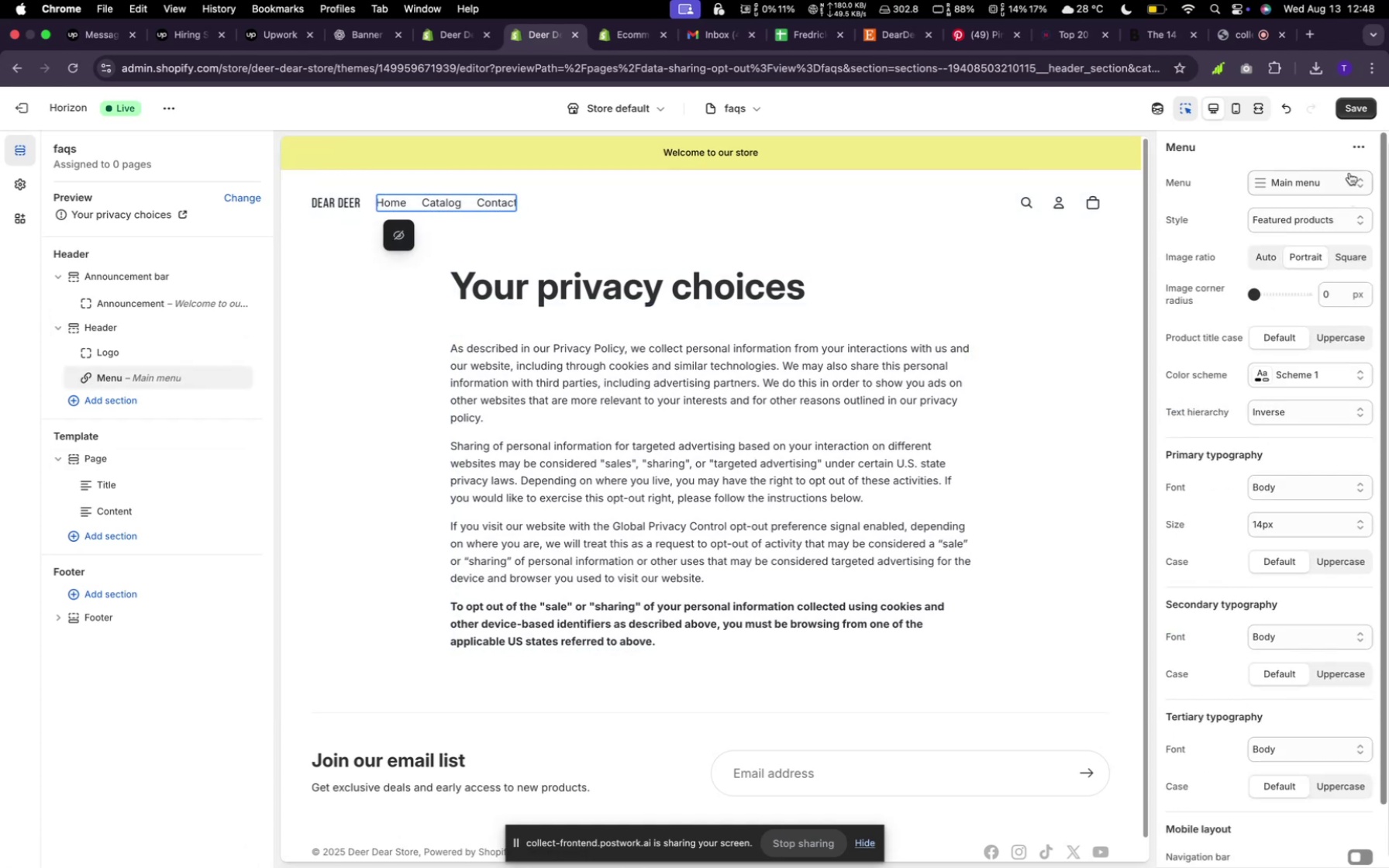 
left_click([1337, 211])
 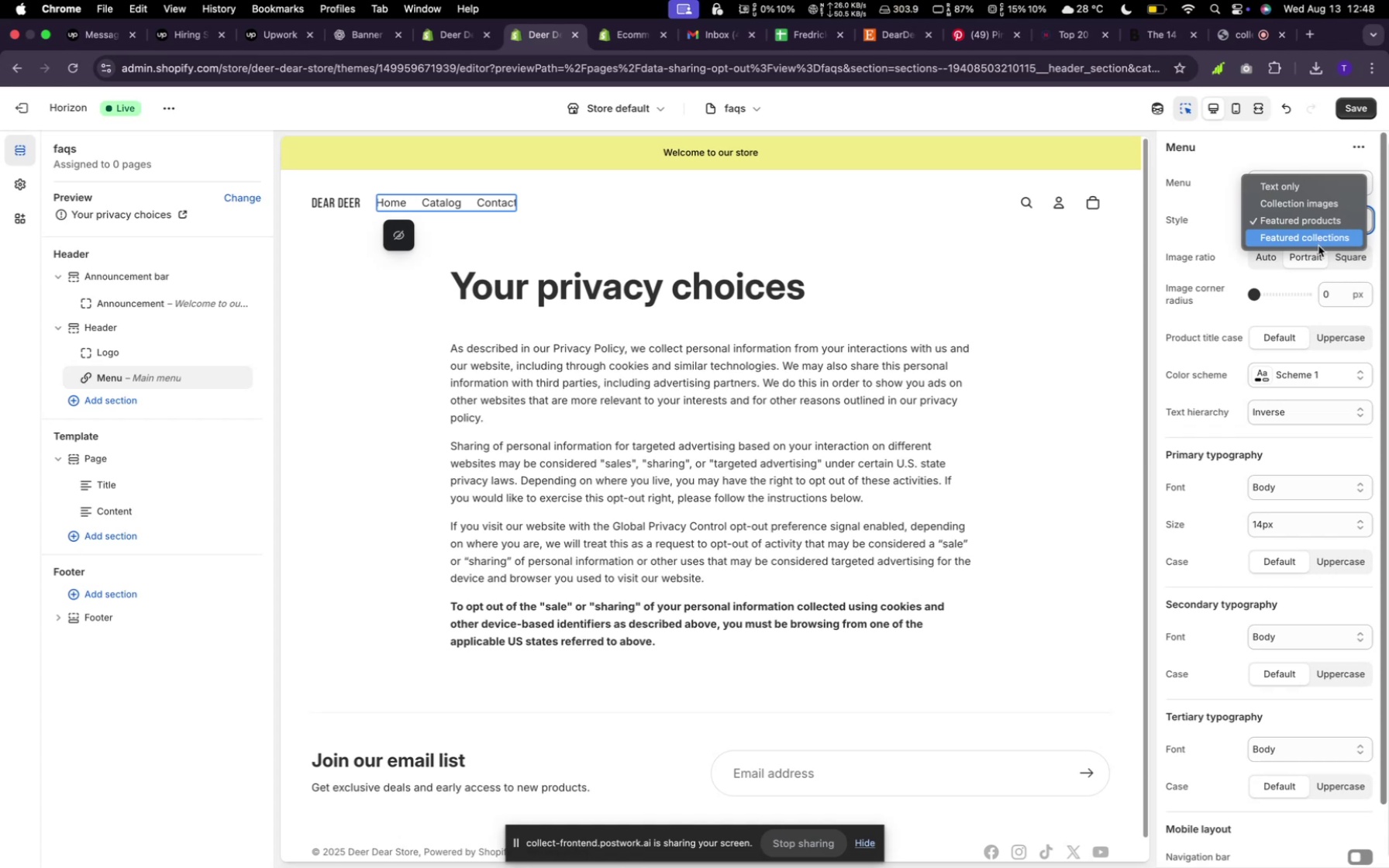 
left_click([1318, 246])
 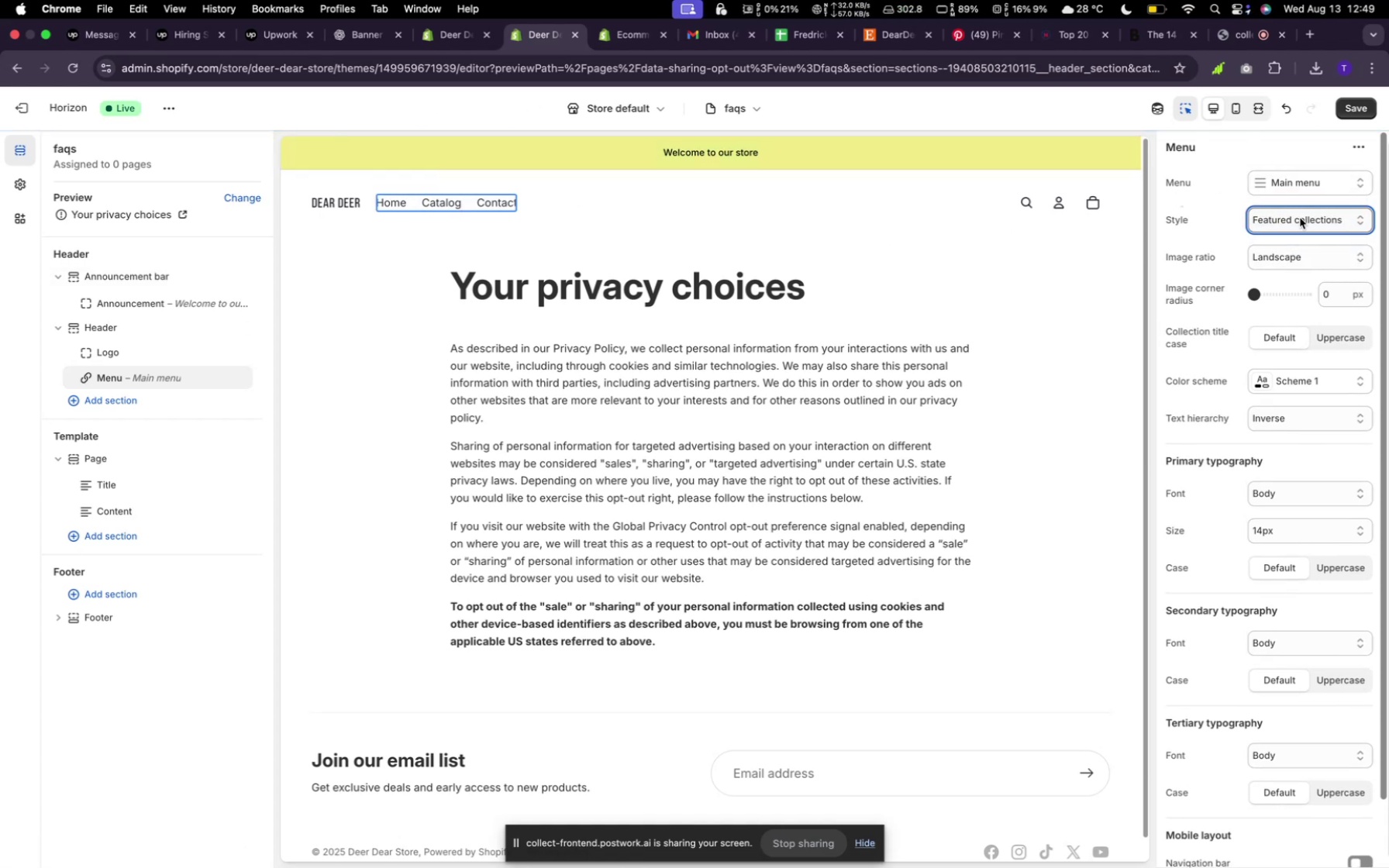 
wait(7.8)
 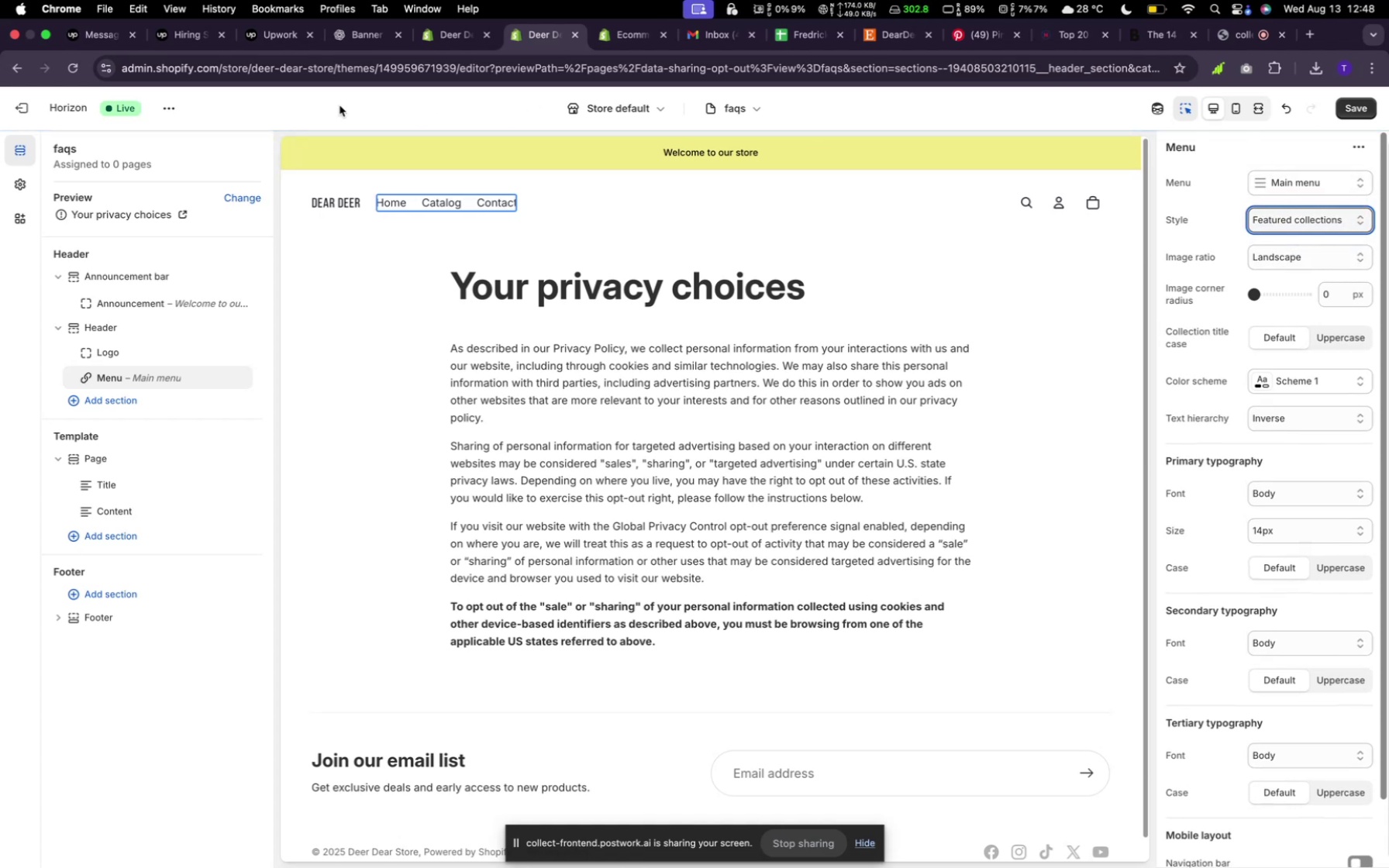 
left_click([1306, 222])
 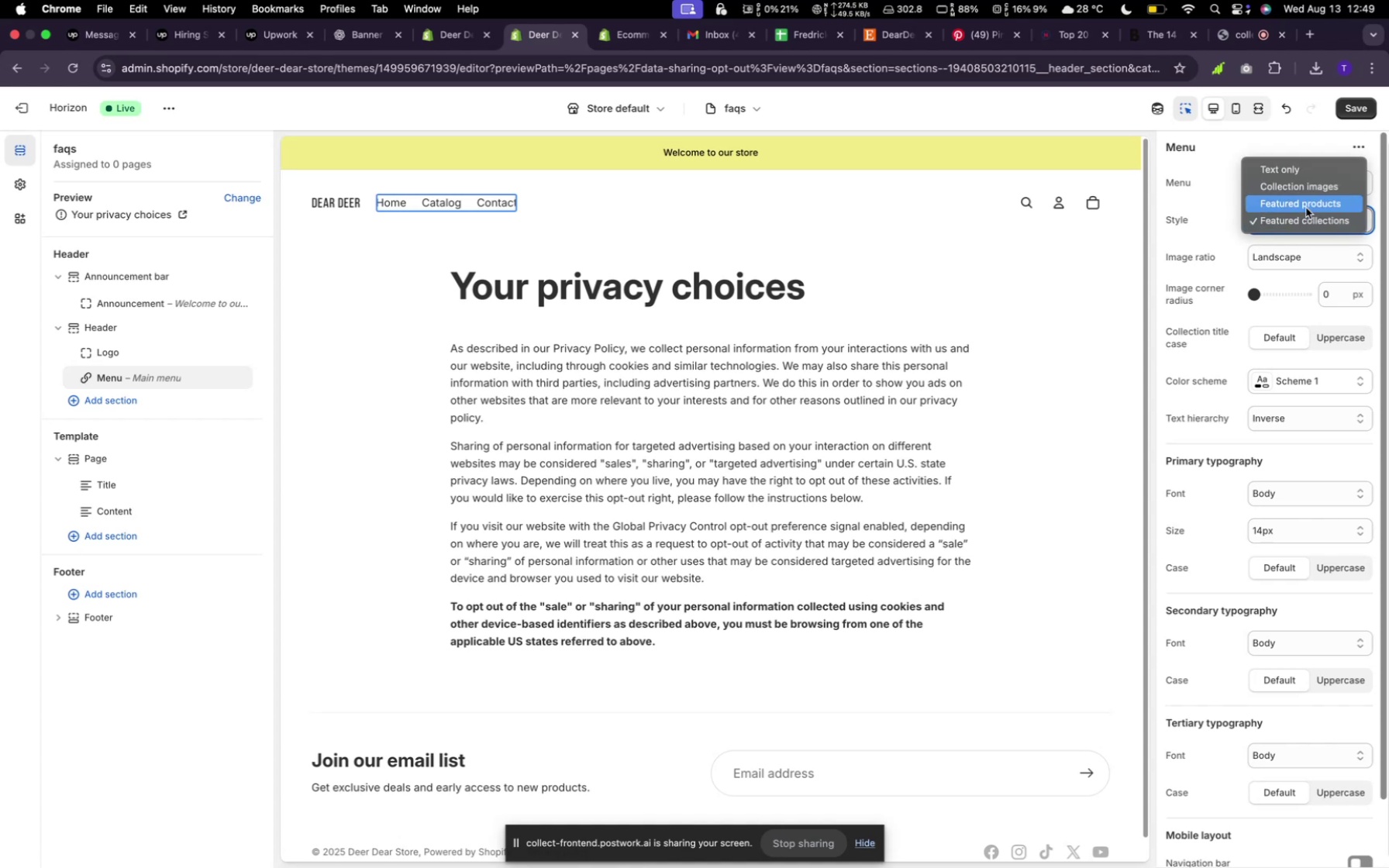 
left_click([1305, 188])
 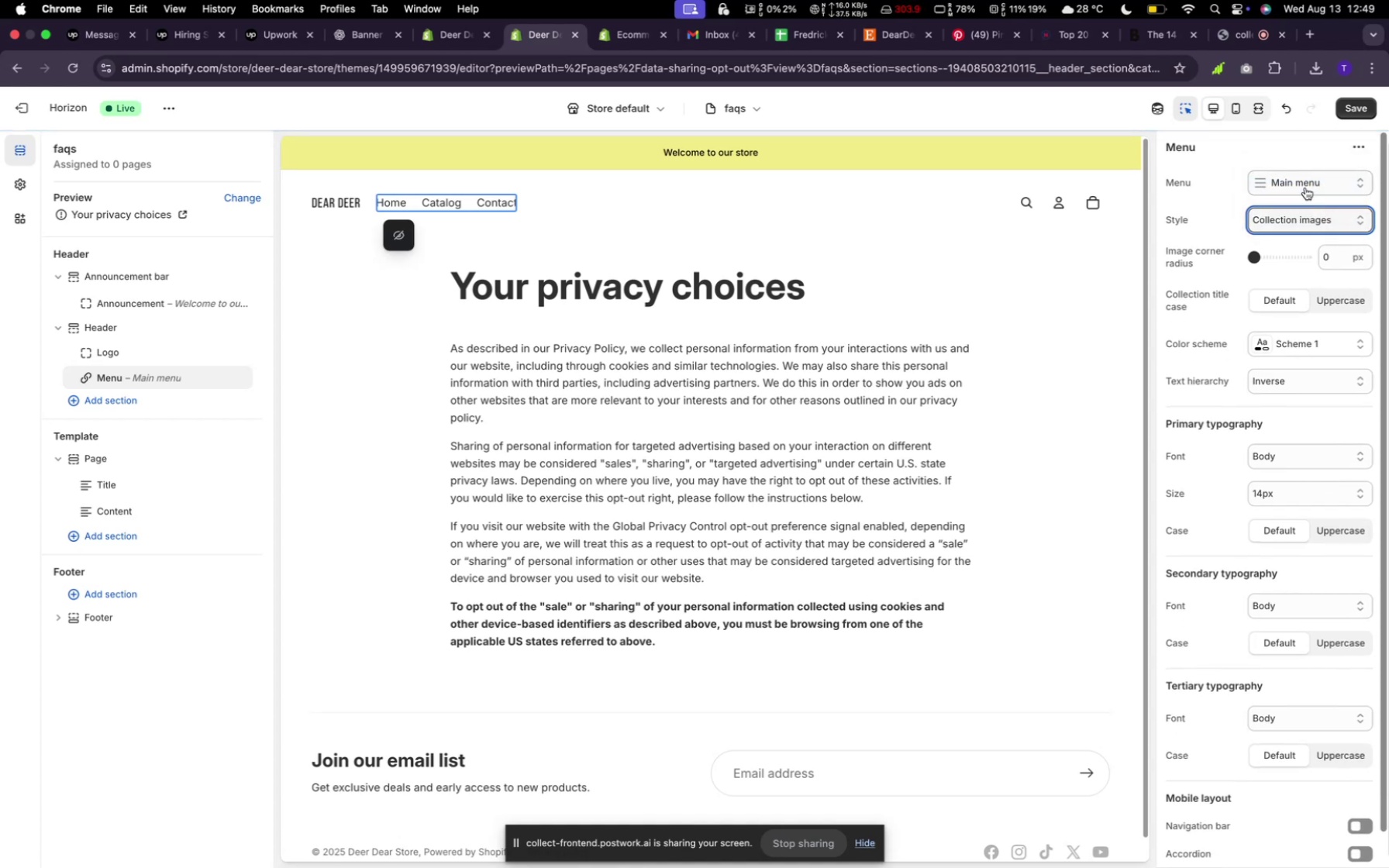 
left_click([1305, 185])
 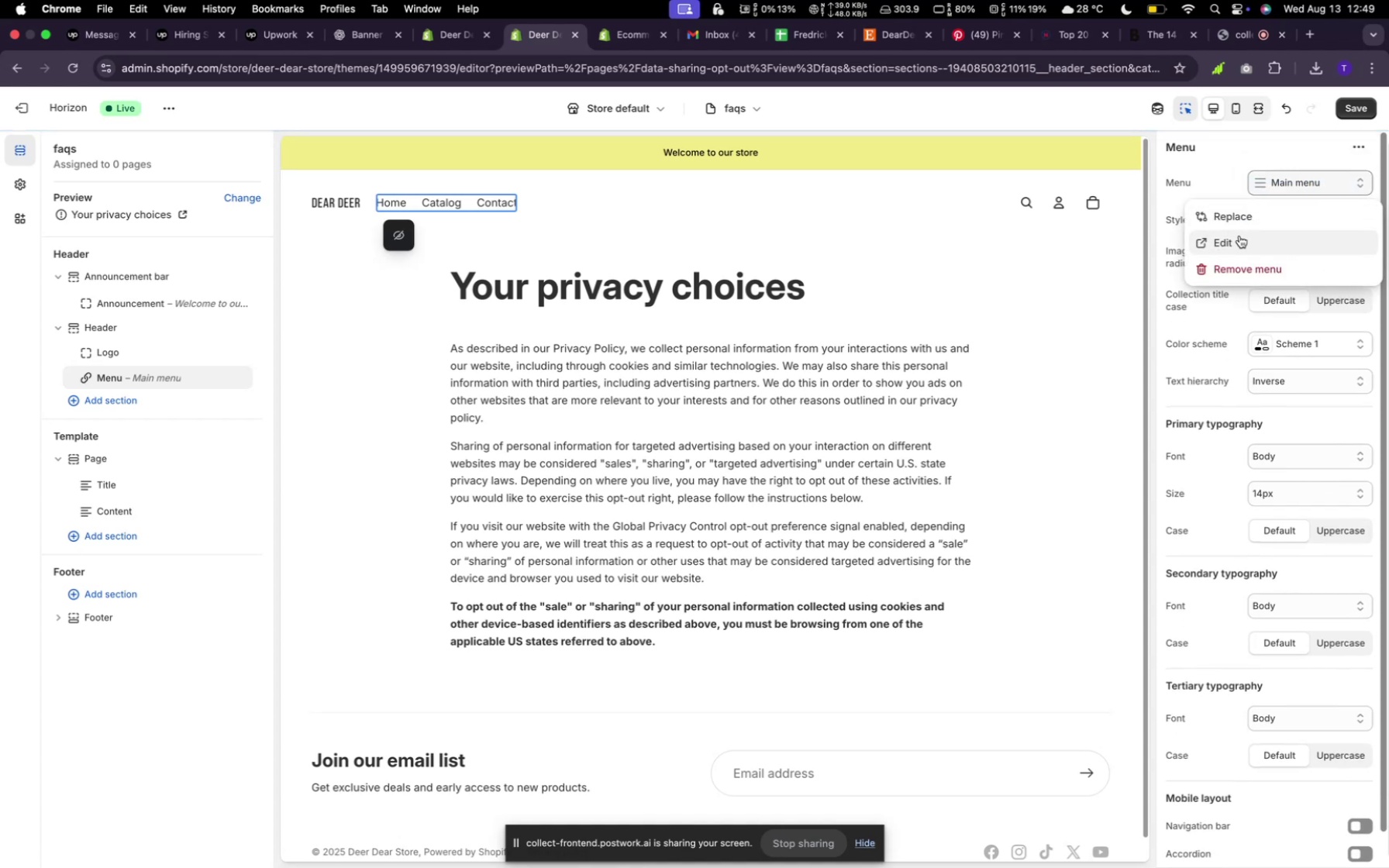 
left_click([1237, 245])
 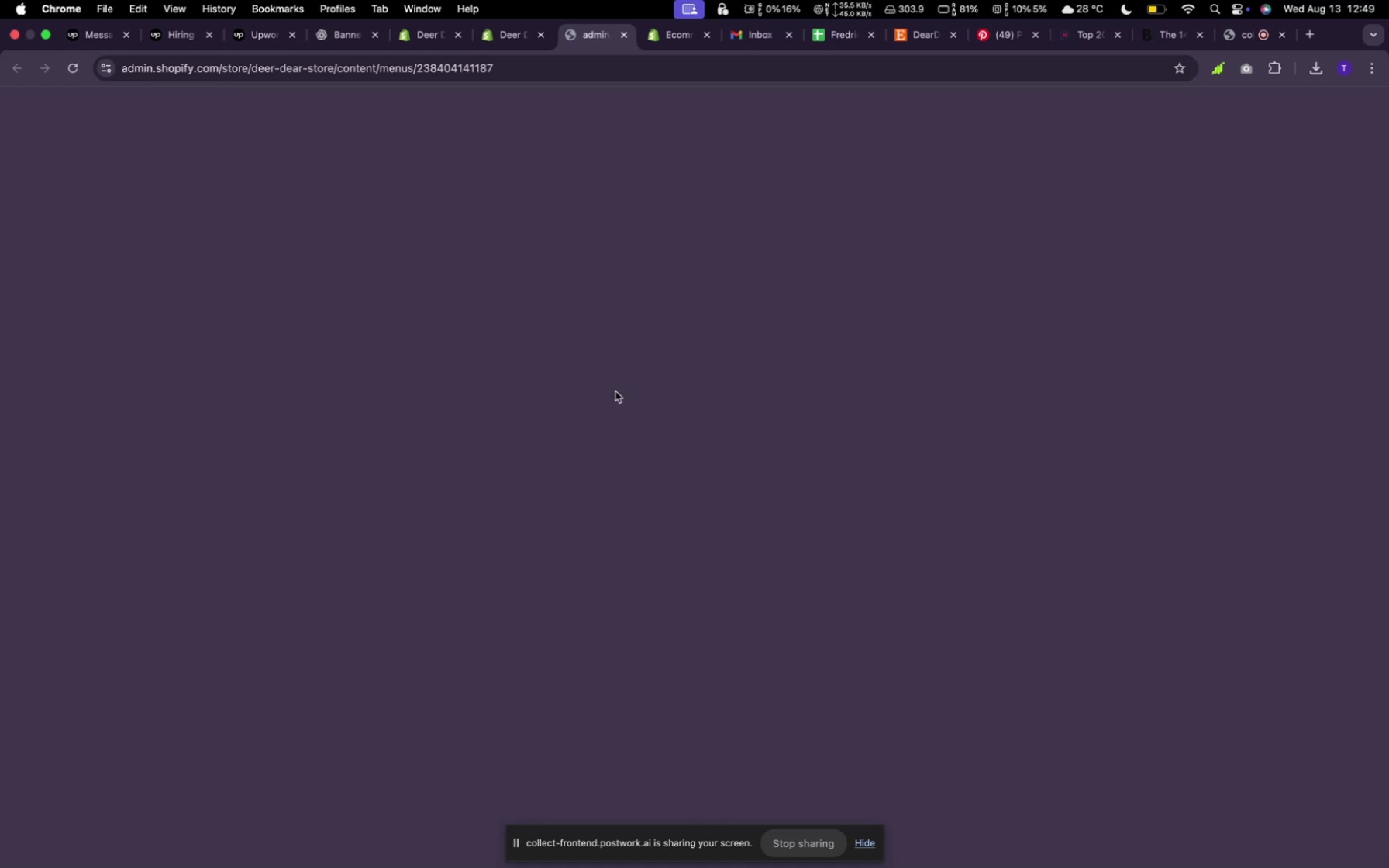 
mouse_move([642, 351])
 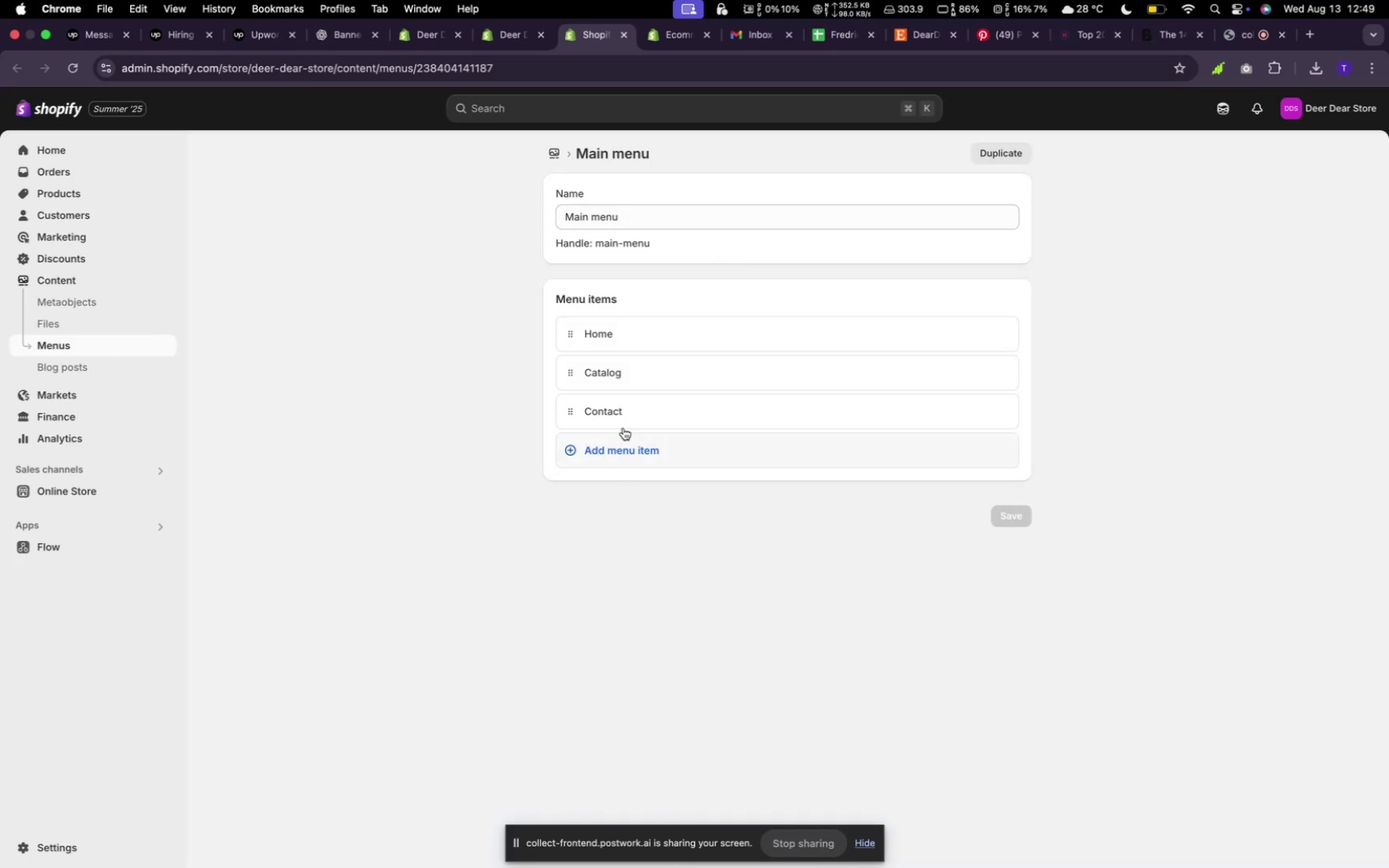 
left_click([631, 455])
 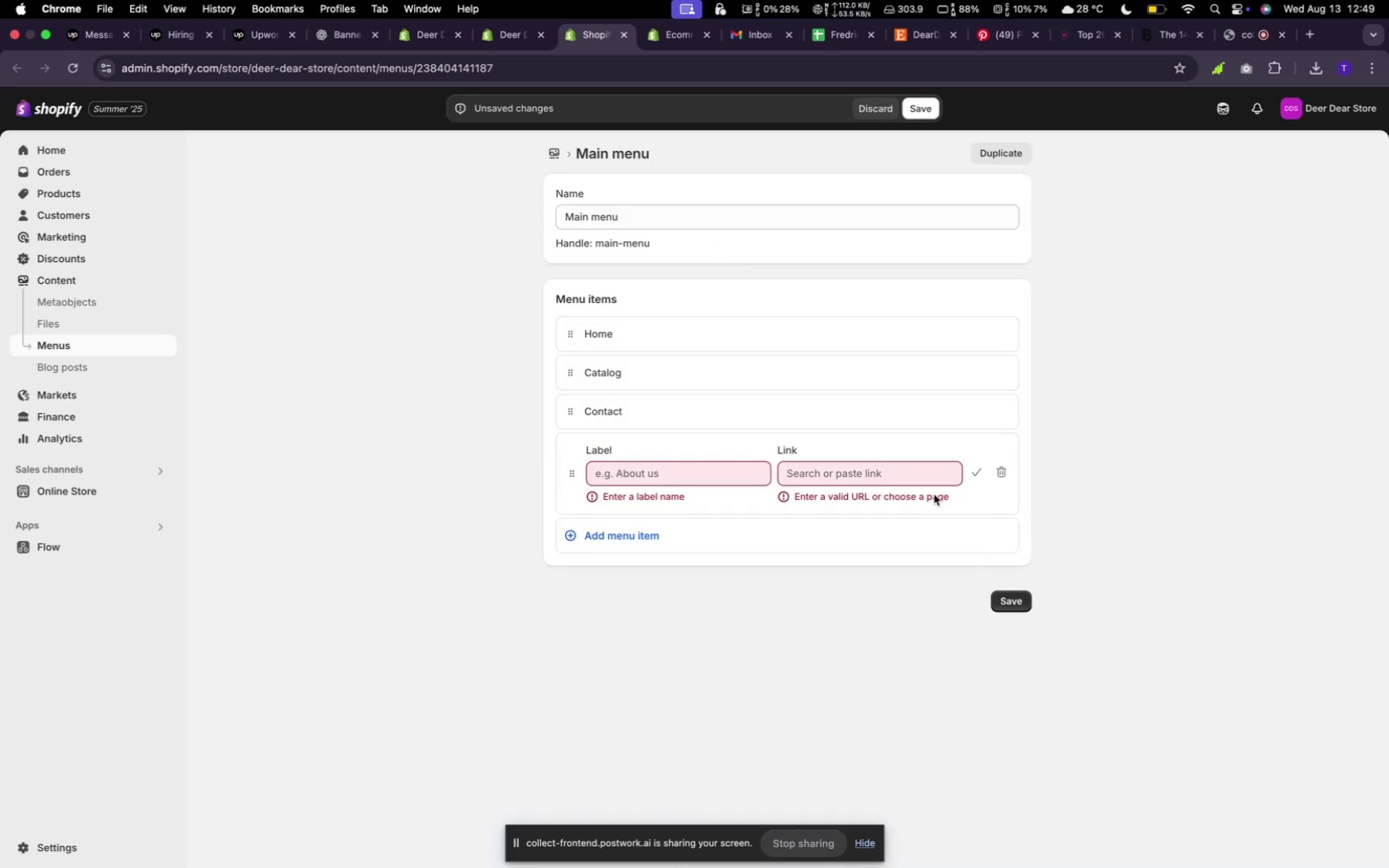 
left_click([849, 467])
 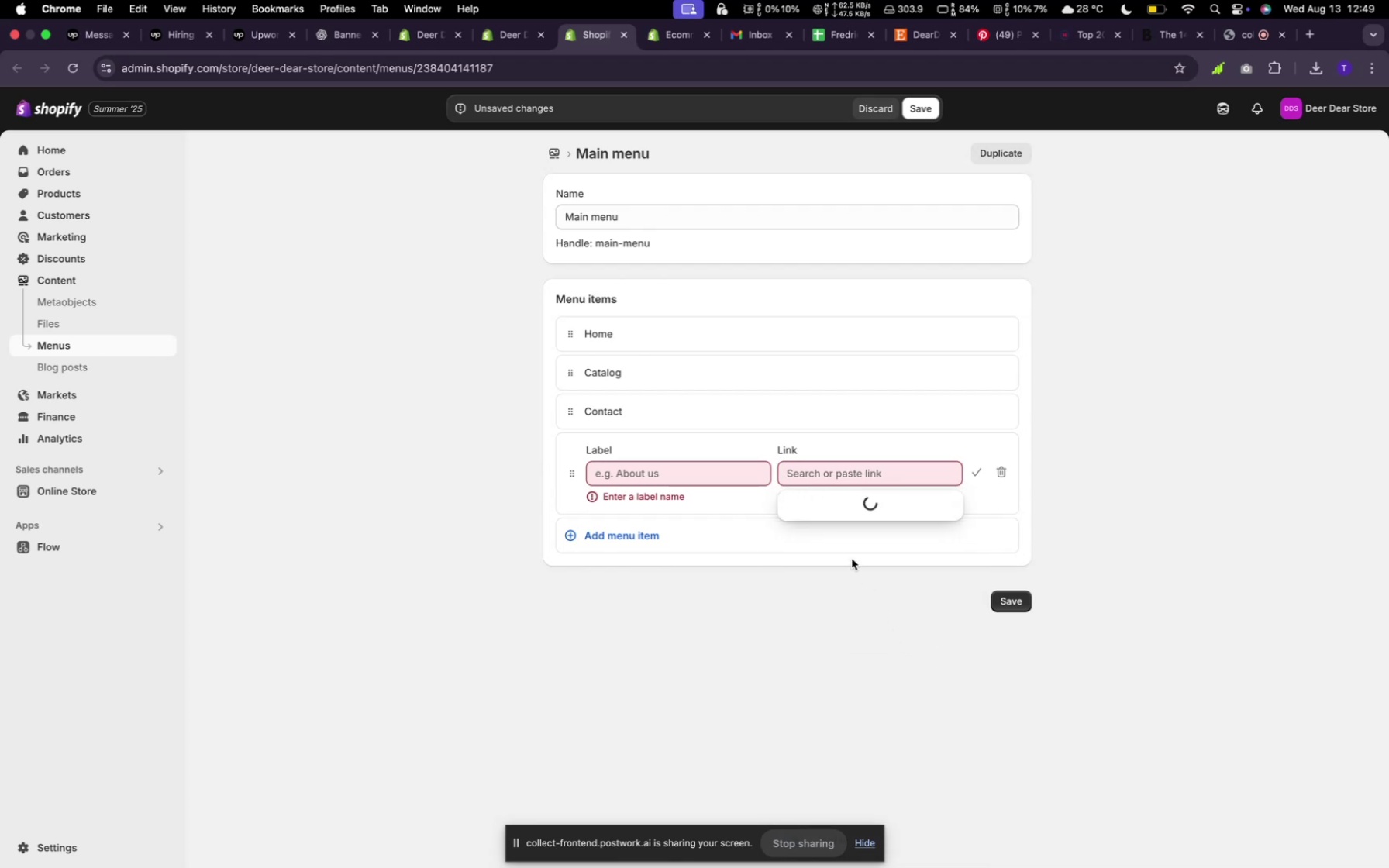 
left_click([839, 543])
 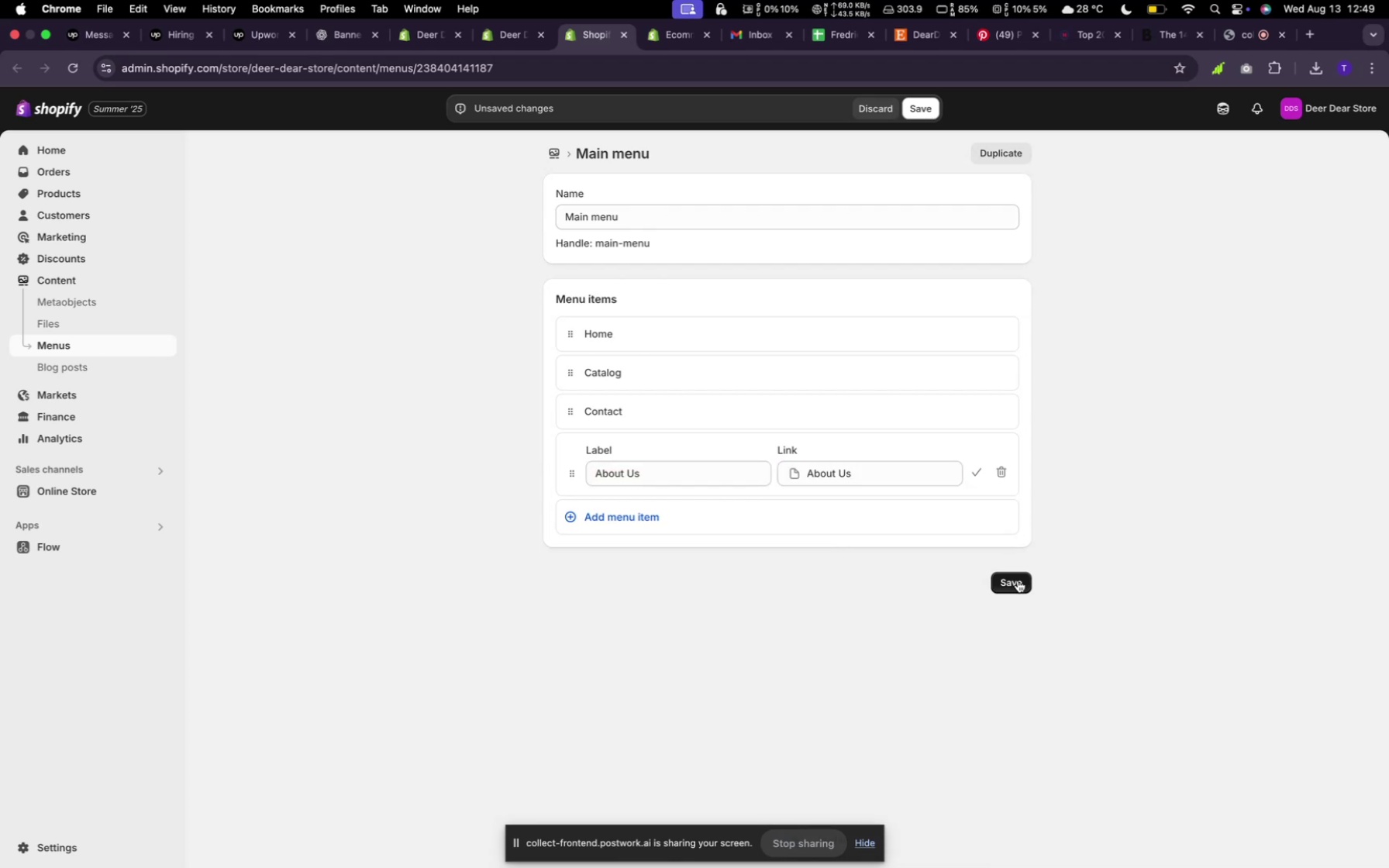 
left_click([1026, 580])
 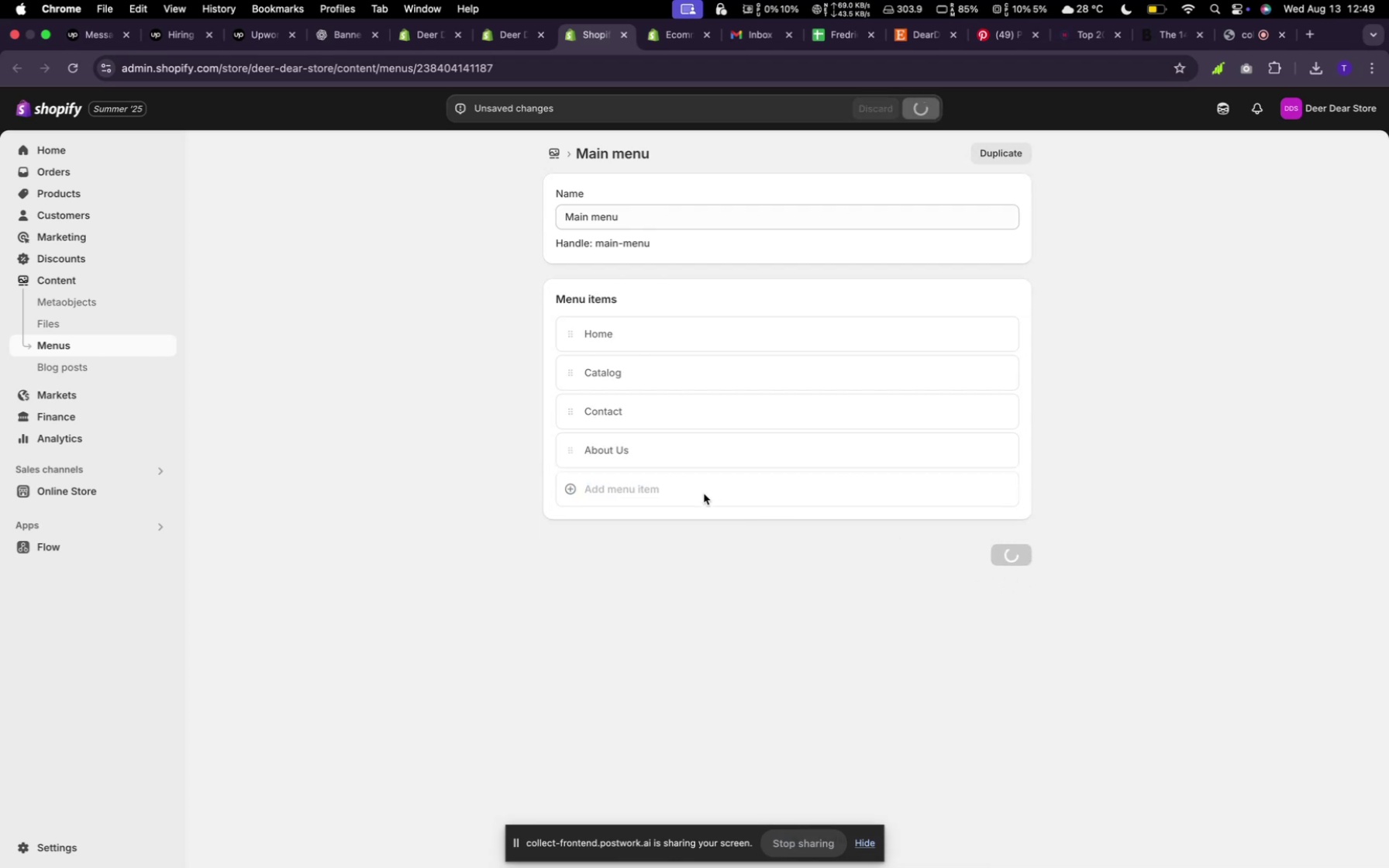 
left_click([701, 493])
 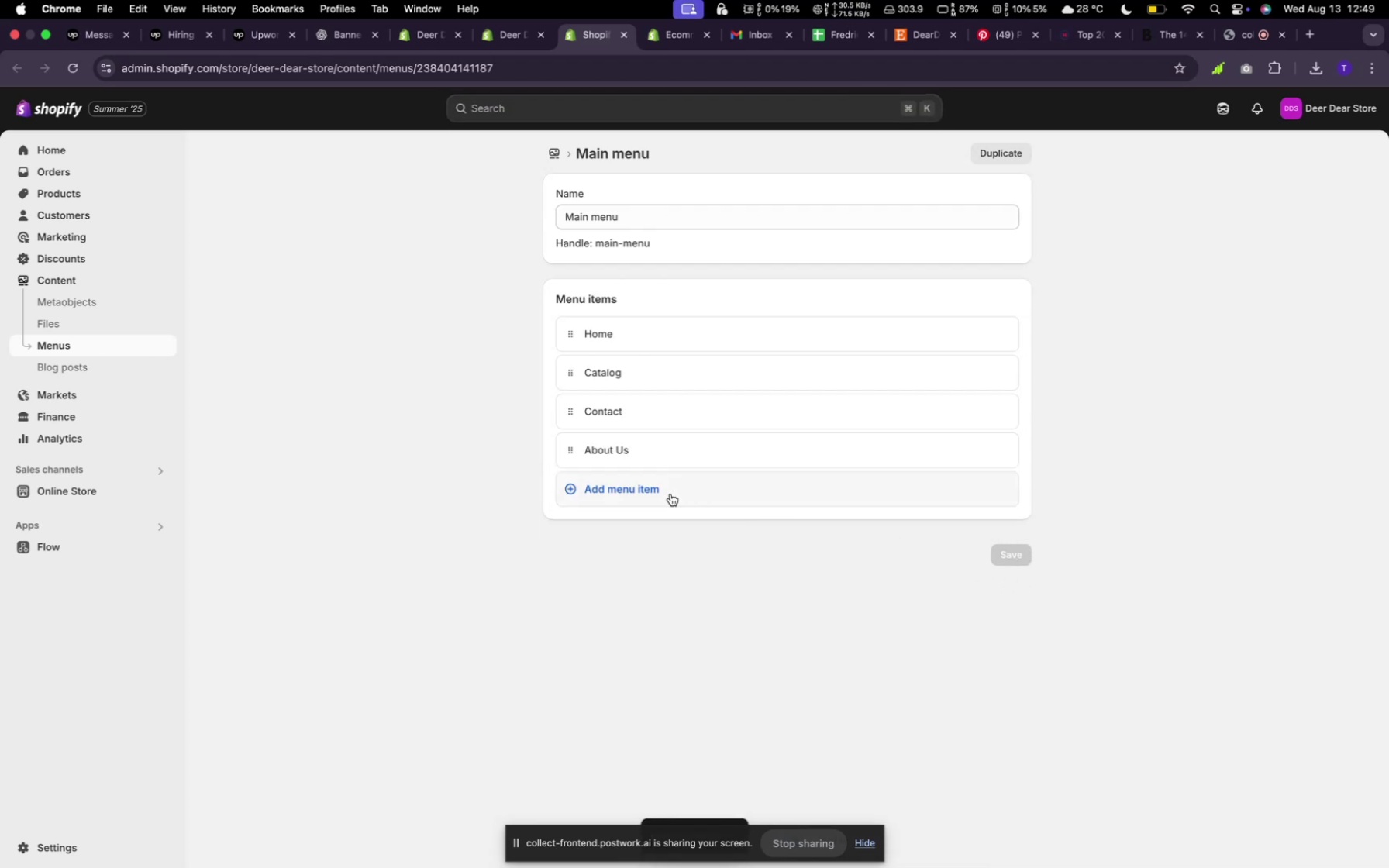 
left_click([670, 494])
 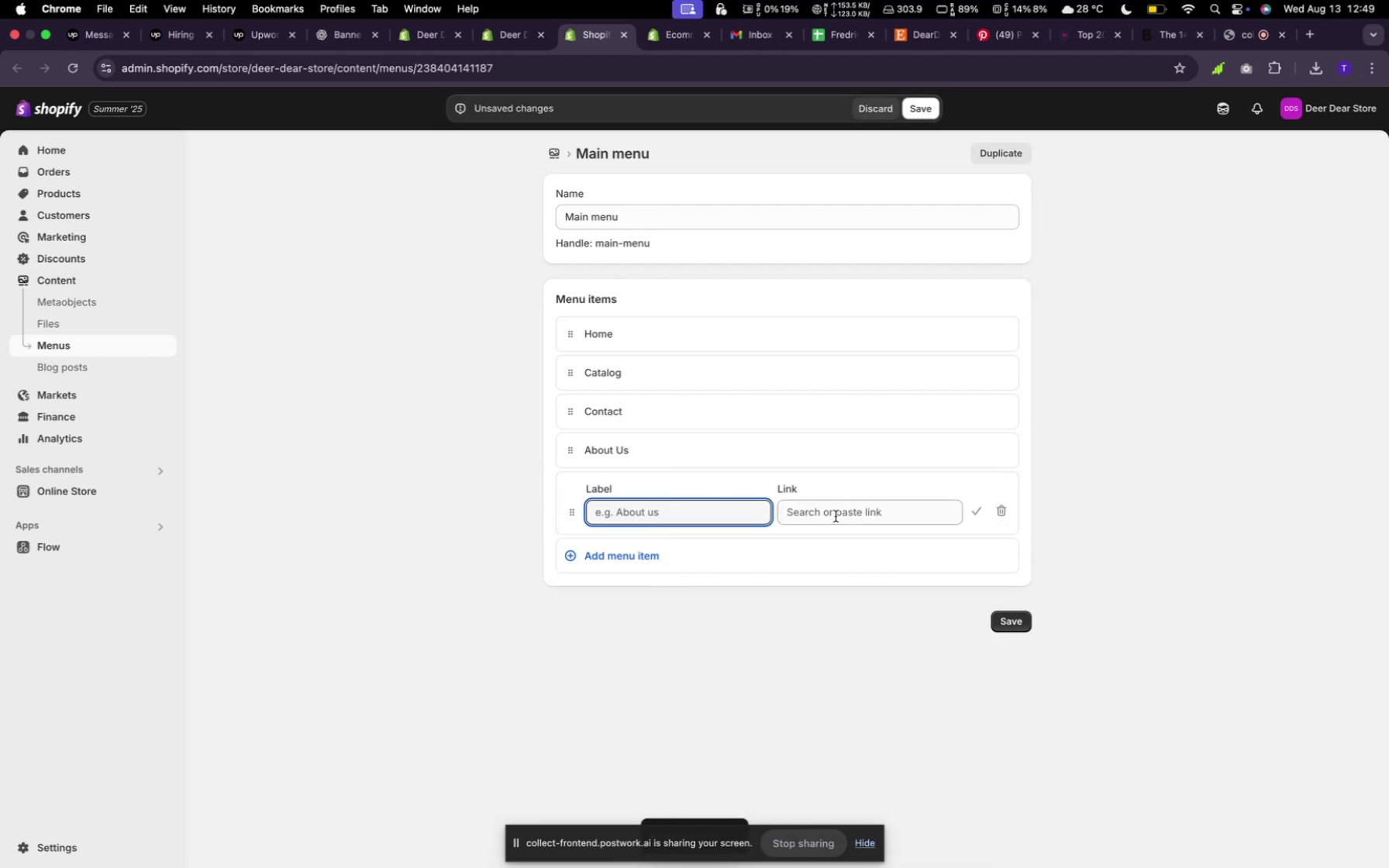 
left_click([839, 518])
 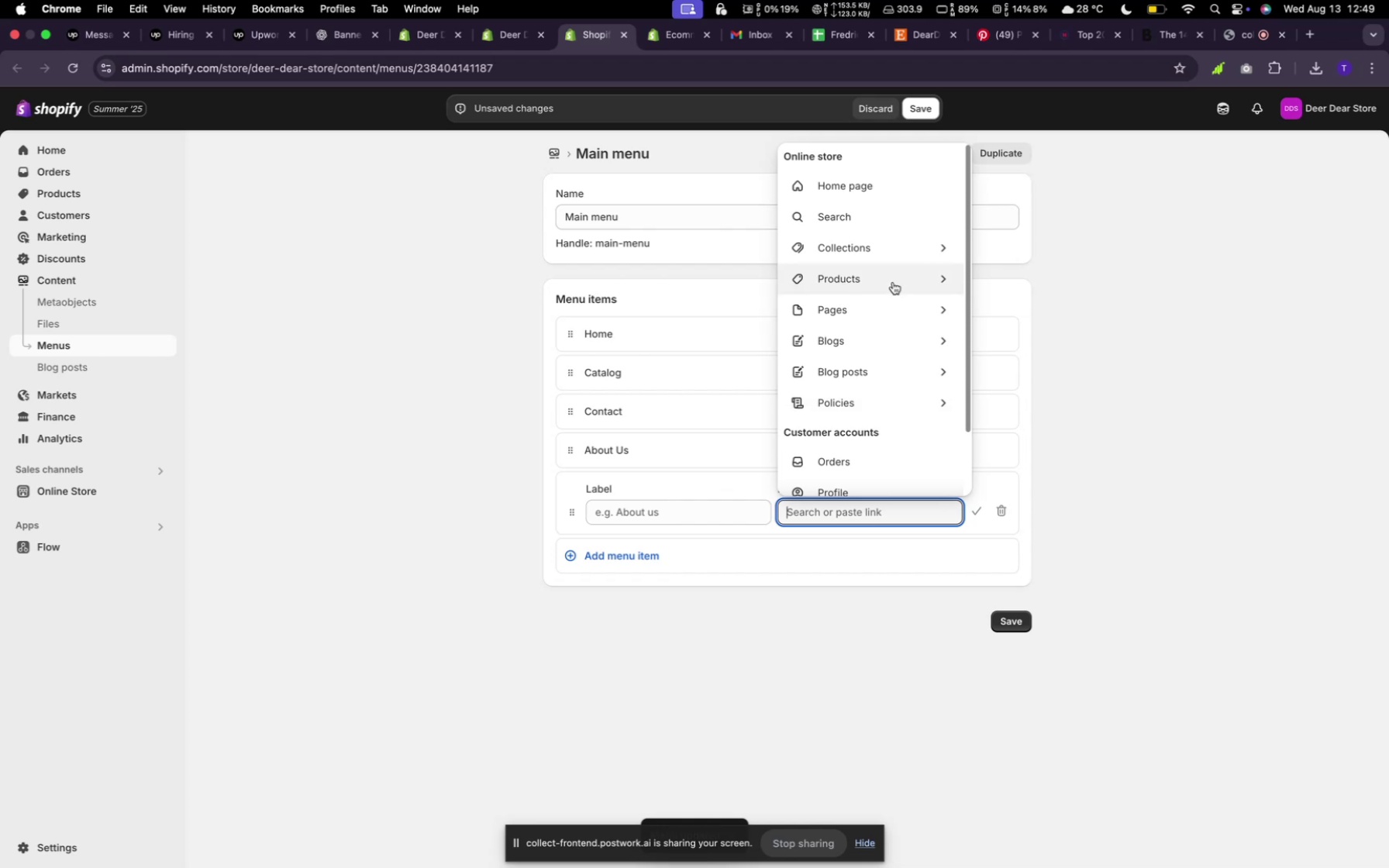 
left_click([886, 305])
 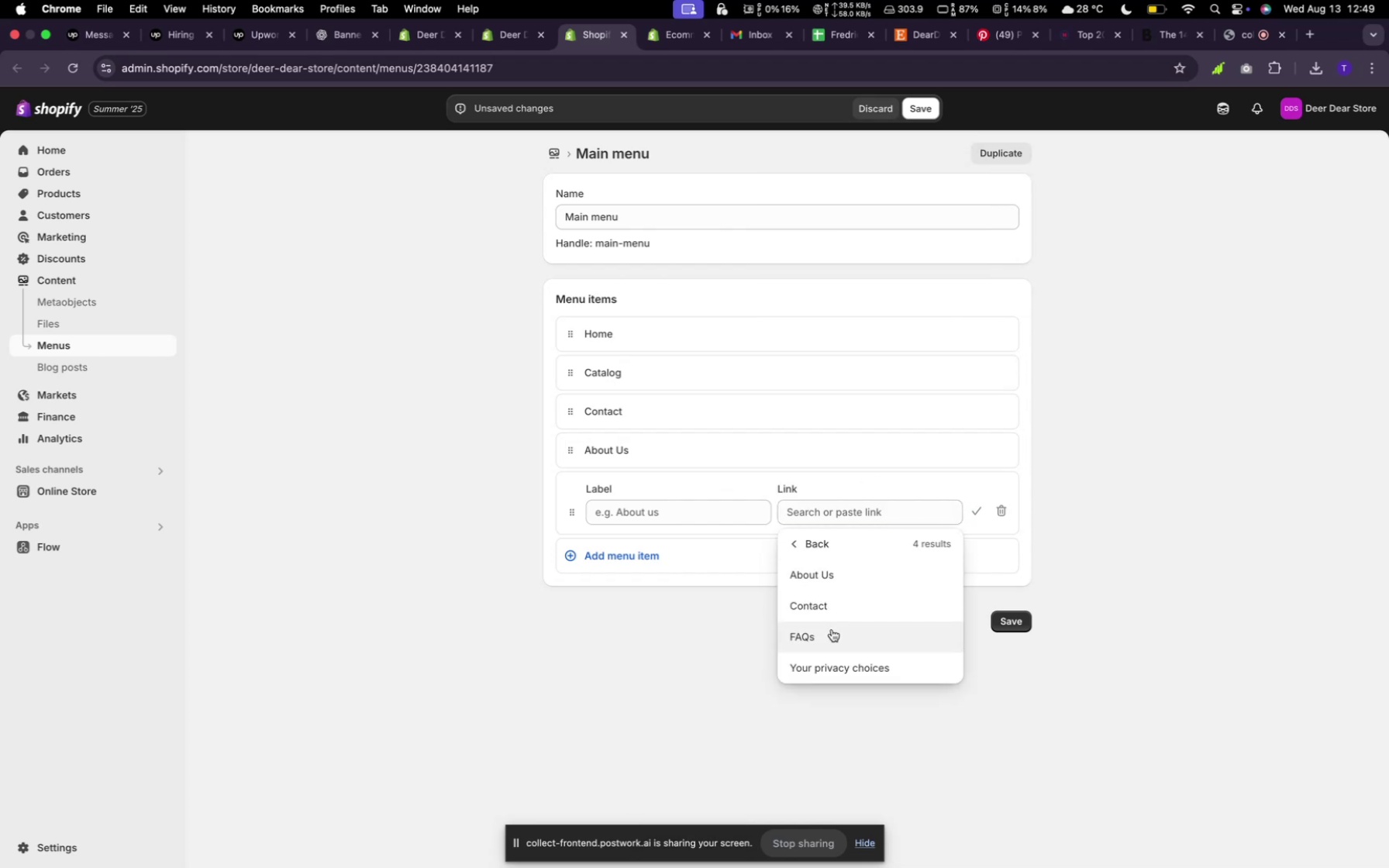 
left_click([830, 626])
 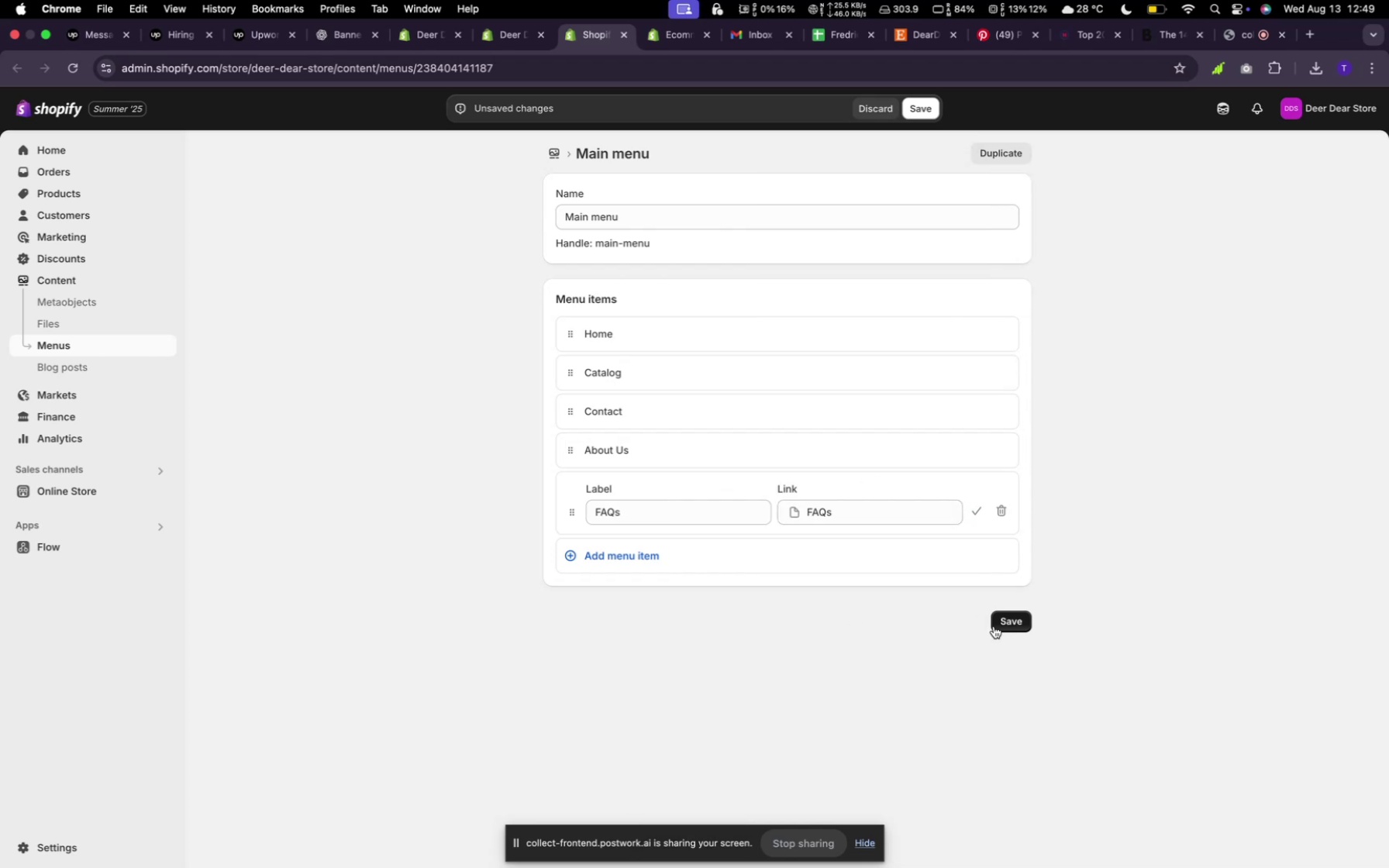 
left_click([998, 625])
 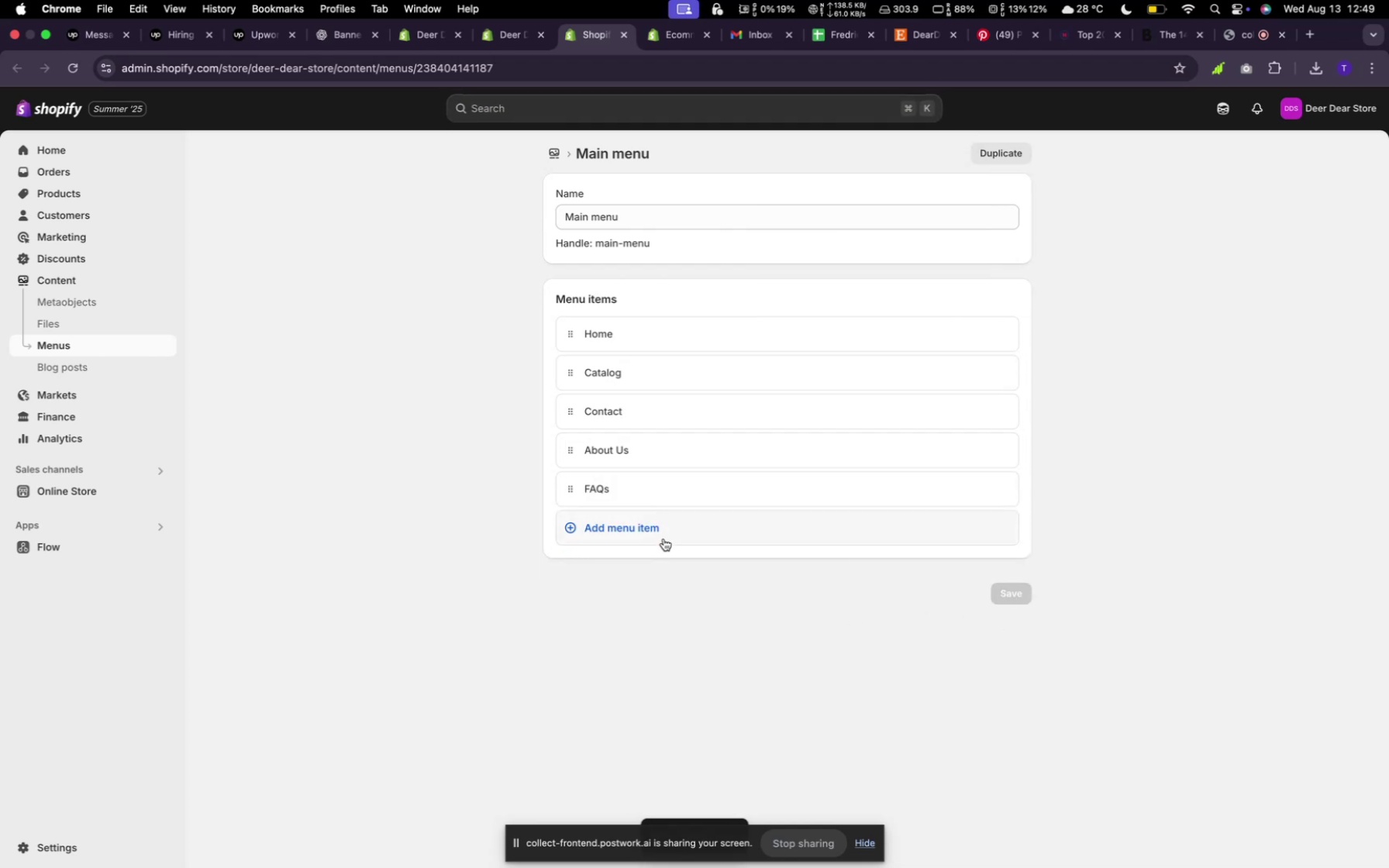 
left_click([663, 537])
 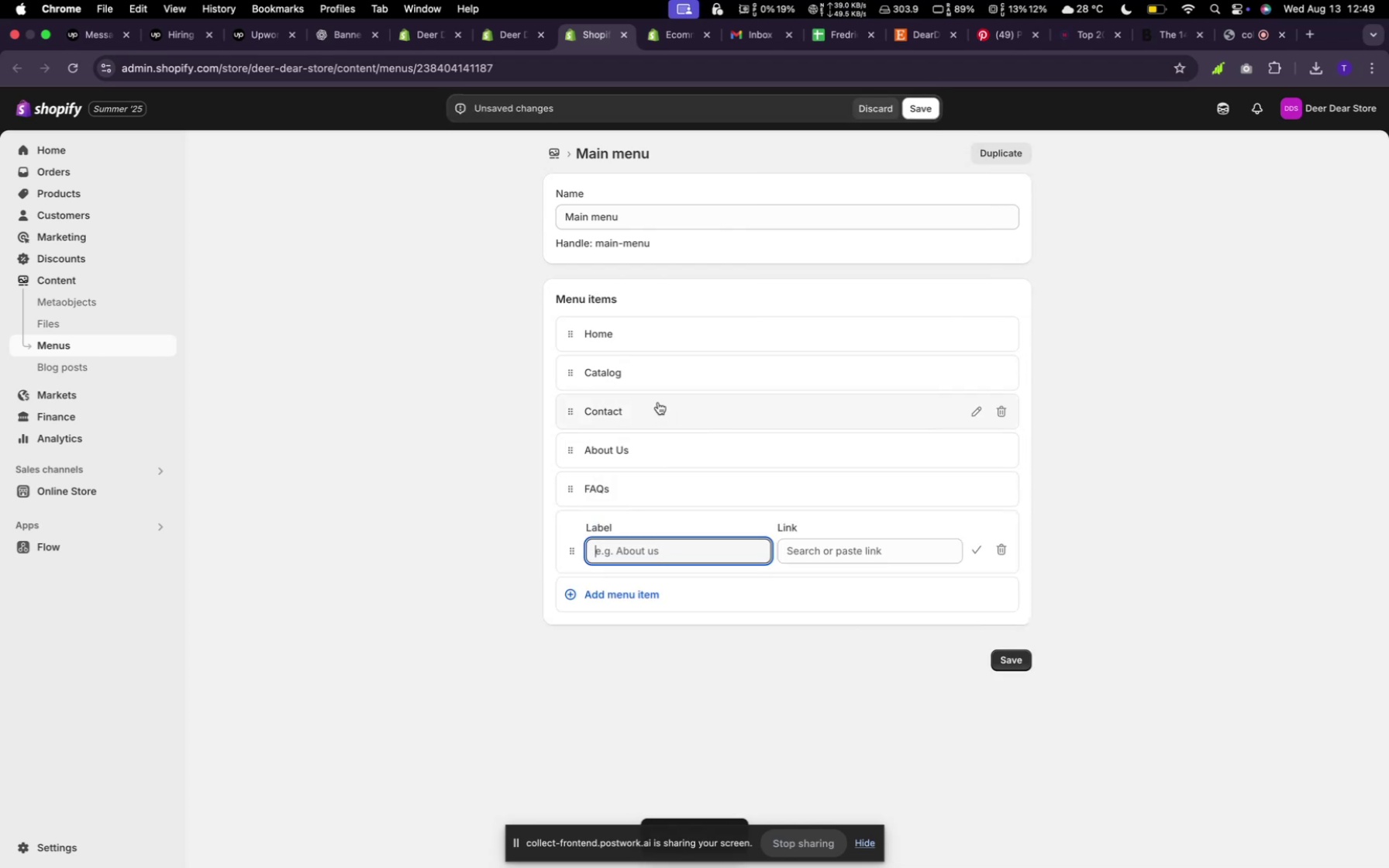 
left_click([671, 367])
 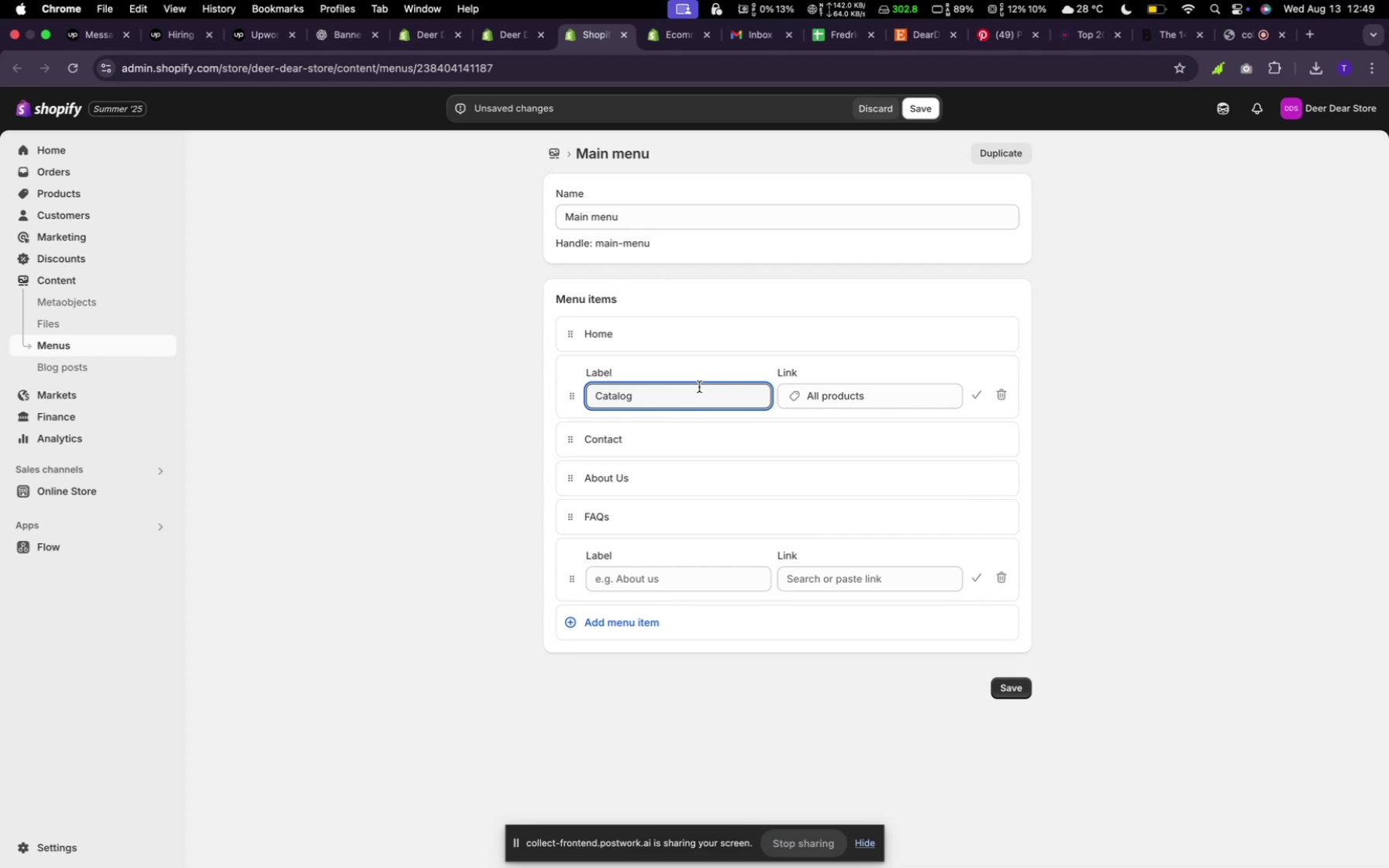 
left_click([696, 389])
 